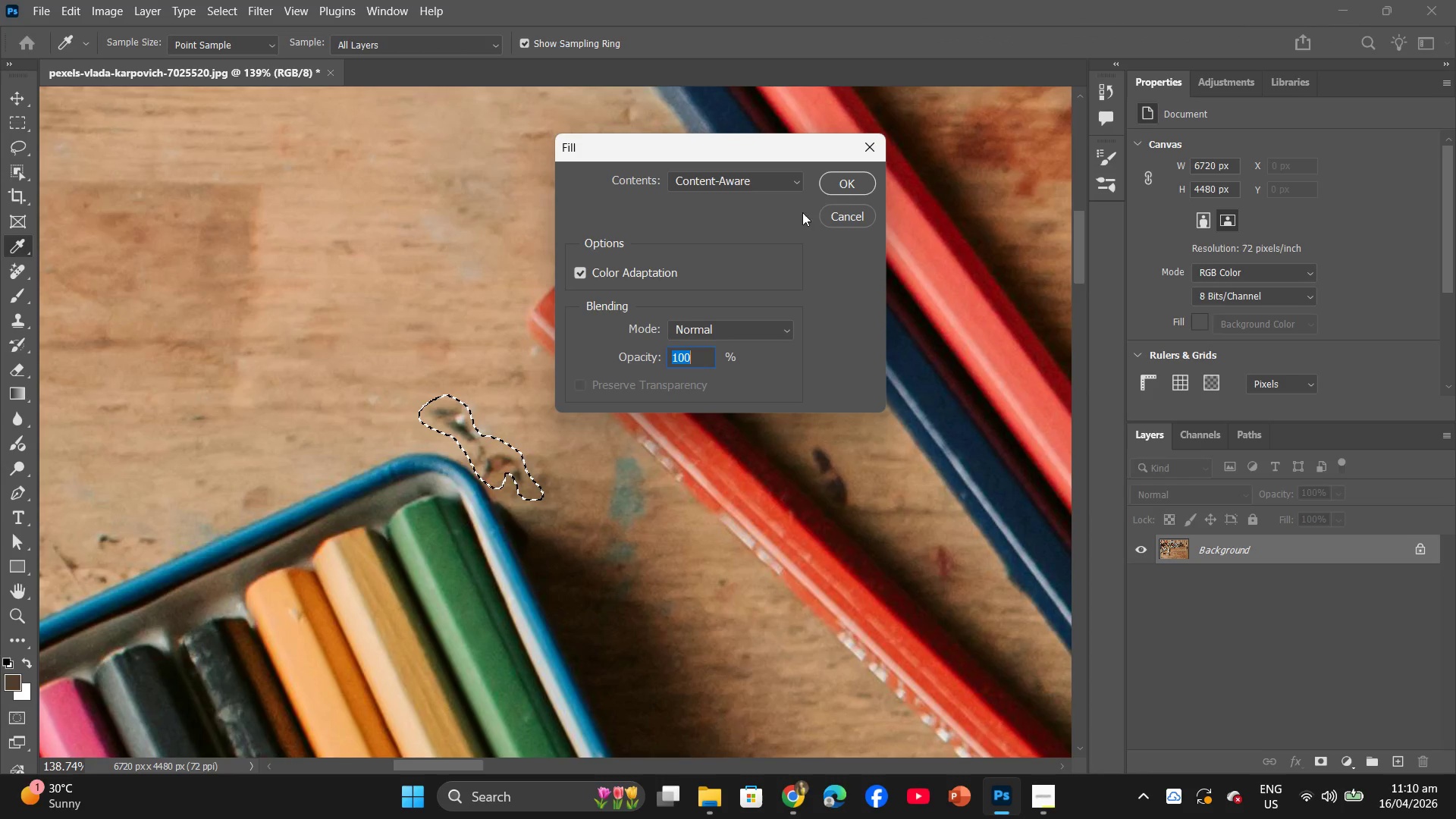 
left_click([824, 193])
 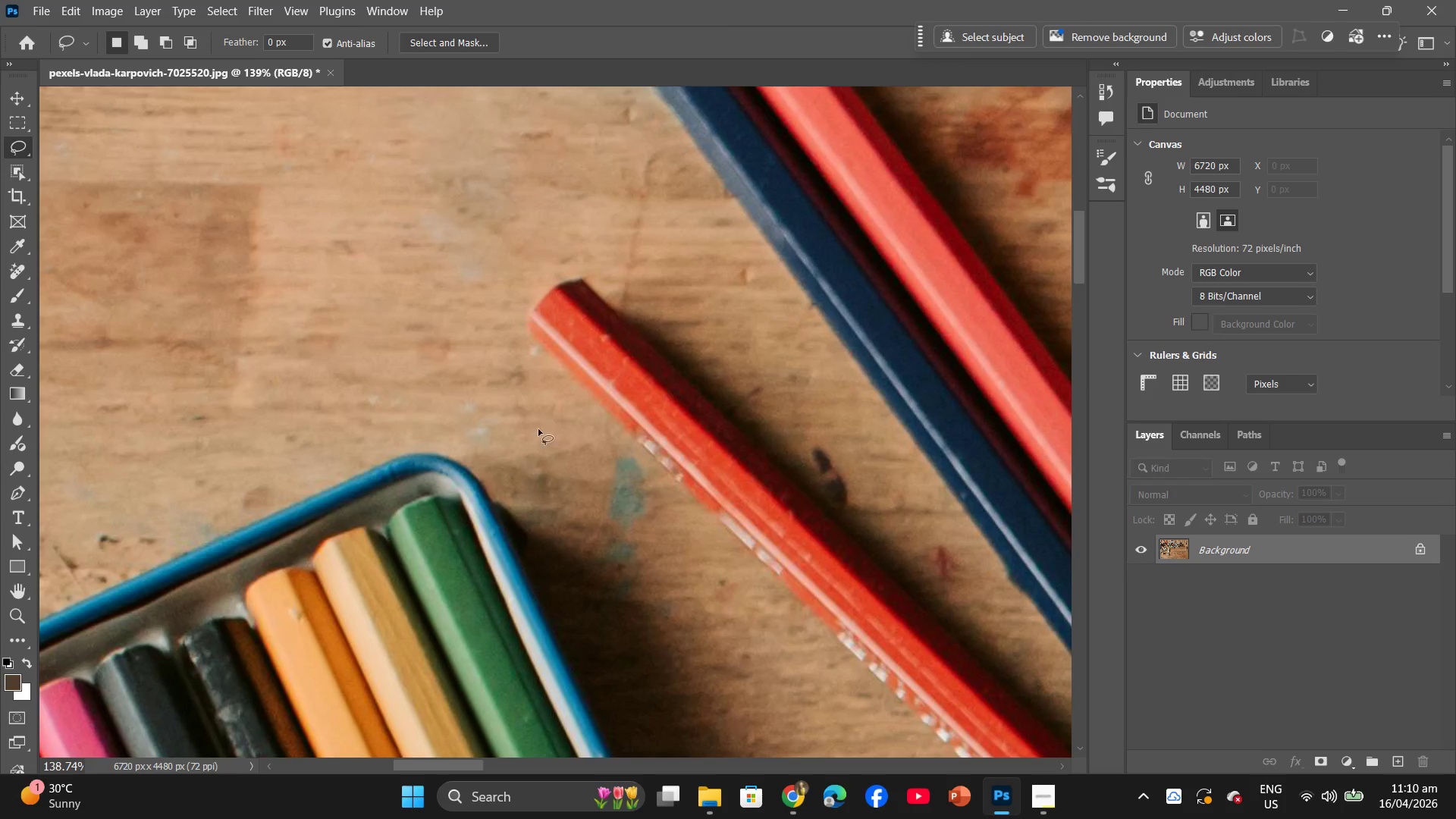 
scroll: coordinate [533, 371], scroll_direction: up, amount: 2.0
 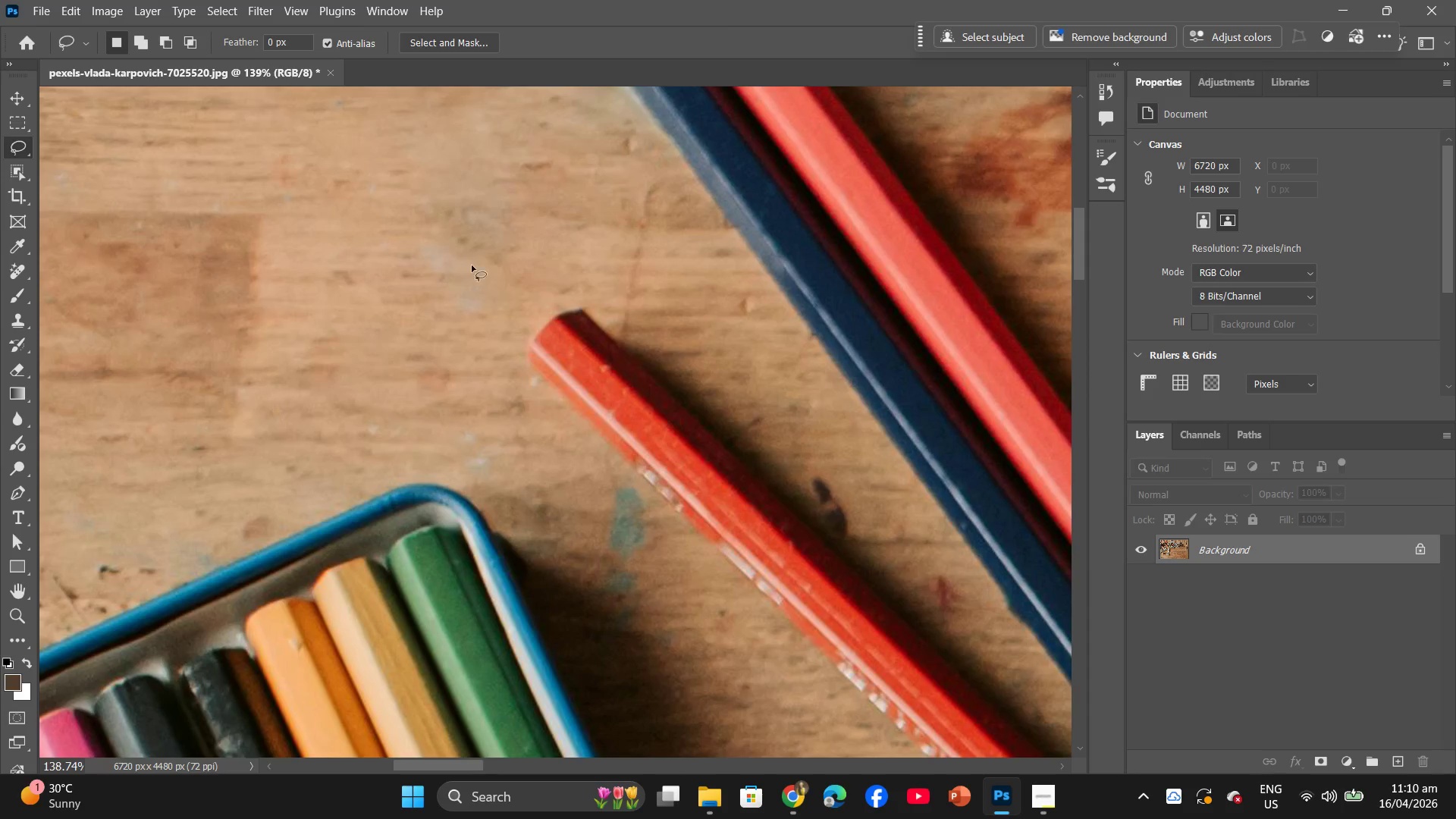 
left_click_drag(start_coordinate=[470, 262], to_coordinate=[479, 252])
 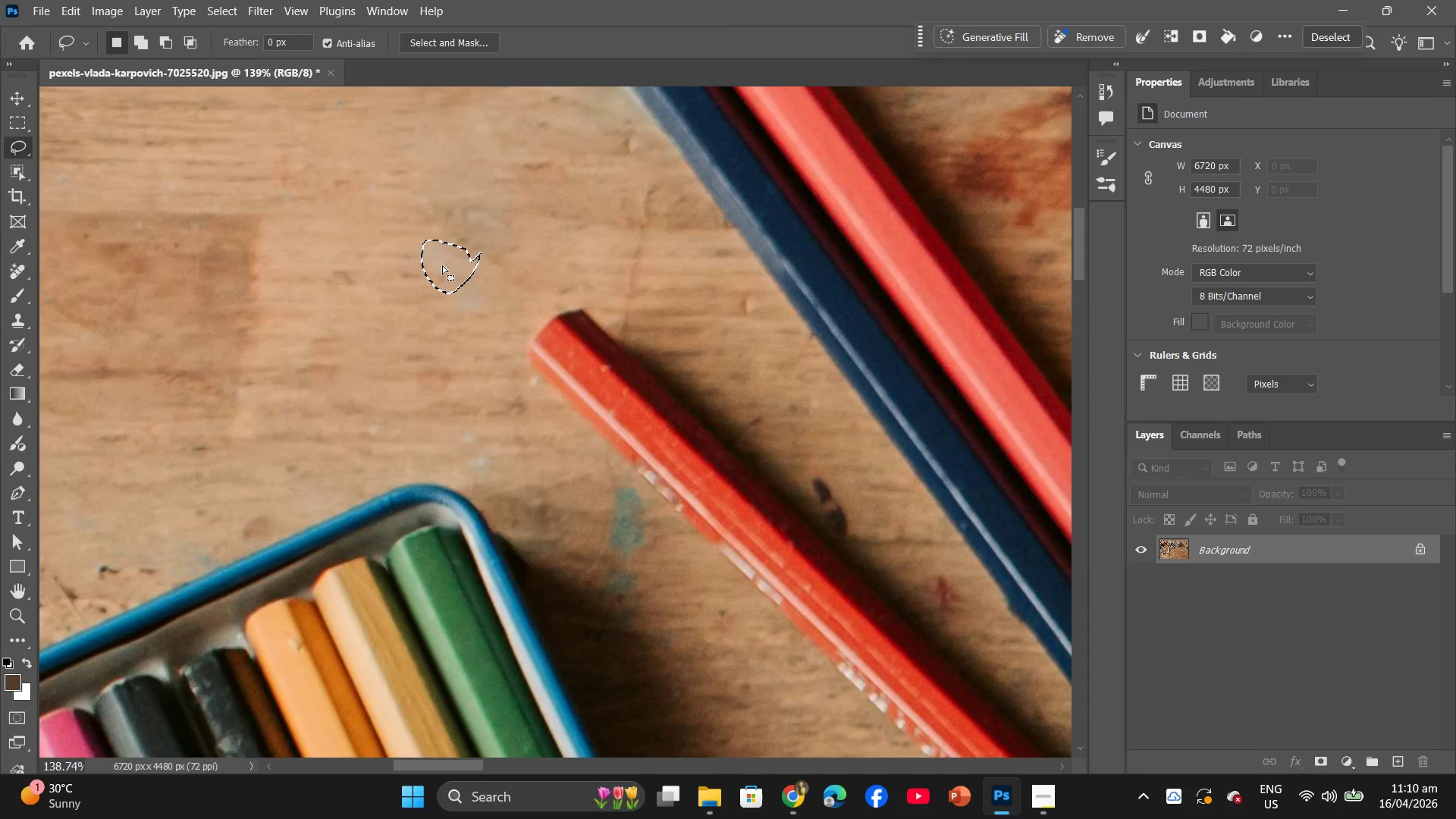 
right_click([442, 265])
 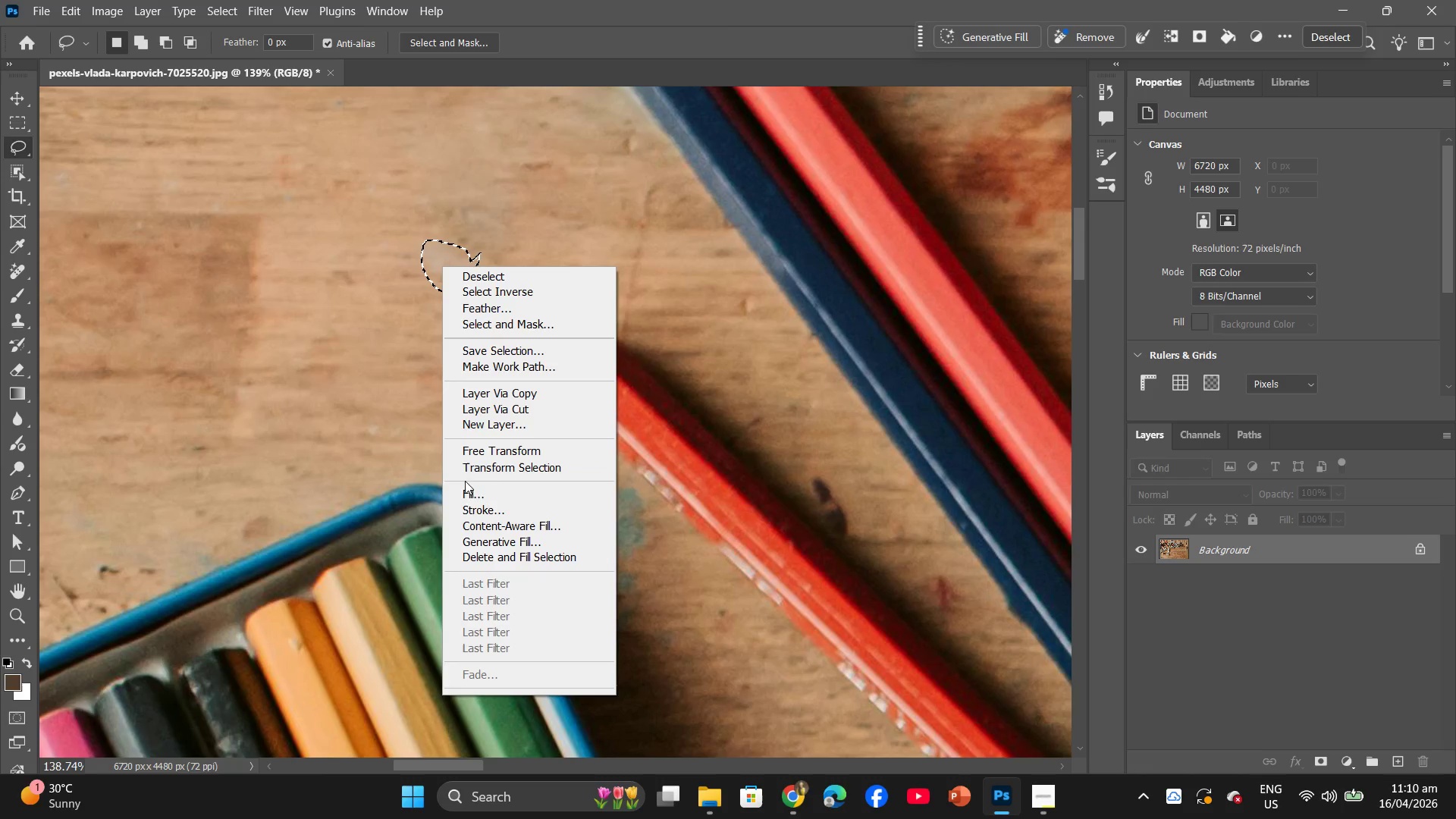 
left_click([462, 494])
 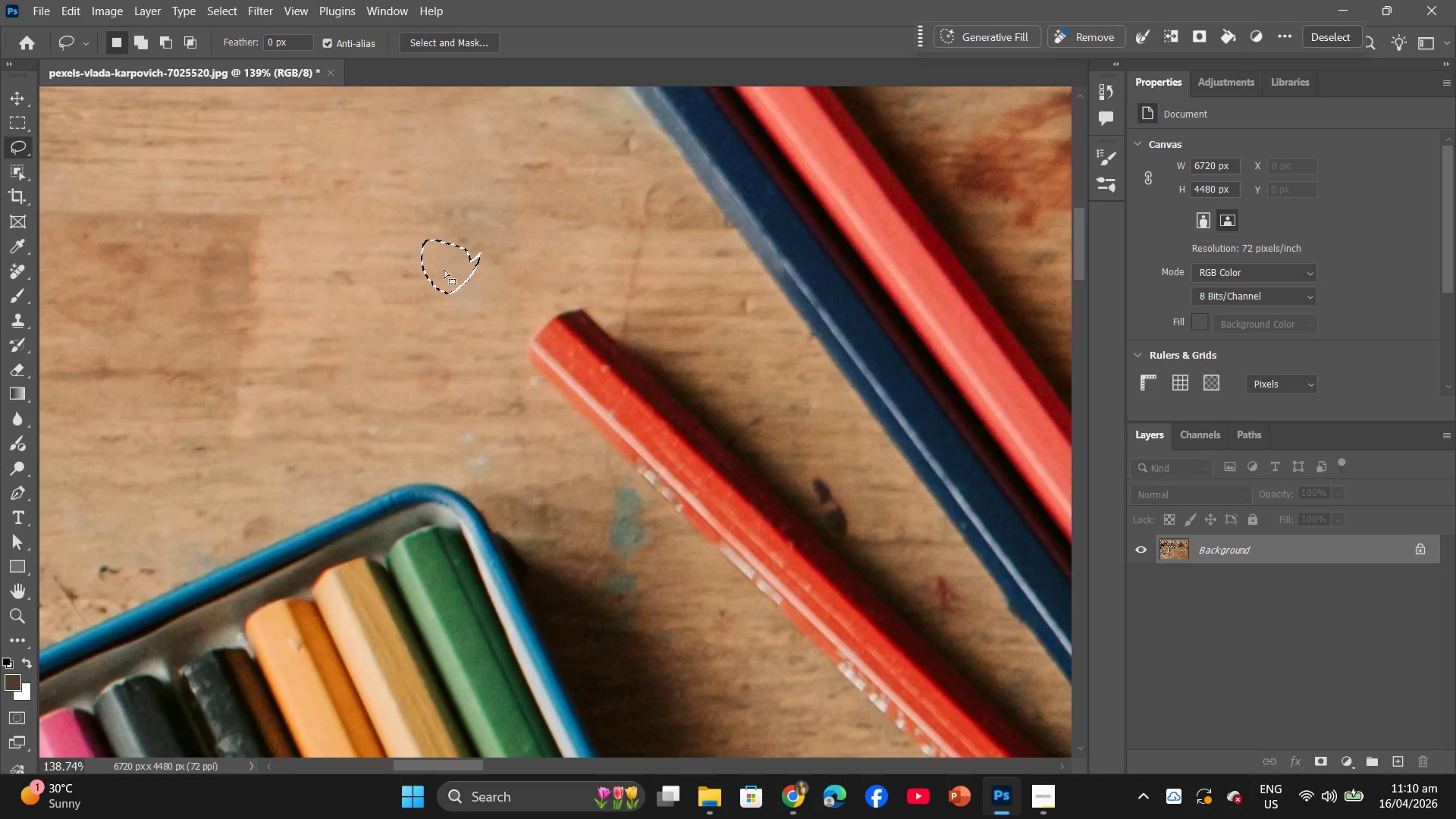 
left_click_drag(start_coordinate=[469, 287], to_coordinate=[461, 290])
 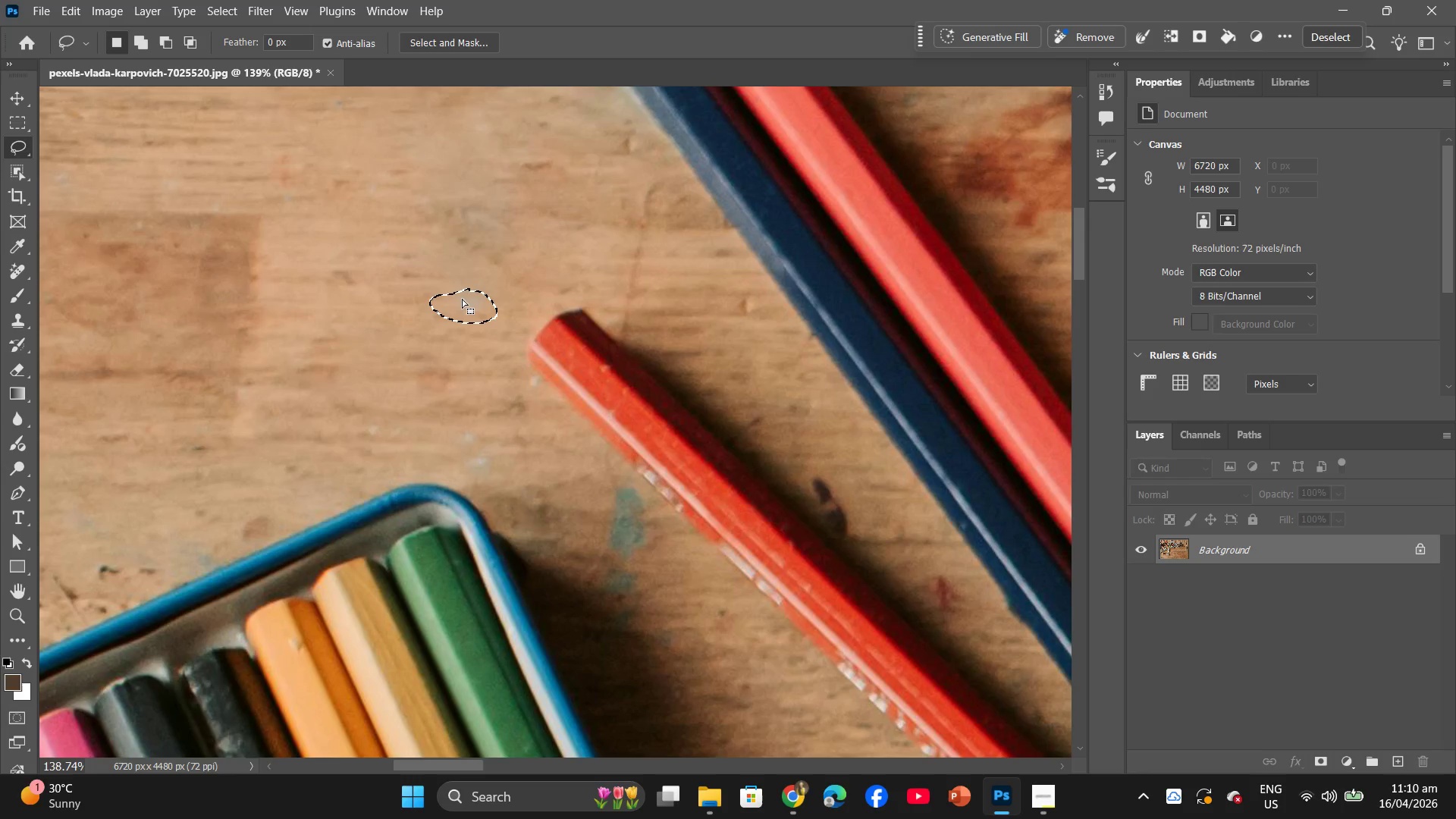 
right_click([462, 300])
 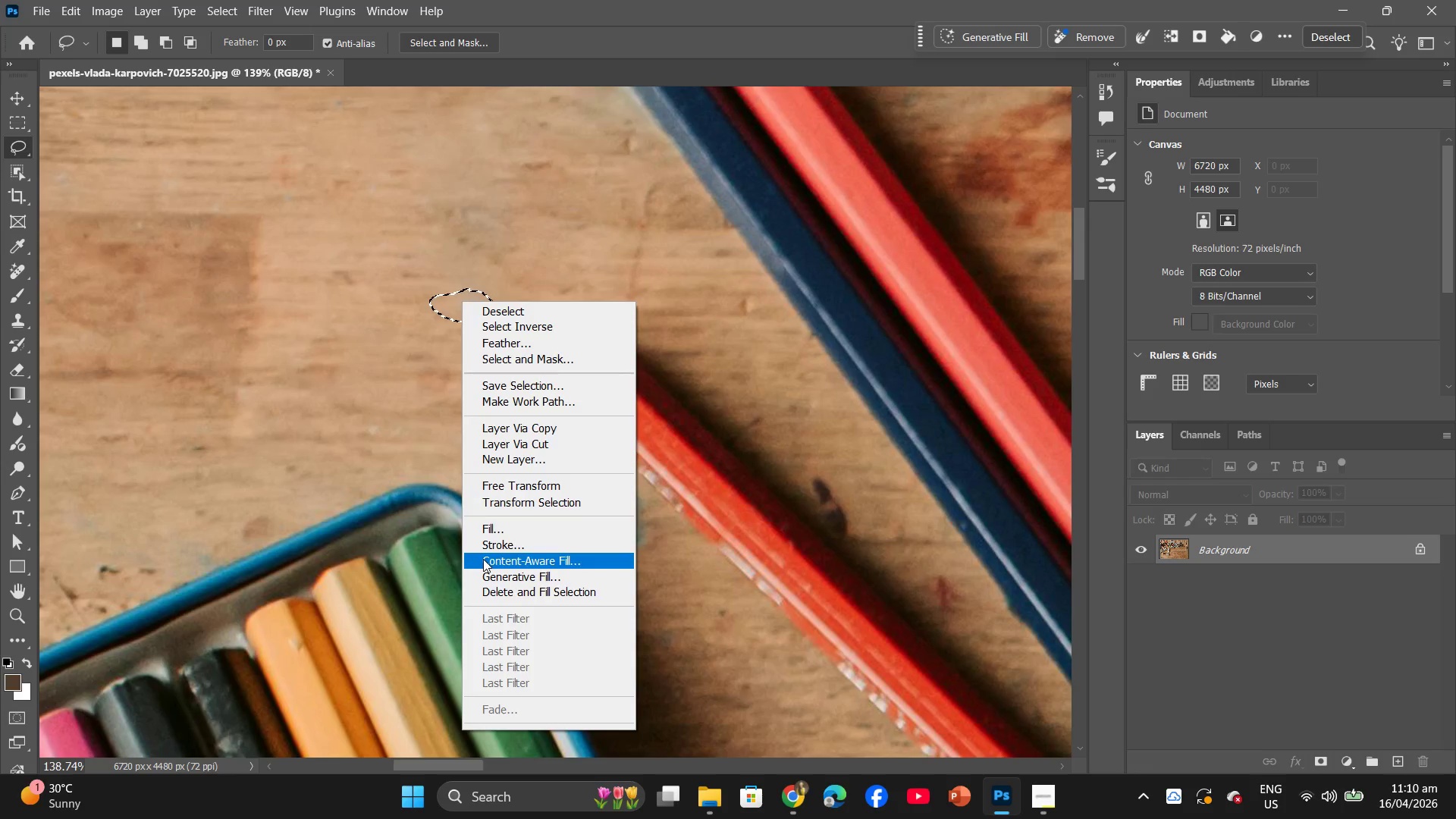 
left_click([494, 521])
 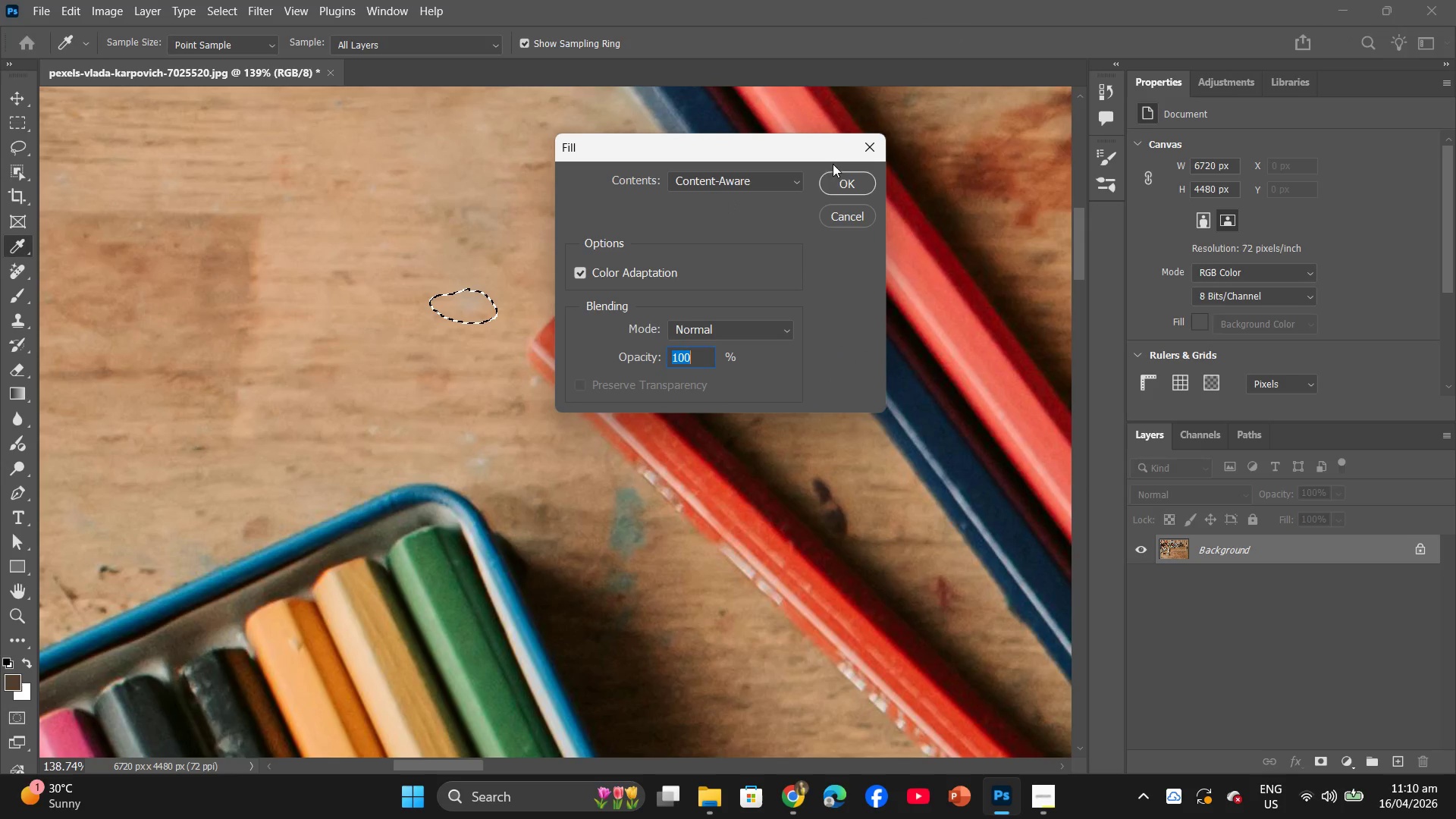 
left_click([840, 180])
 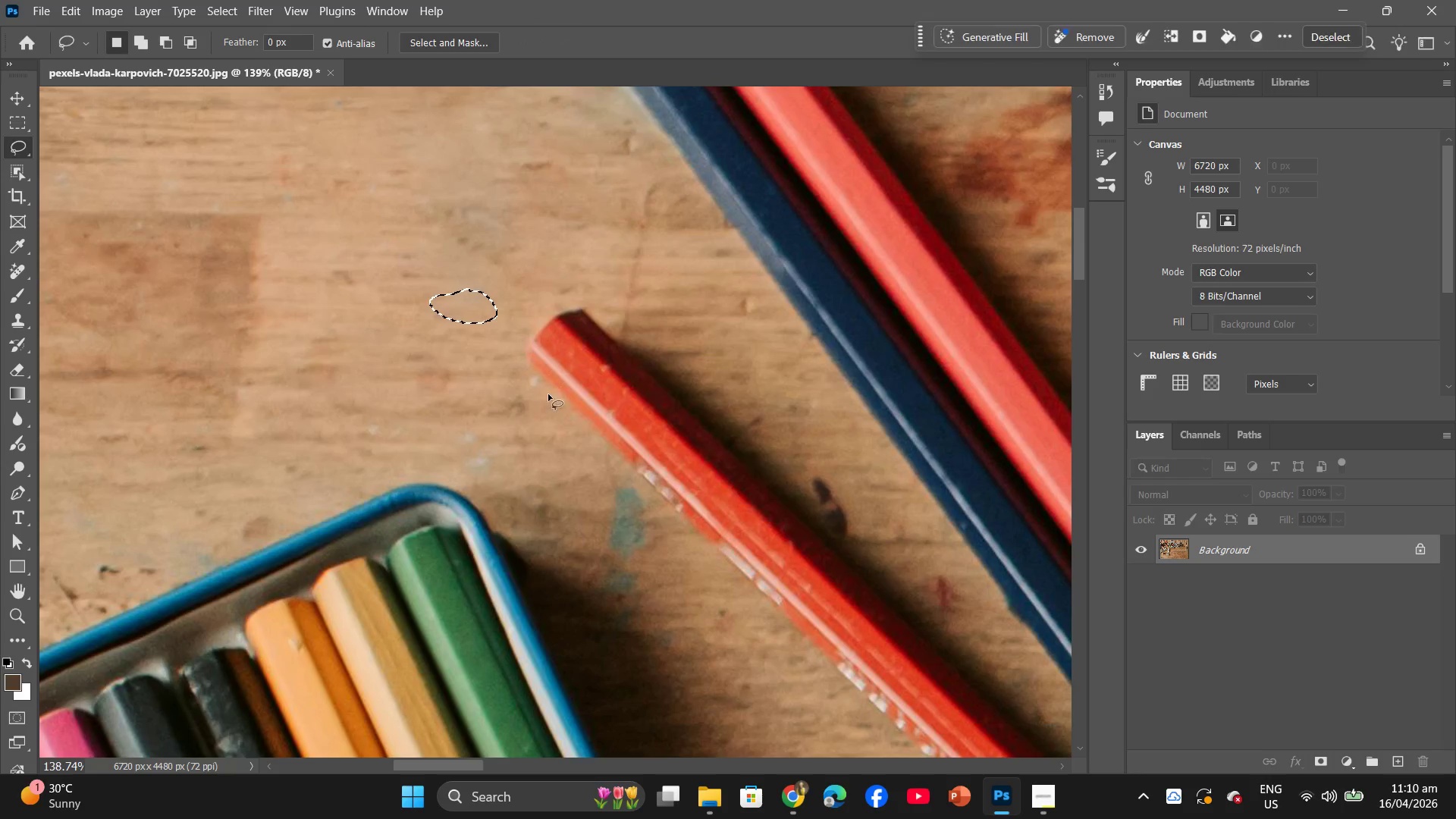 
hold_key(key=AltLeft, duration=0.73)
scroll: coordinate [556, 407], scroll_direction: down, amount: 14.0
 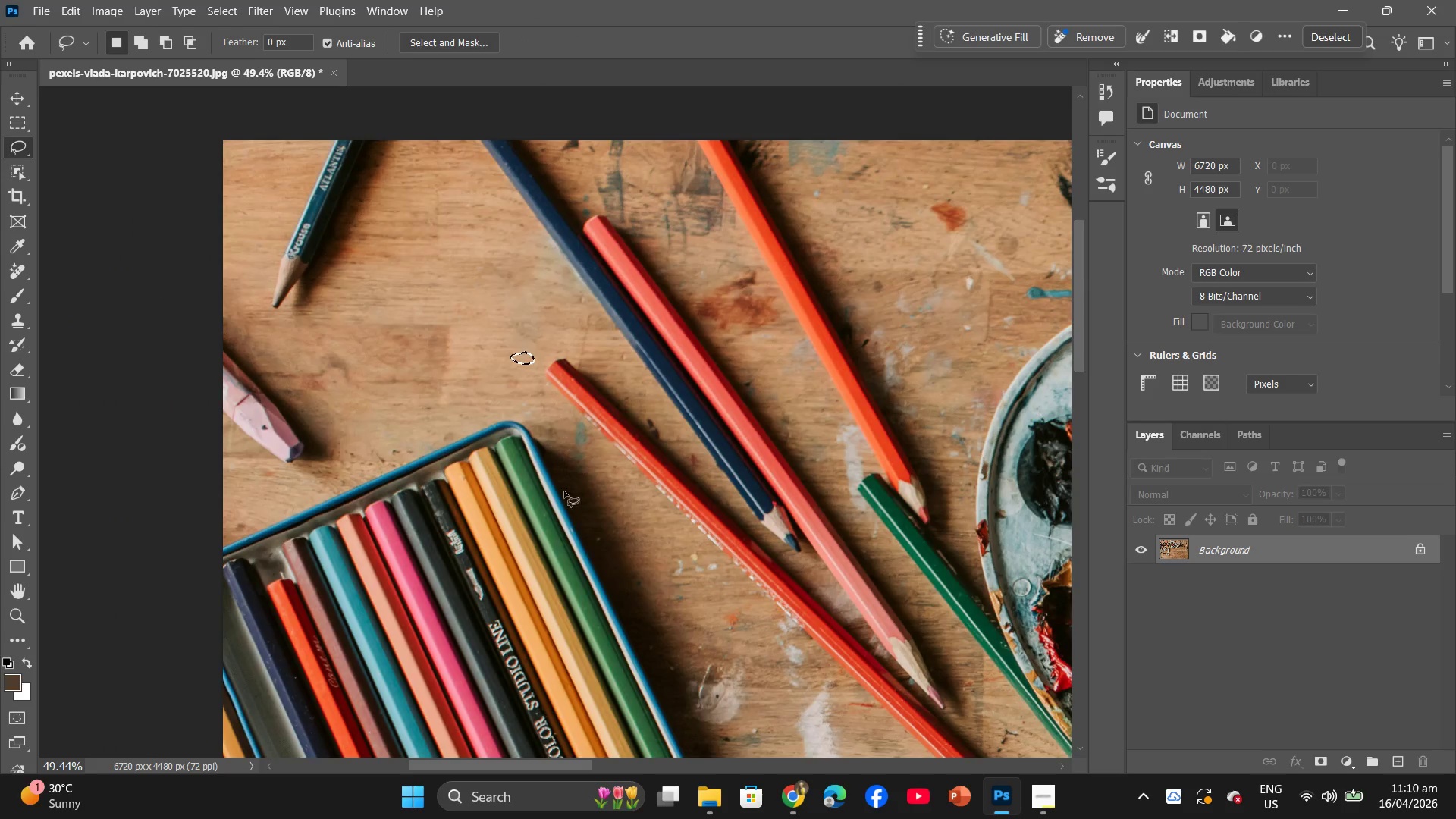 
hold_key(key=AltLeft, duration=0.81)
hold_key(key=AltLeft, duration=1.72)
scroll: coordinate [674, 290], scroll_direction: up, amount: 9.0
 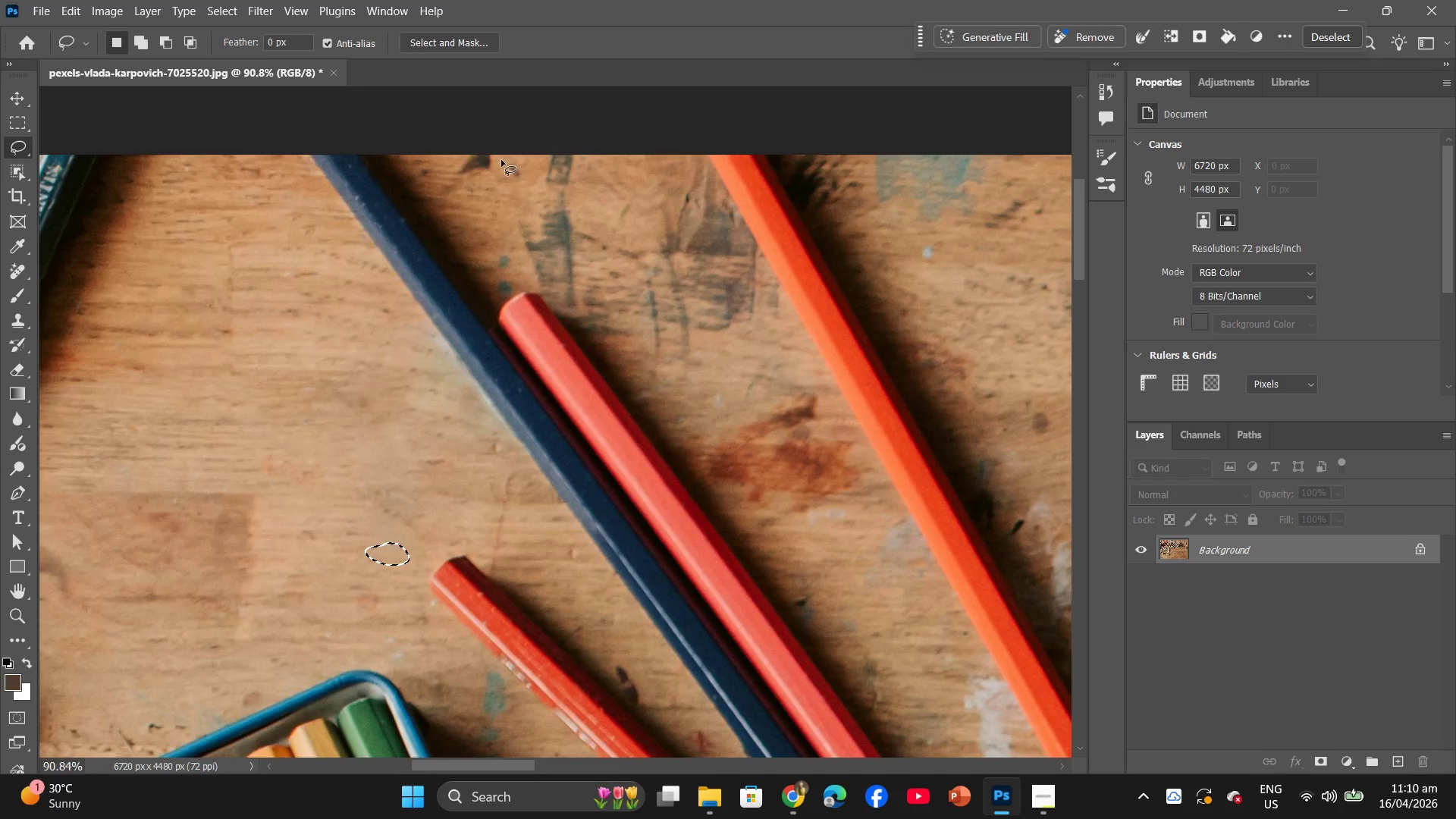 
left_click_drag(start_coordinate=[493, 155], to_coordinate=[469, 156])
 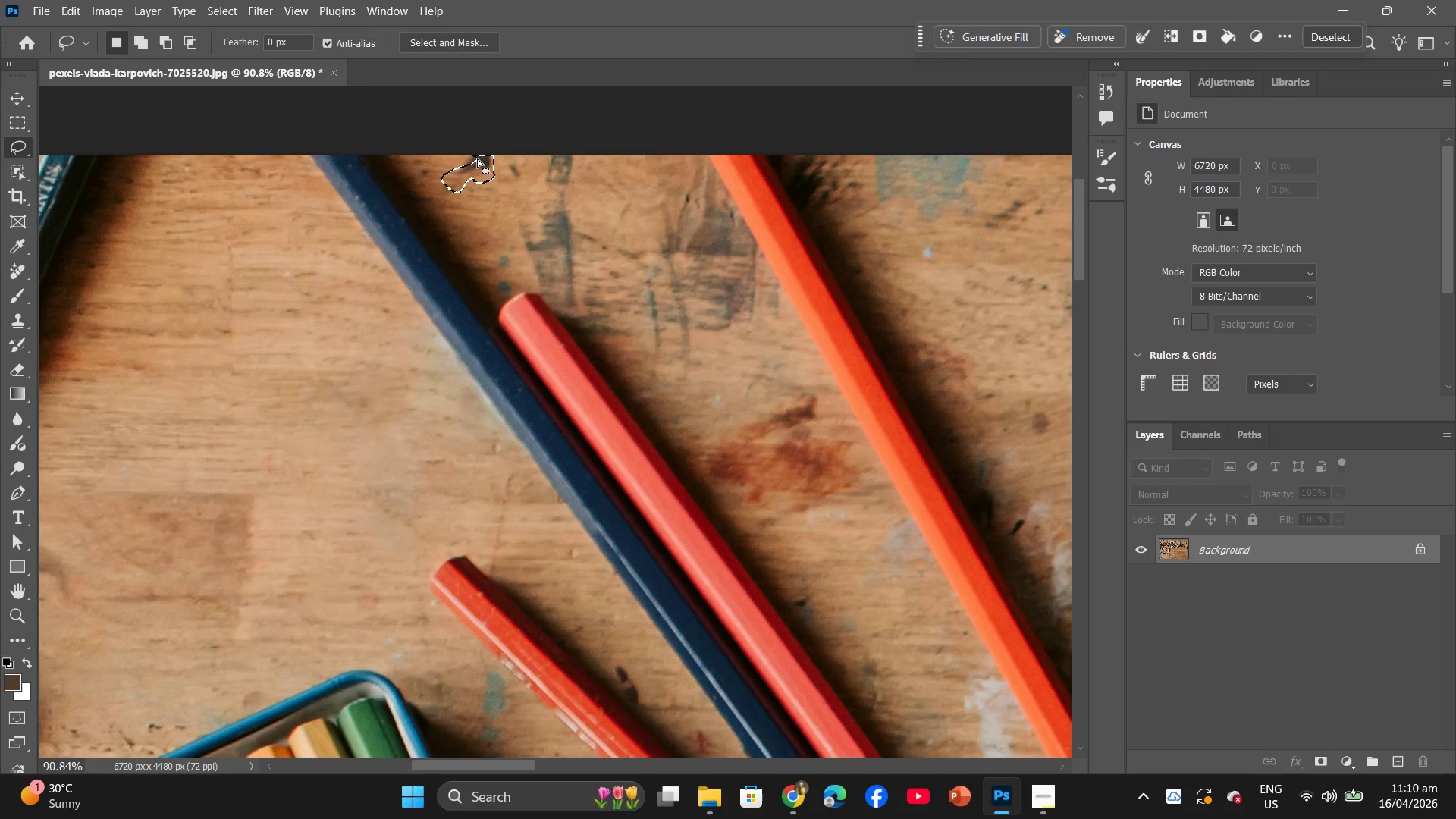 
right_click([477, 159])
 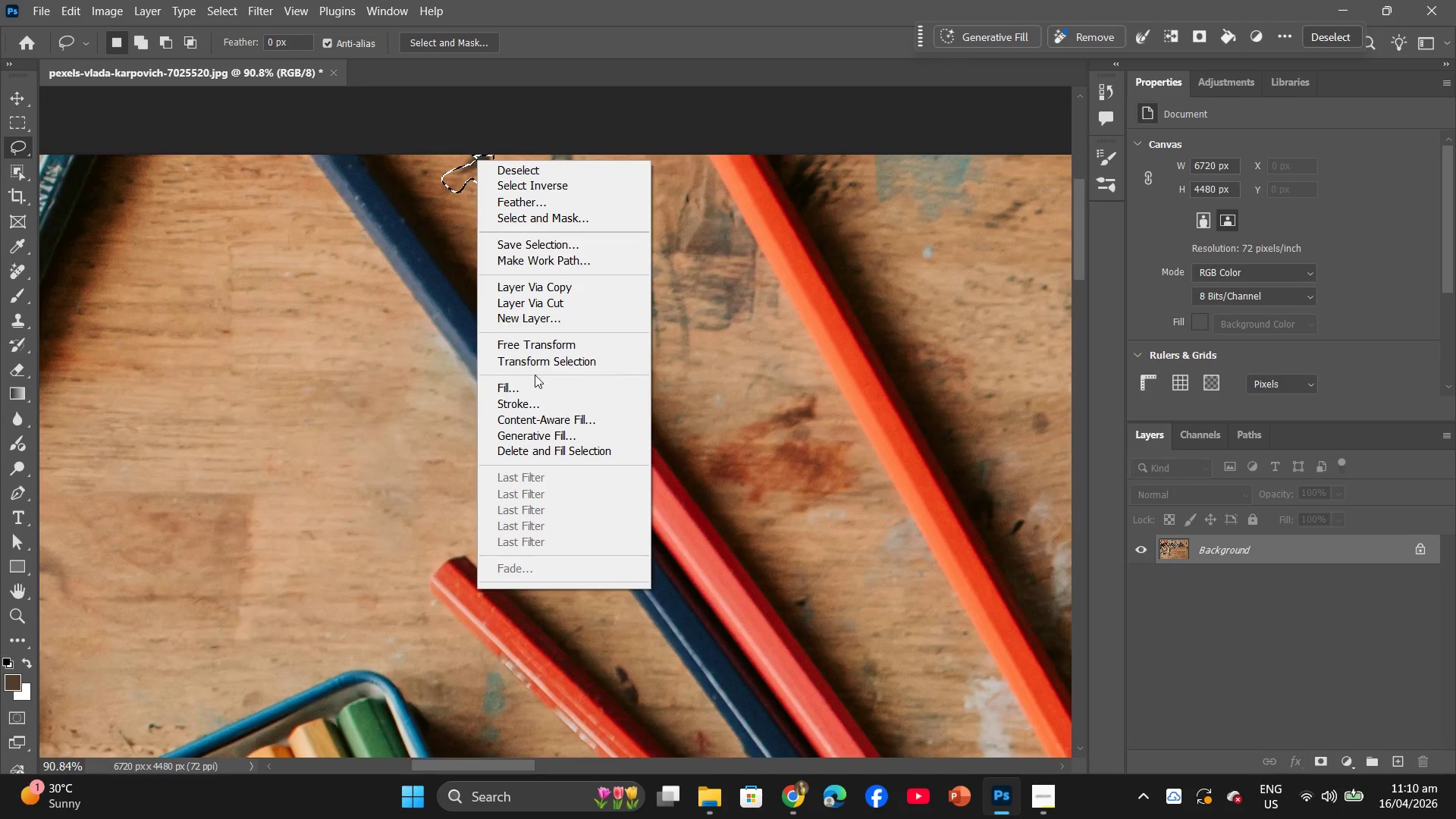 
left_click([535, 390])
 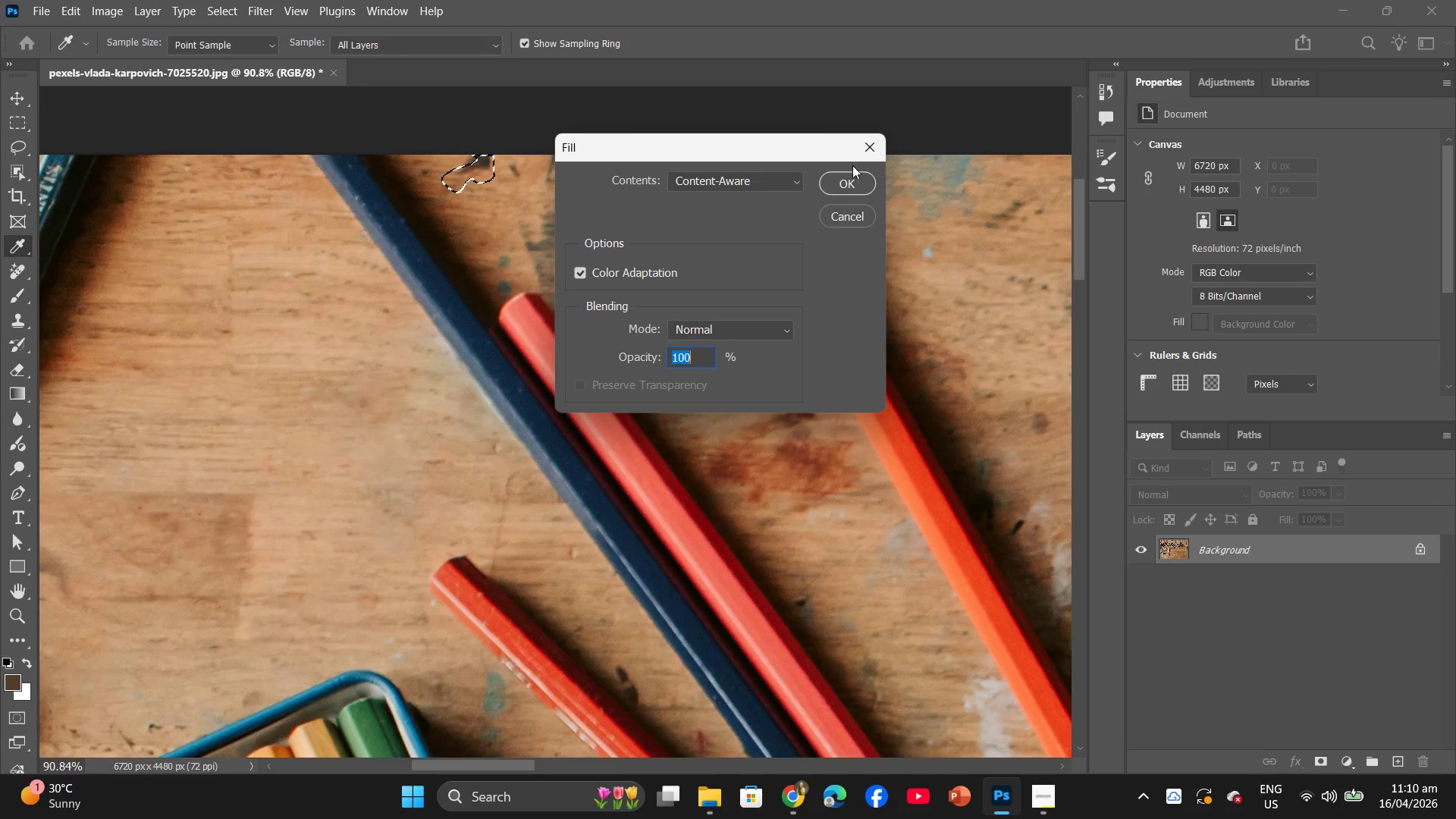 
left_click([847, 187])
 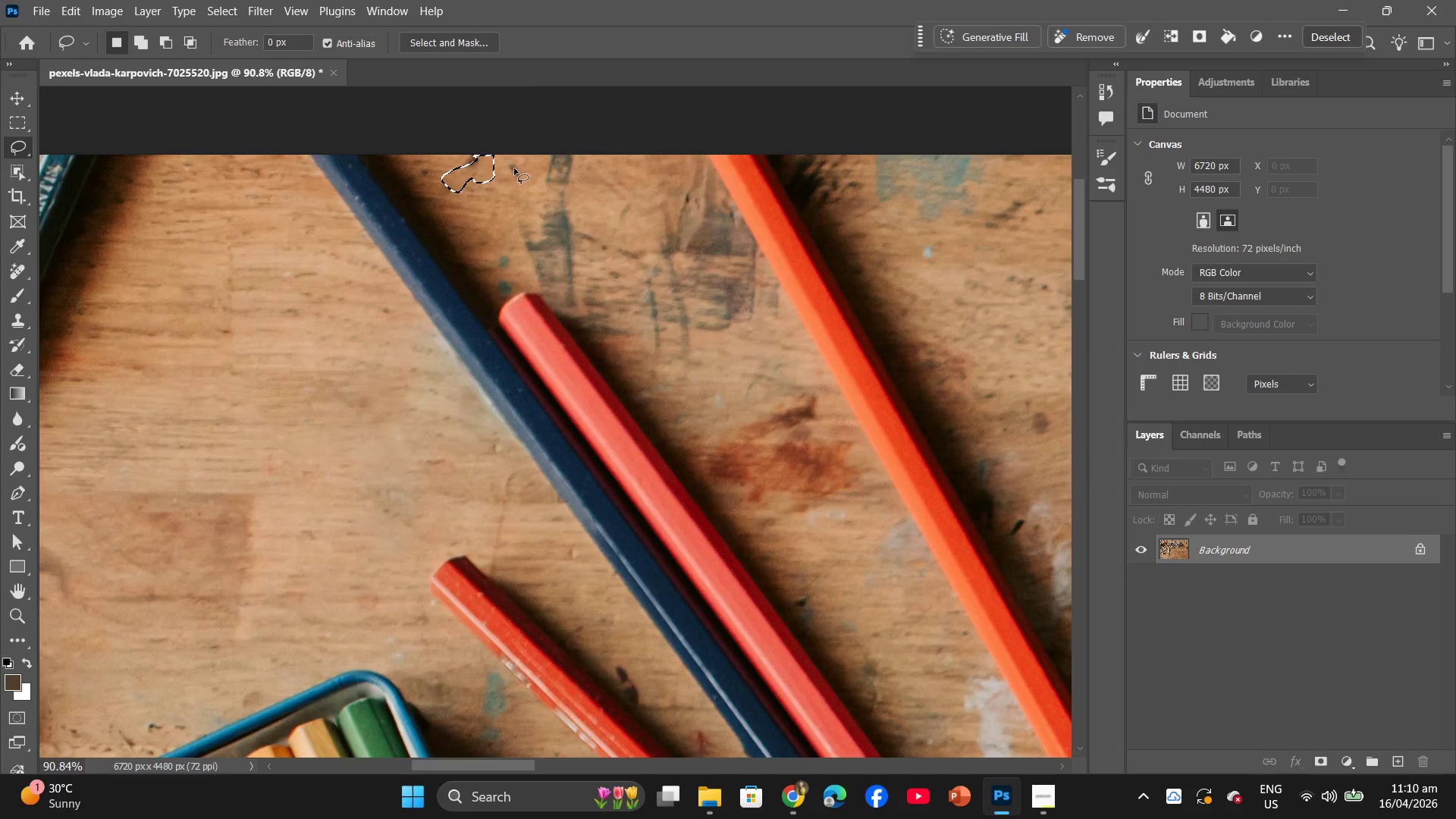 
left_click_drag(start_coordinate=[519, 163], to_coordinate=[526, 170])
 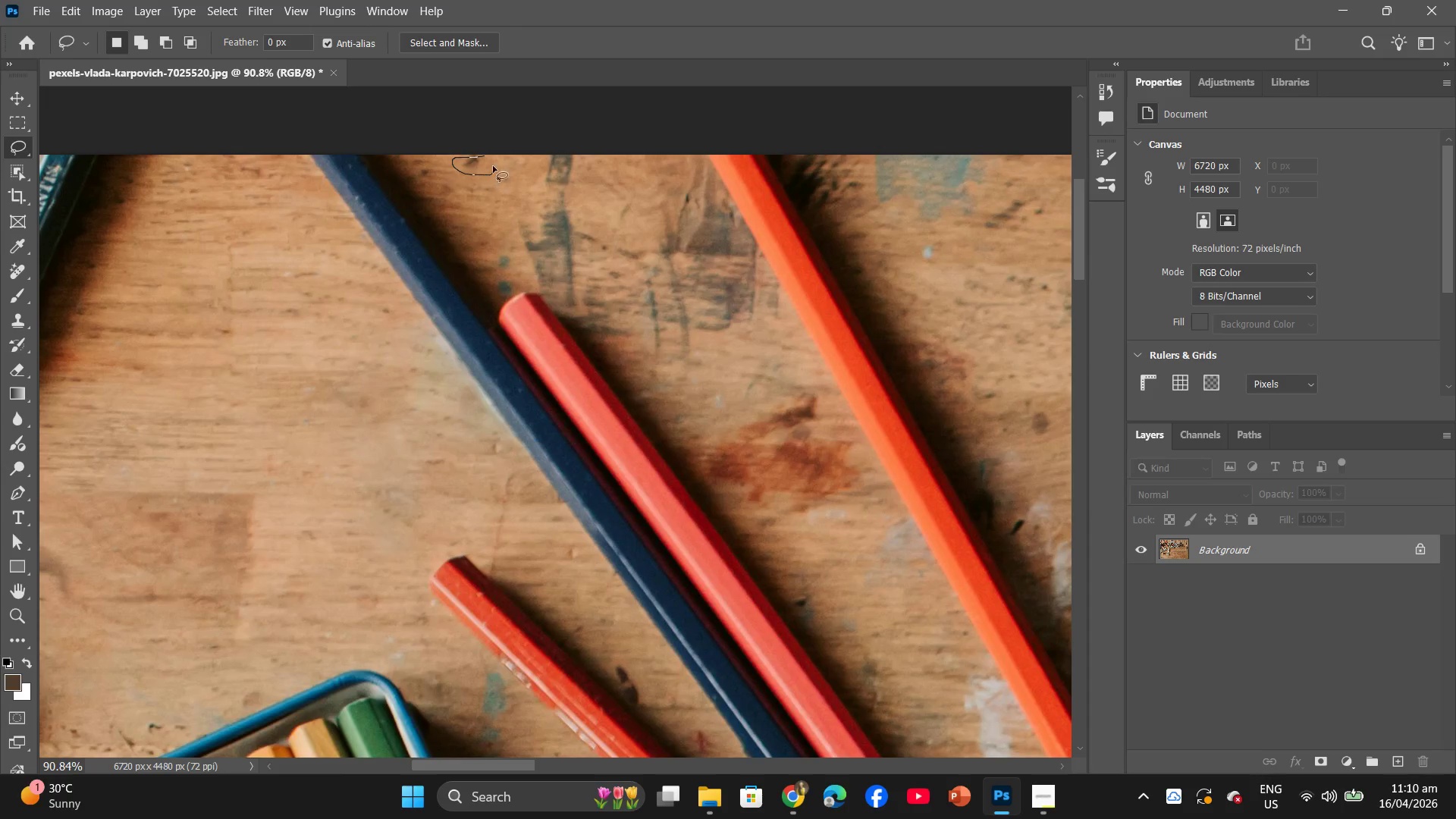 
left_click([529, 388])
 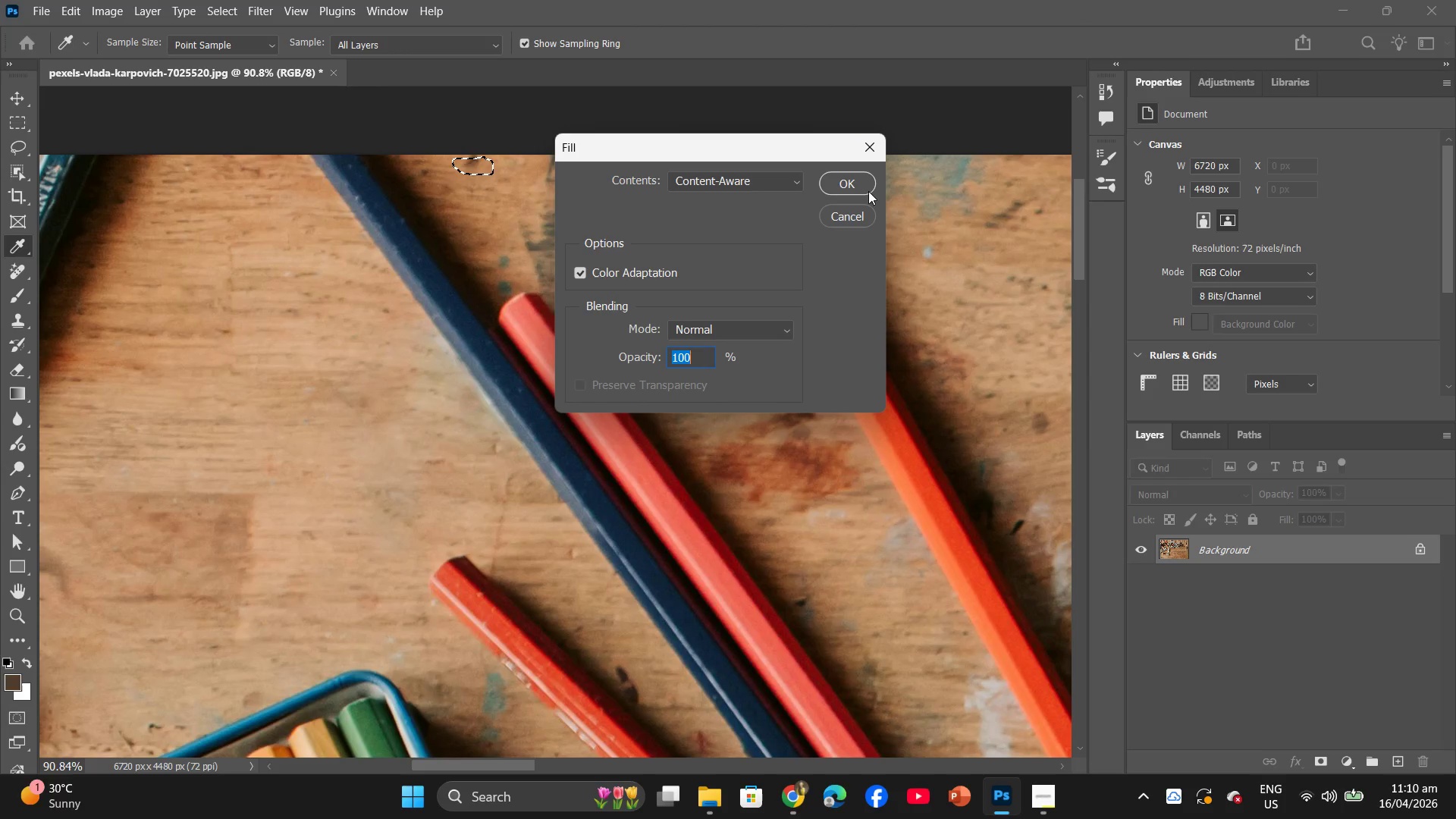 
left_click([865, 189])
 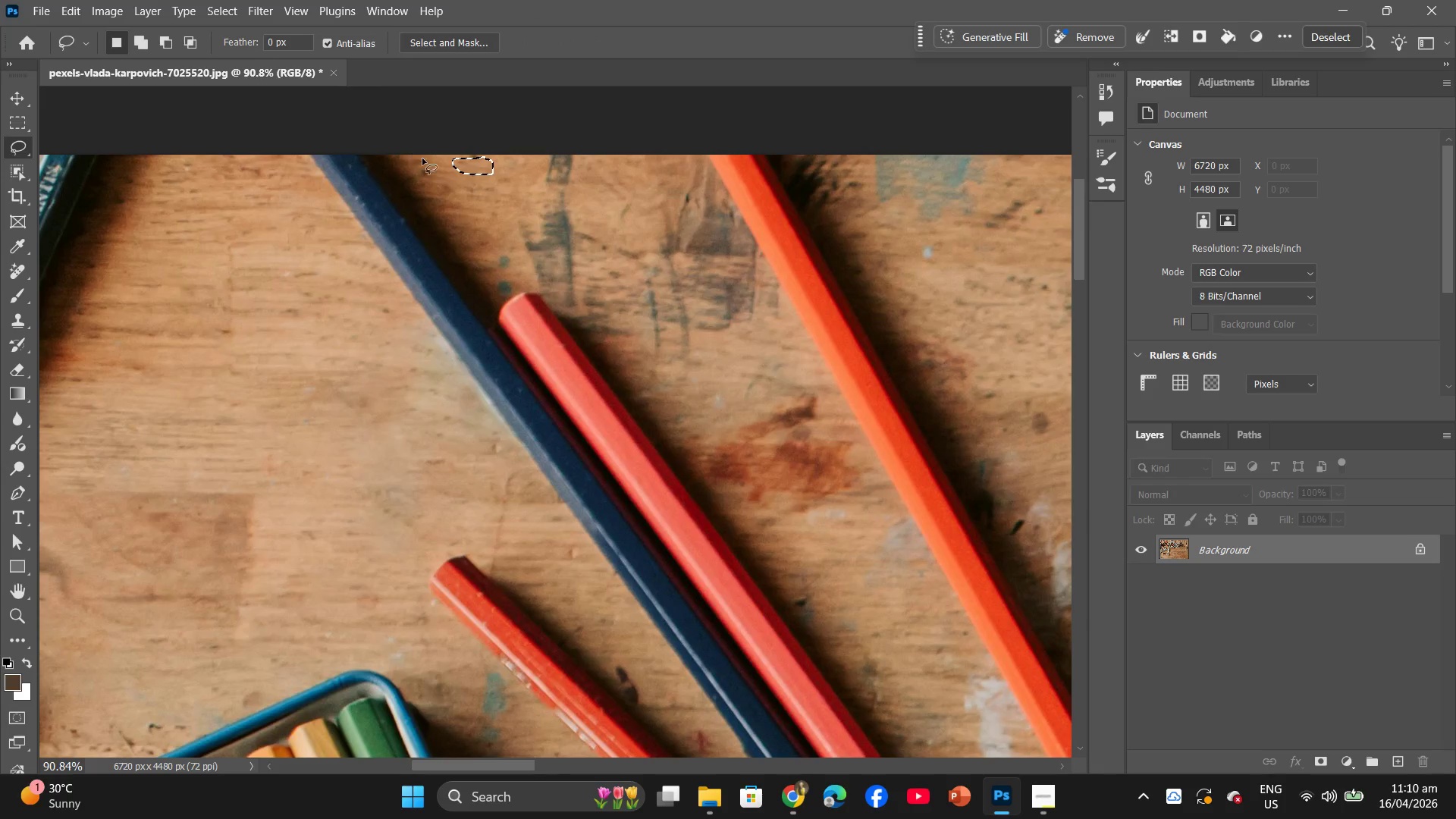 
left_click_drag(start_coordinate=[435, 166], to_coordinate=[441, 170])
 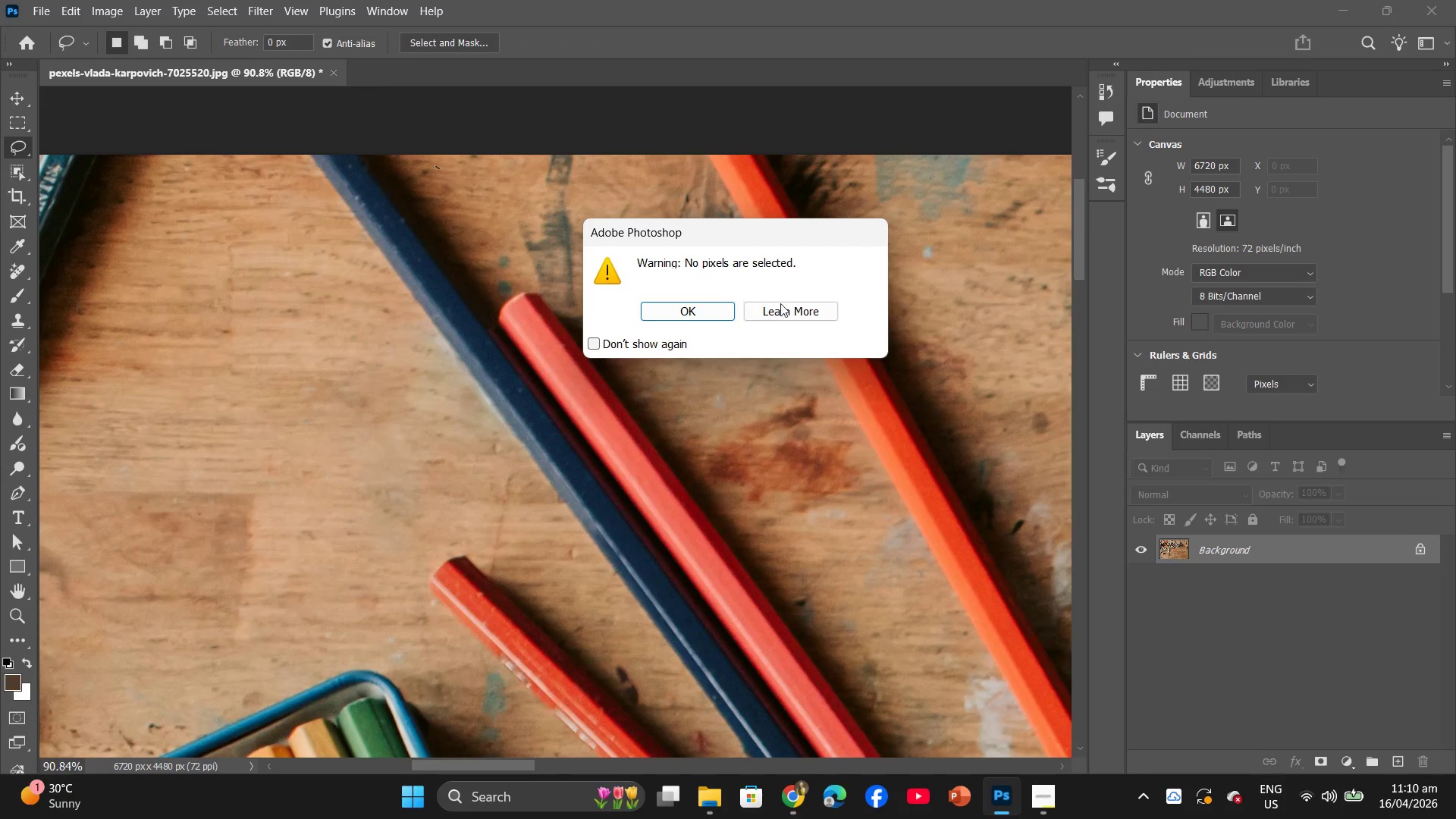 
left_click([697, 307])
 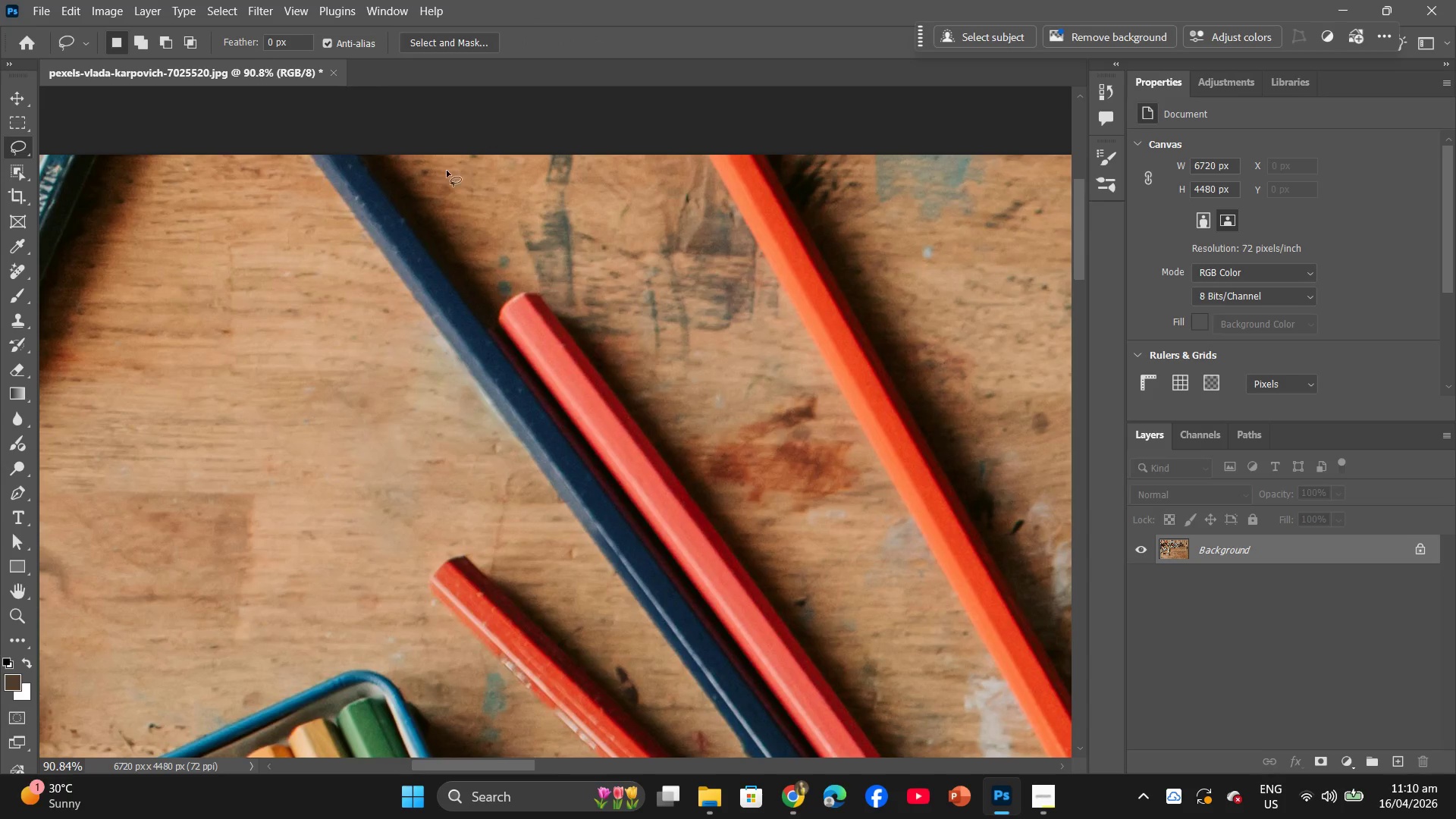 
left_click_drag(start_coordinate=[440, 167], to_coordinate=[438, 171])
 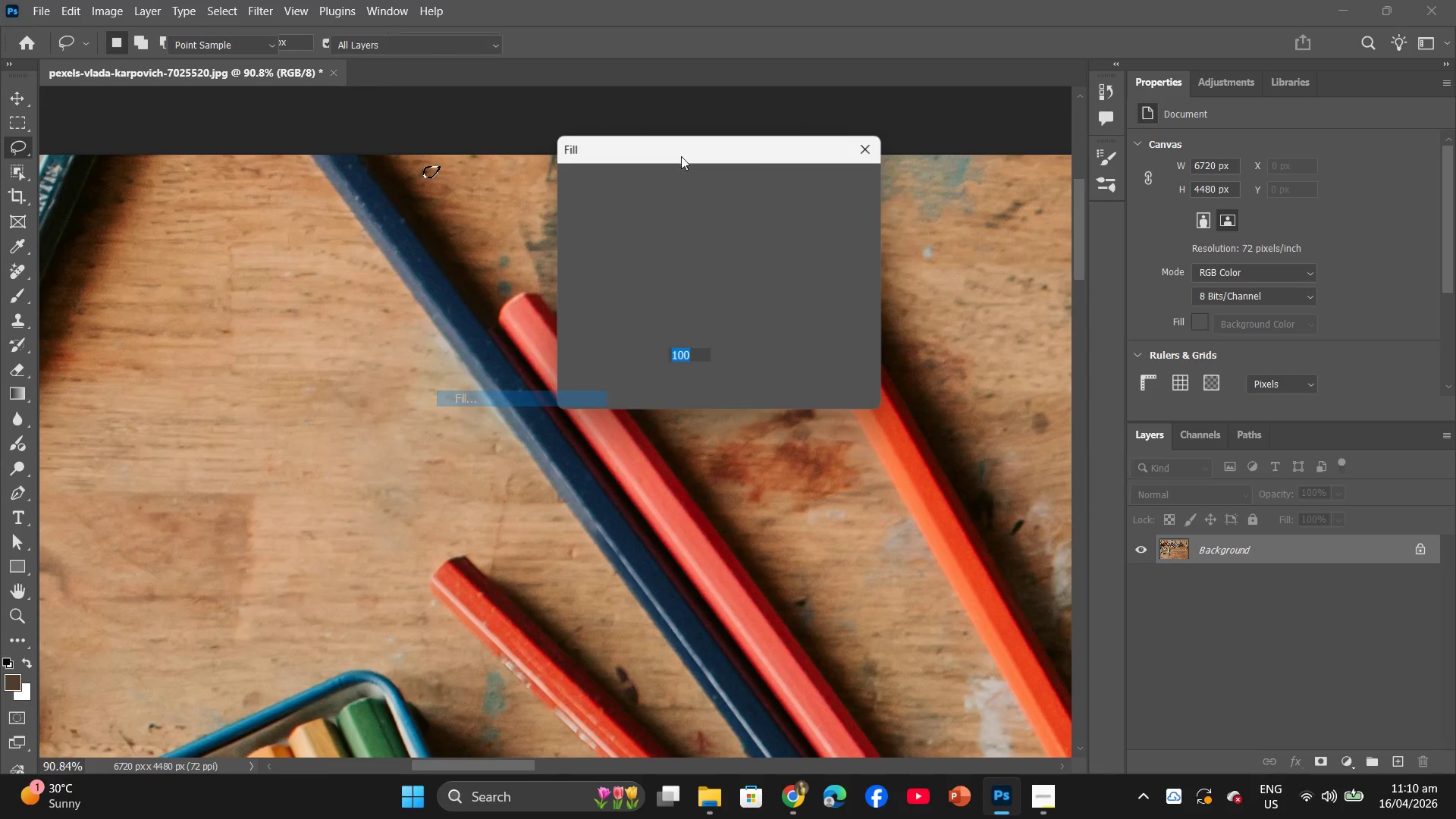 
left_click([849, 192])
 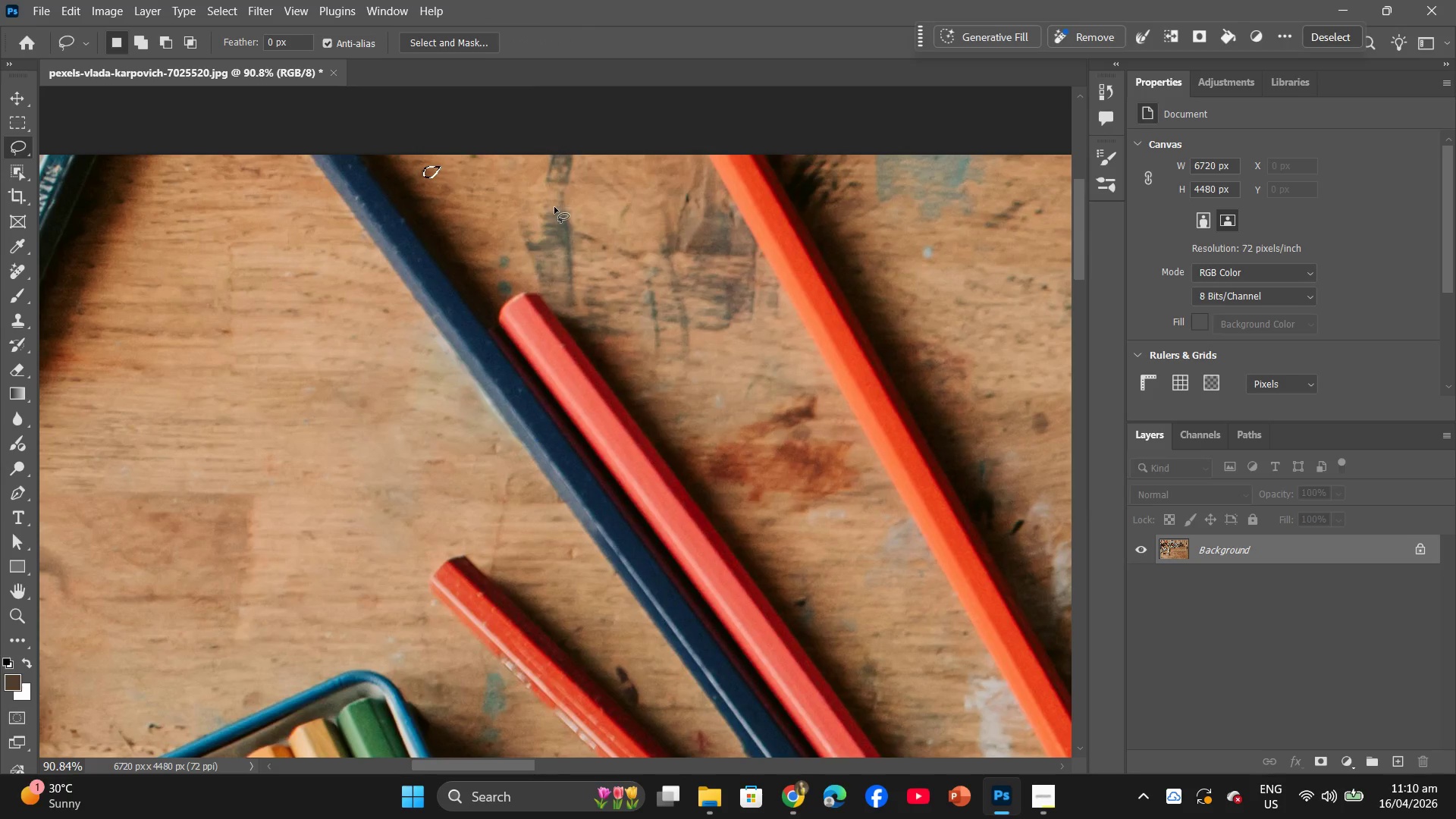 
left_click([508, 221])
 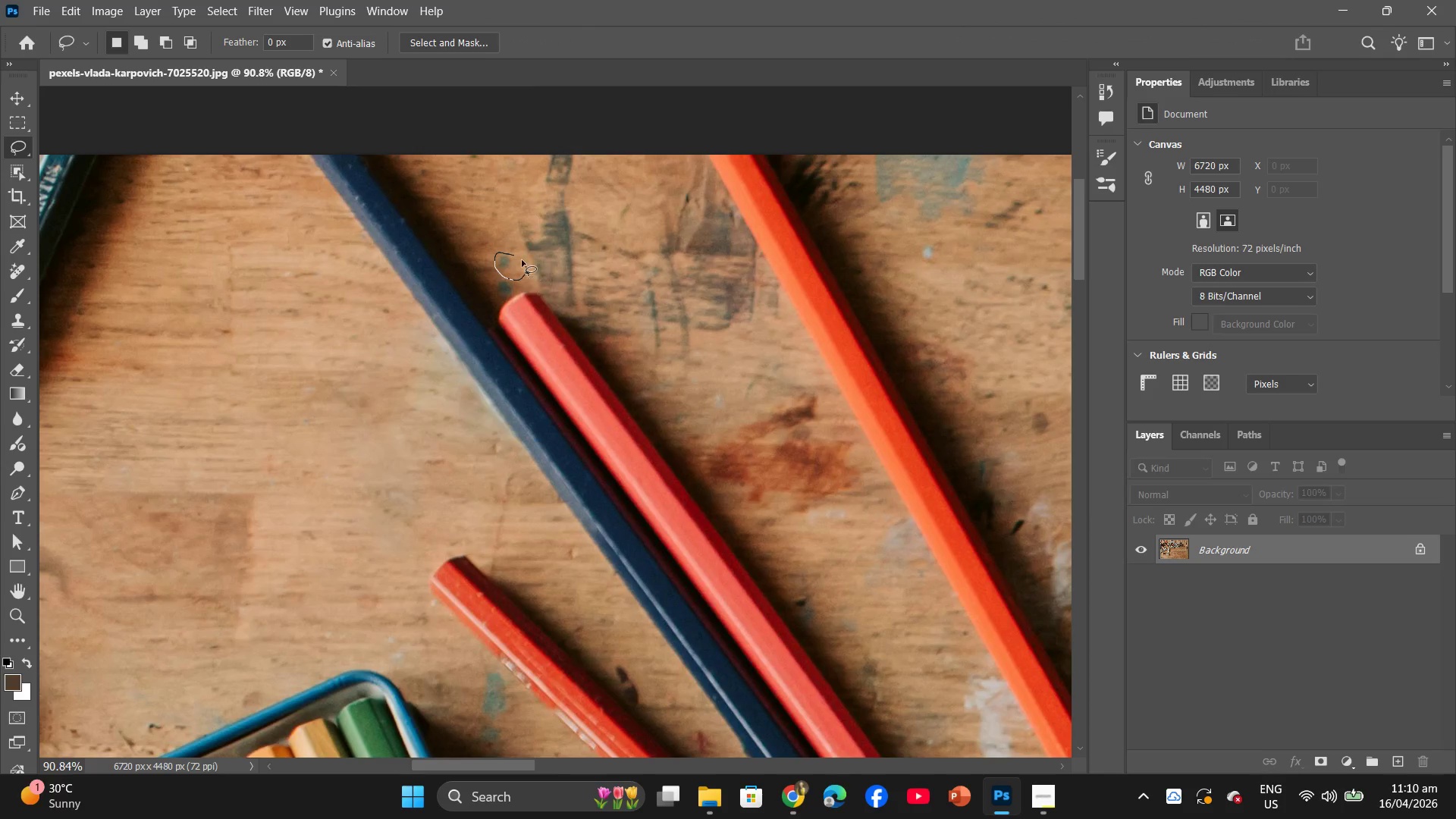 
right_click([500, 260])
 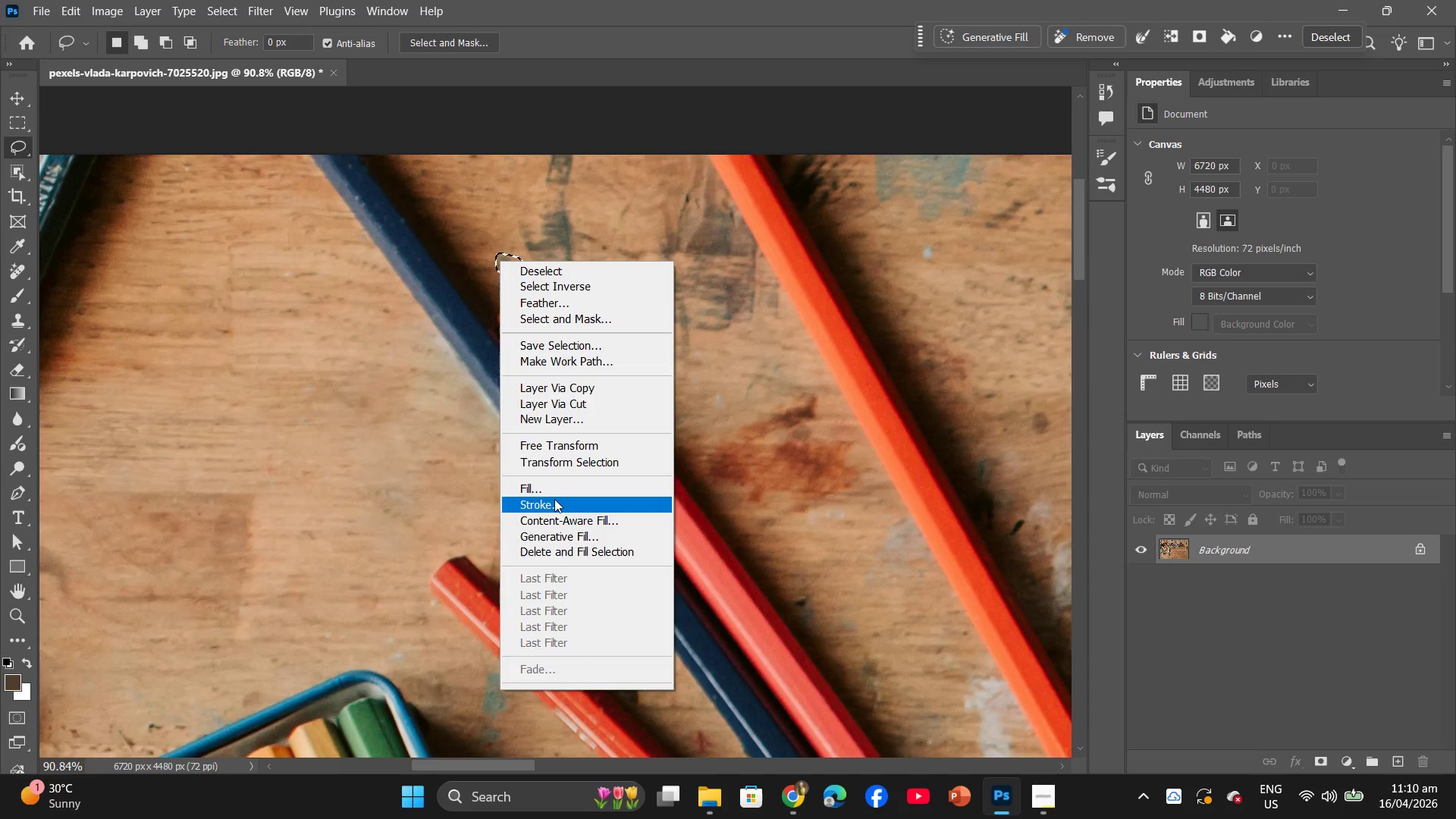 
left_click([554, 493])
 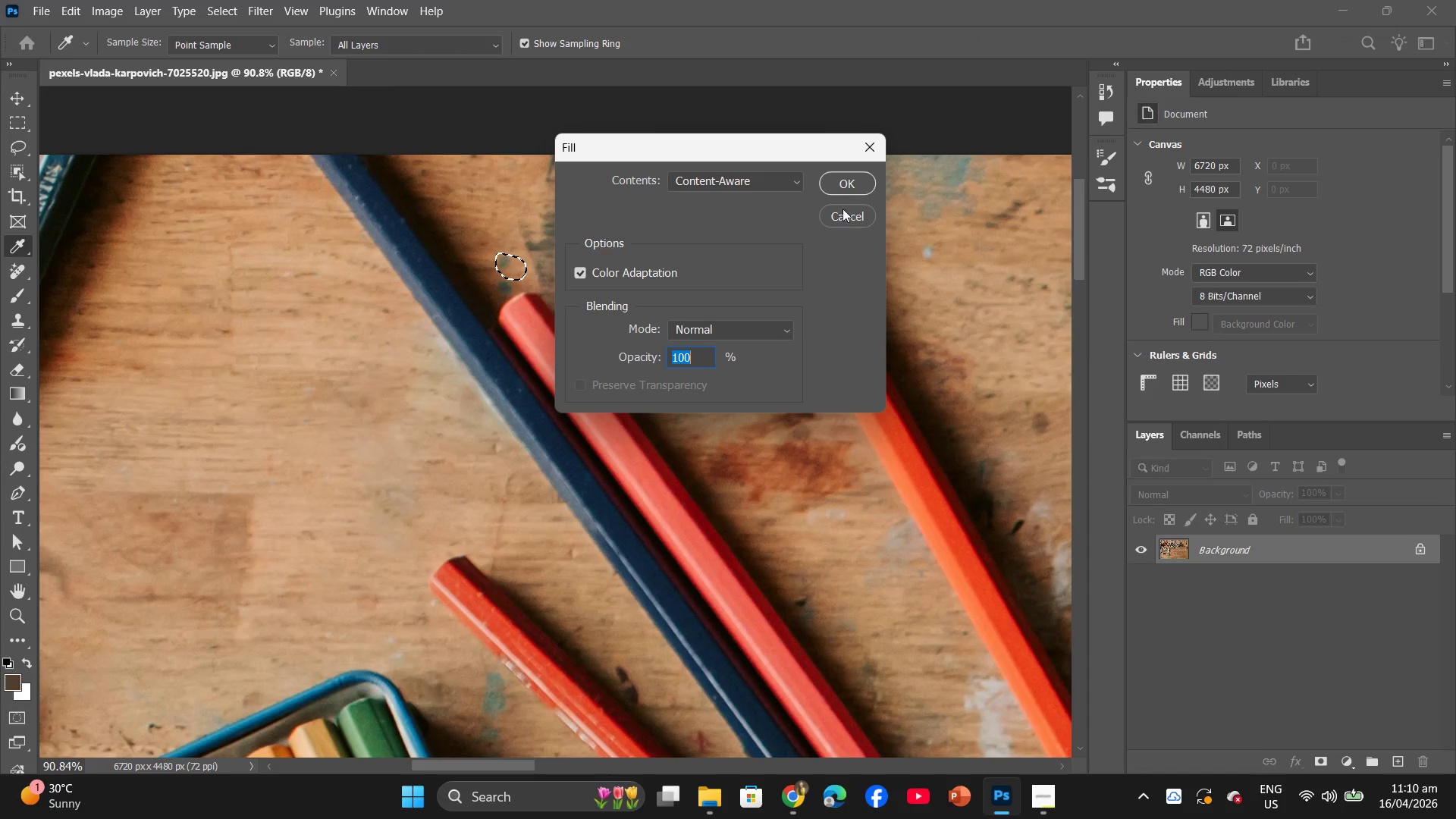 
left_click([854, 186])
 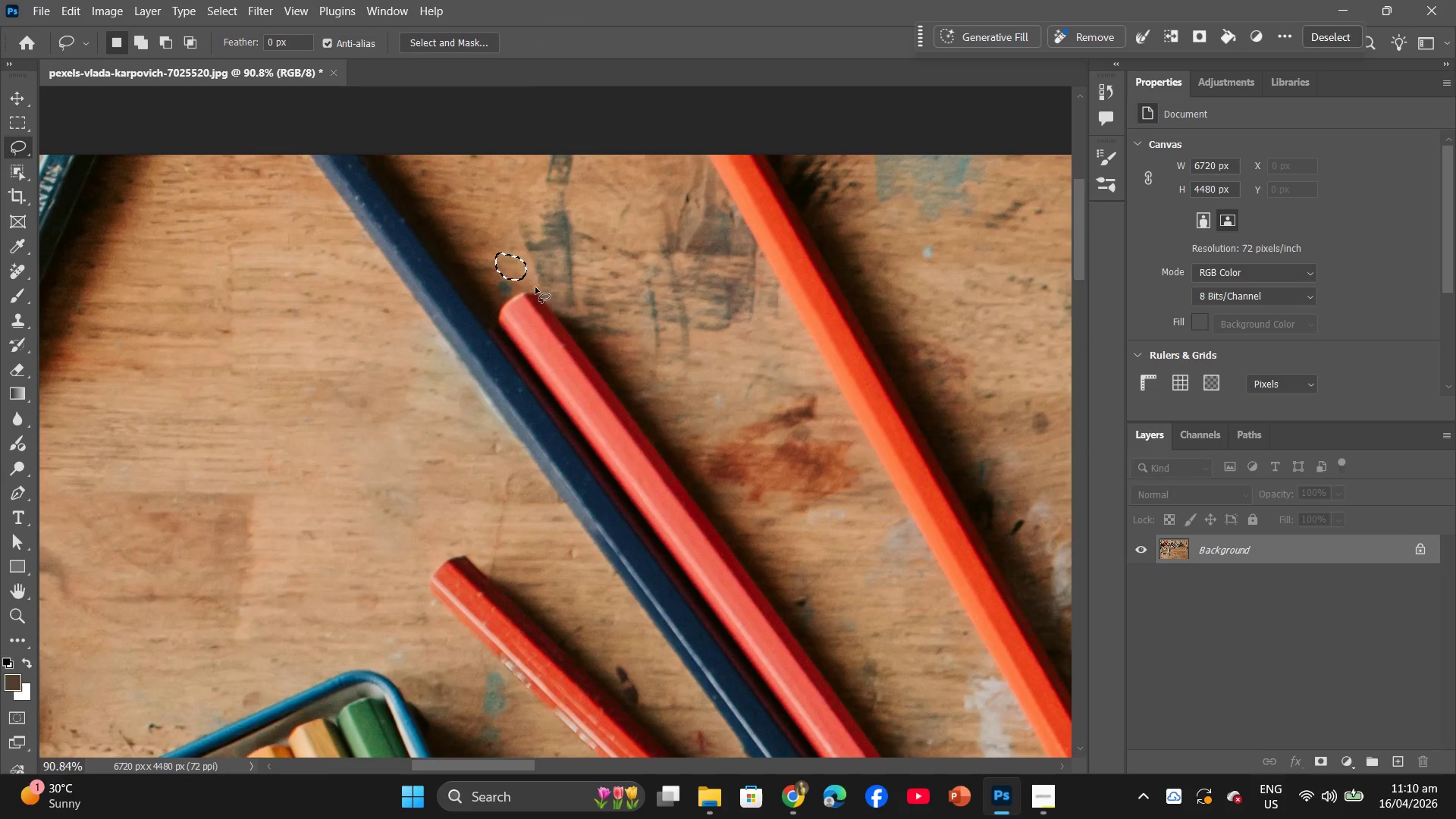 
hold_key(key=AltLeft, duration=1.12)
scroll: coordinate [520, 275], scroll_direction: up, amount: 11.0
 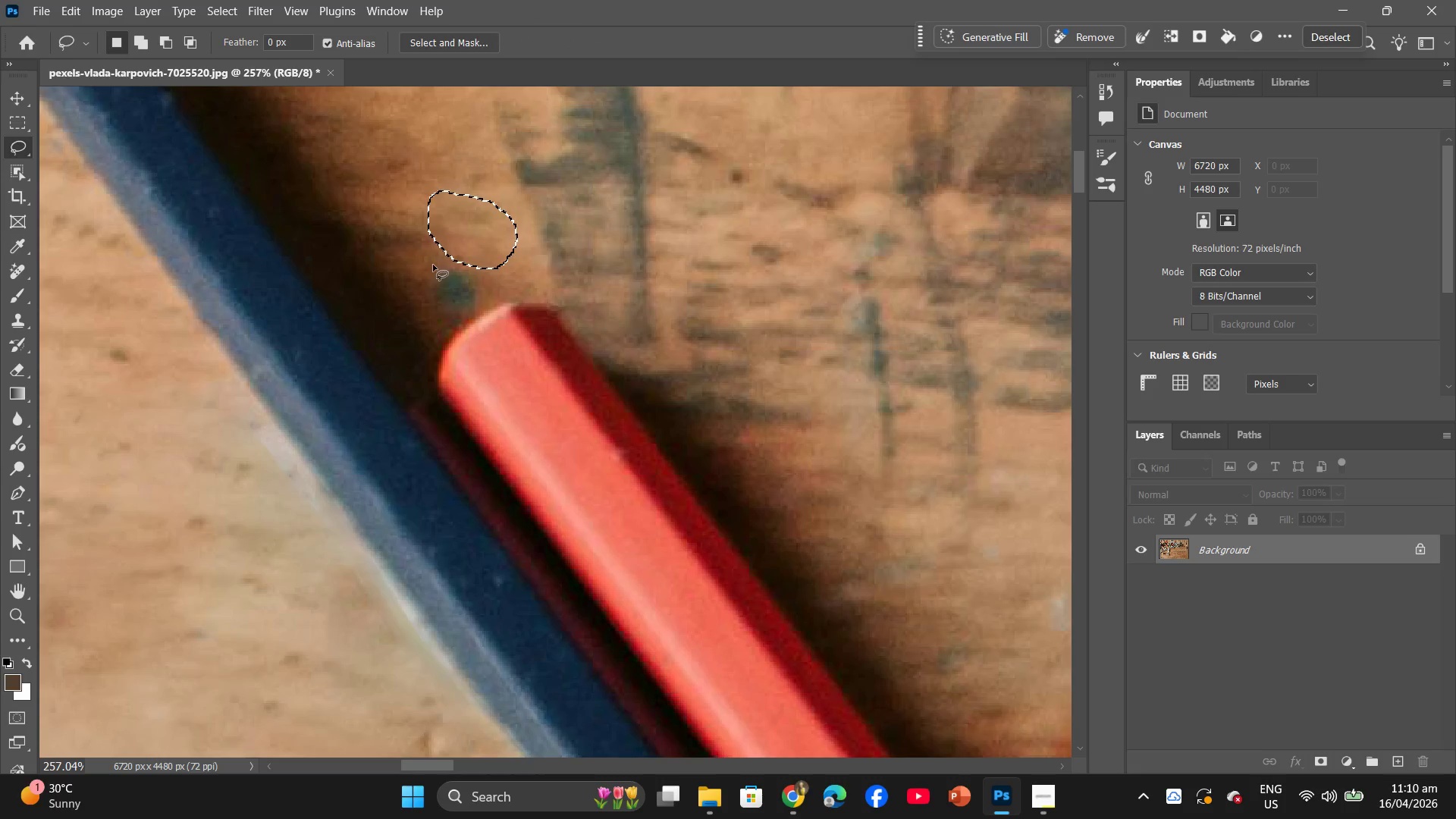 
left_click_drag(start_coordinate=[448, 260], to_coordinate=[440, 259])
 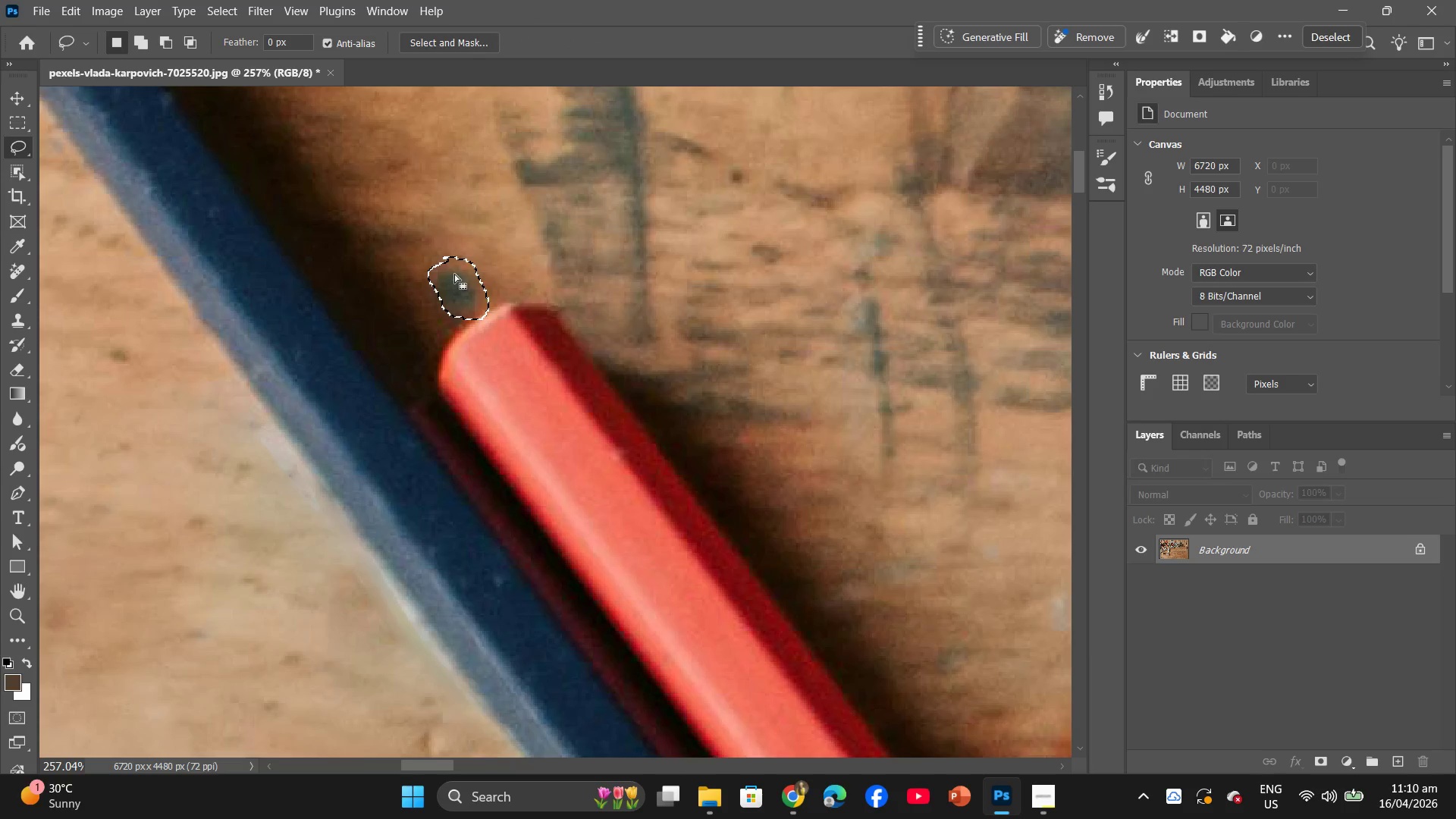 
right_click([454, 274])
 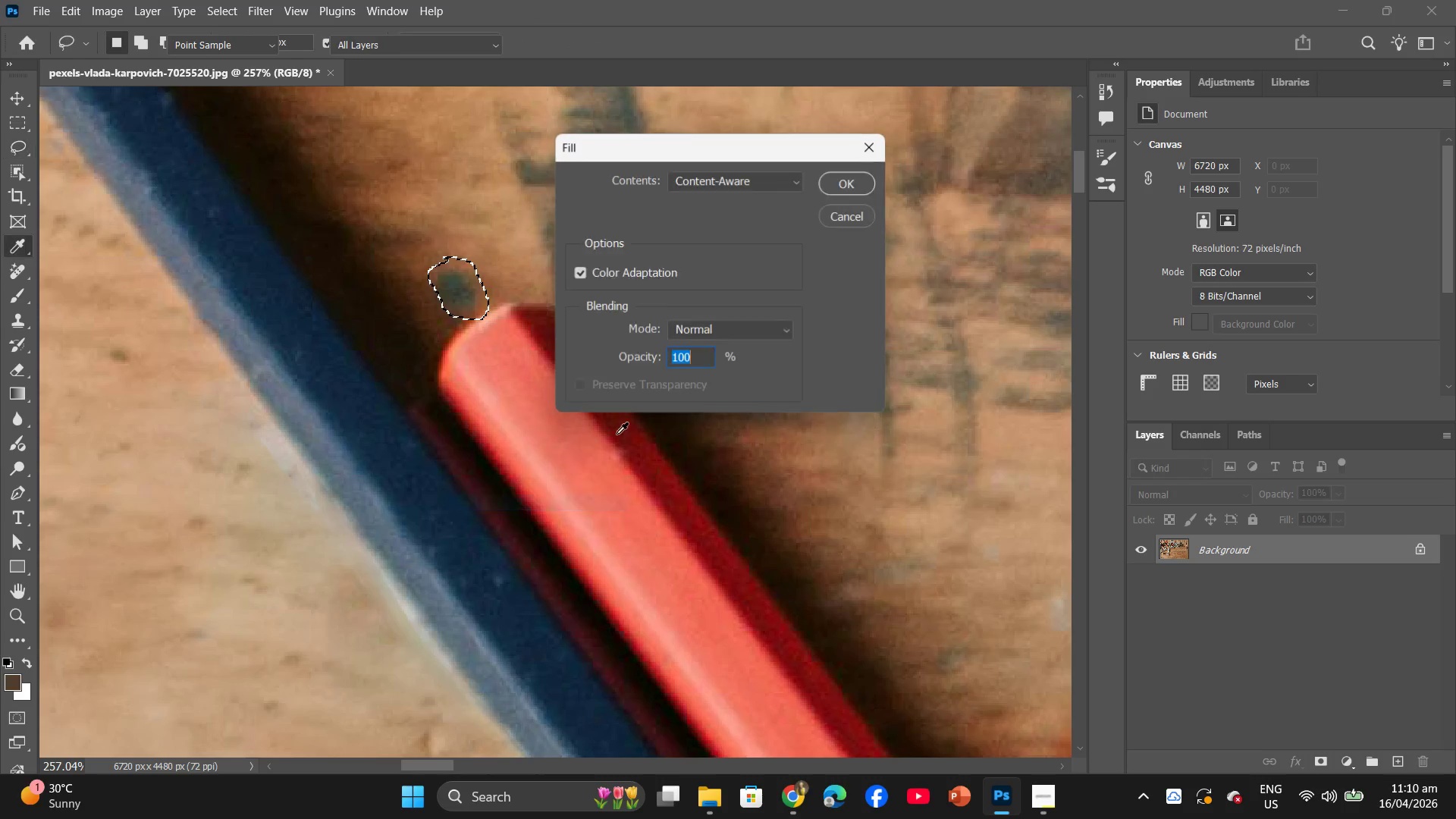 
left_click([843, 185])
 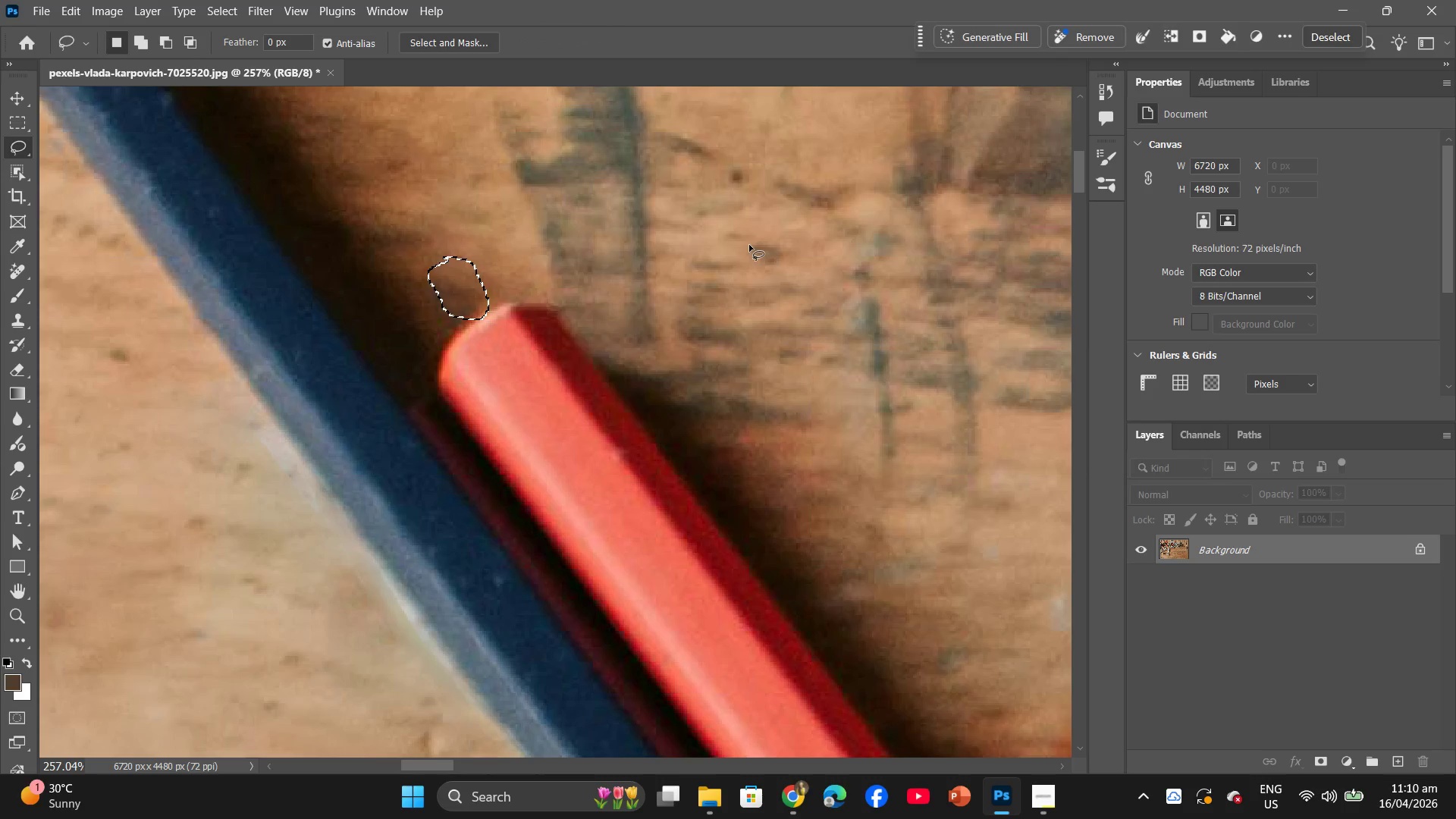 
left_click([749, 245])
 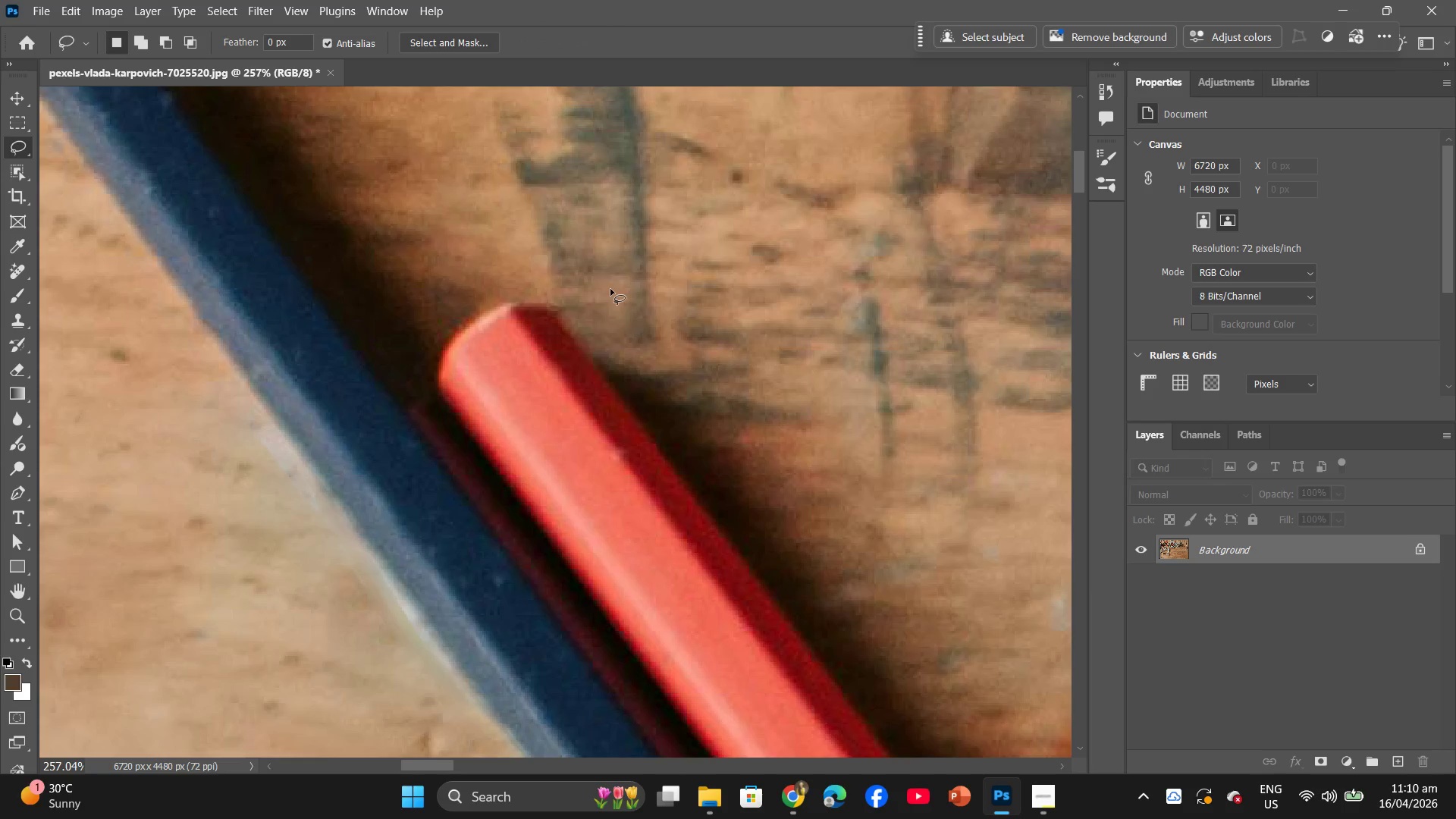 
hold_key(key=AltLeft, duration=0.64)
scroll: coordinate [634, 226], scroll_direction: up, amount: 7.0
 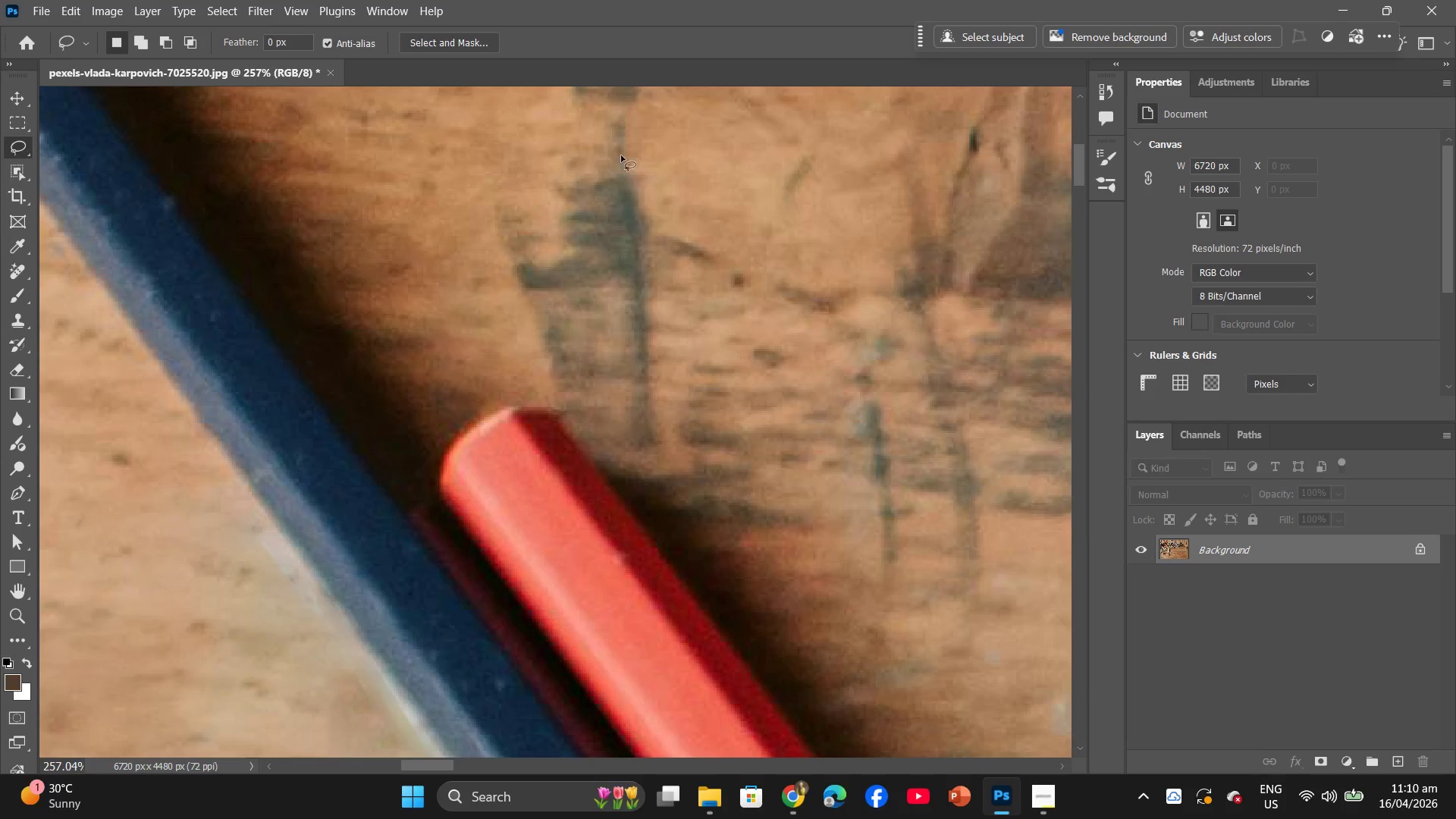 
left_click_drag(start_coordinate=[617, 121], to_coordinate=[620, 123])
 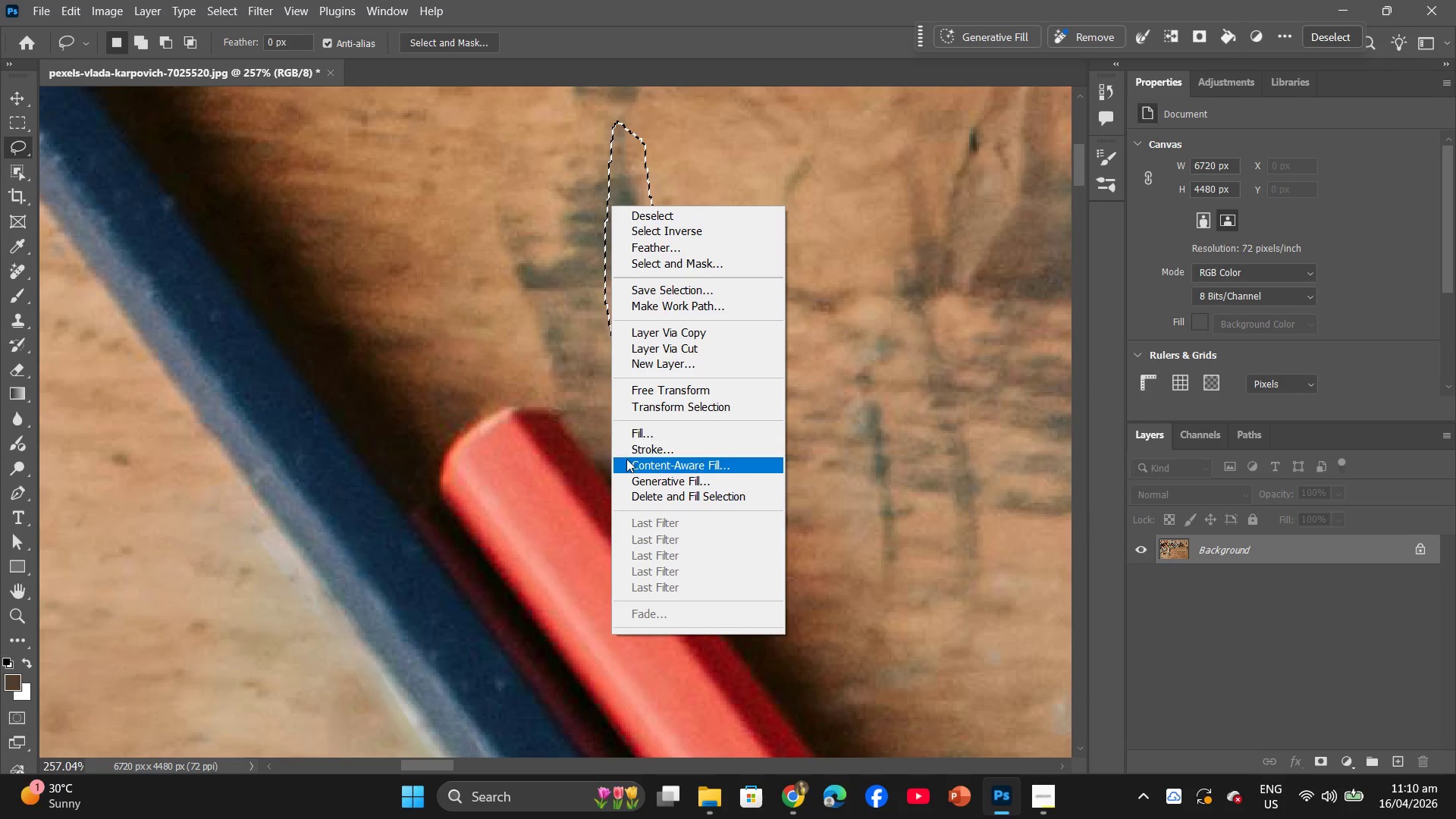 
left_click([642, 432])
 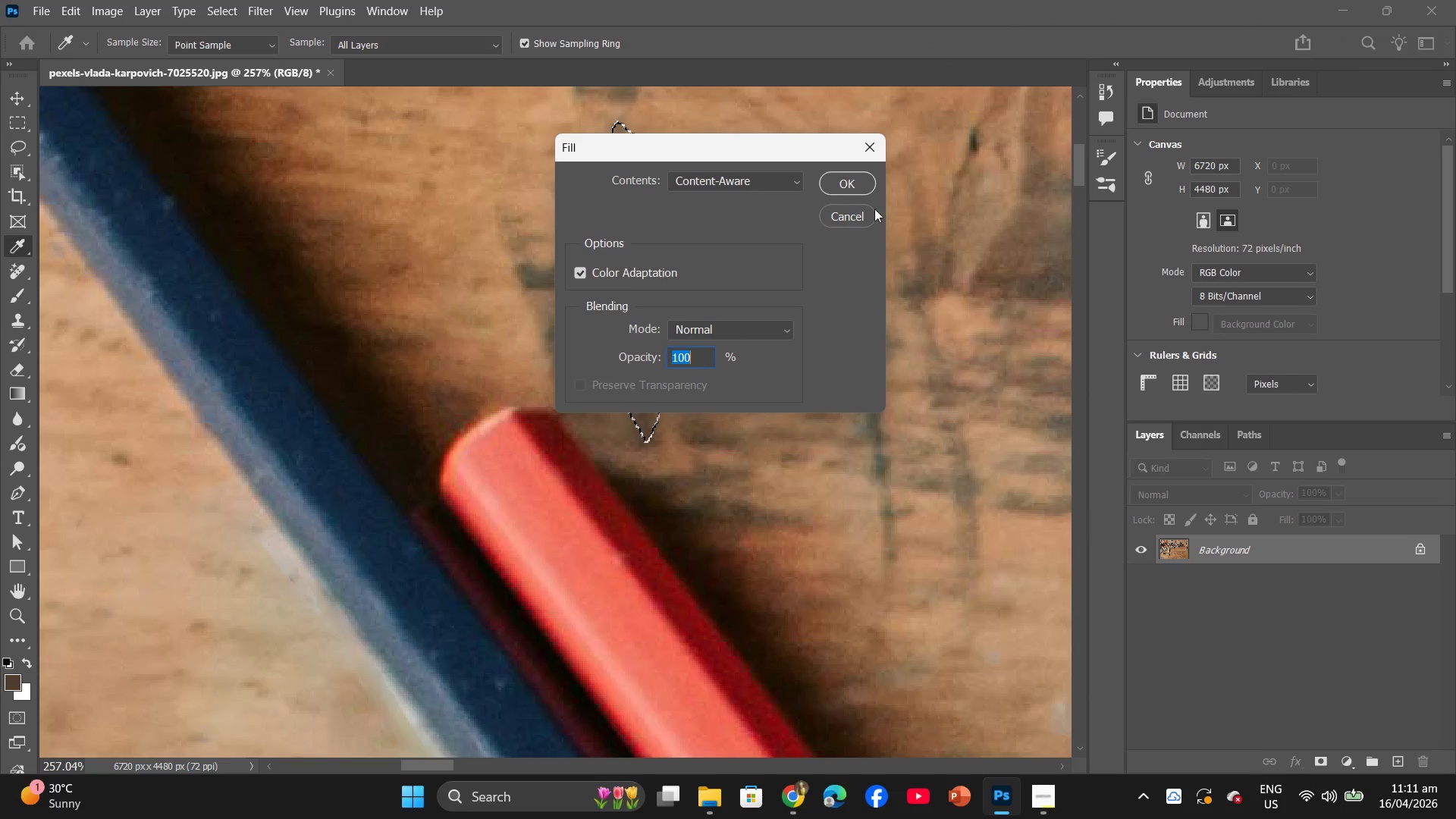 
left_click([846, 184])
 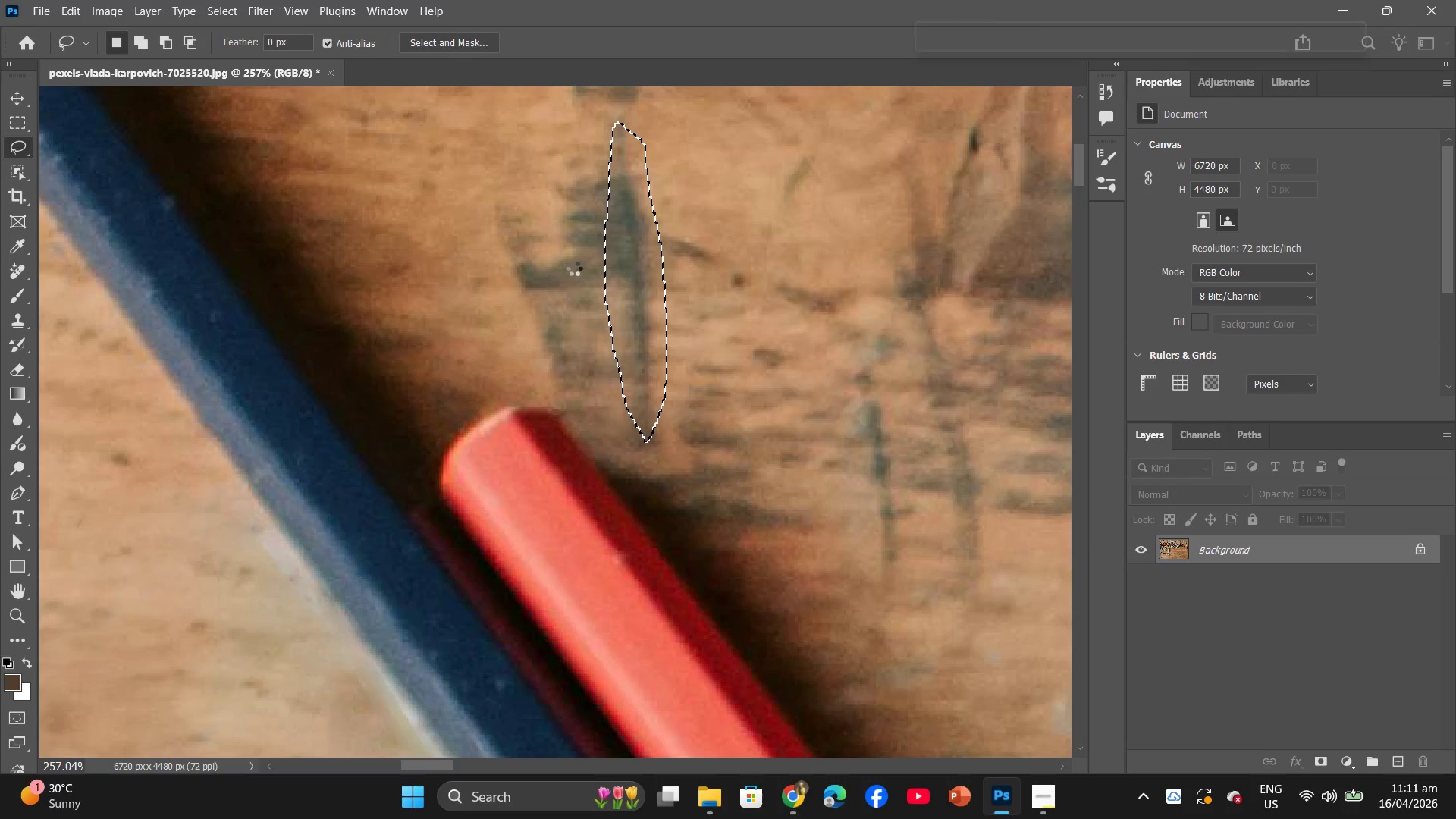 
left_click([615, 257])
 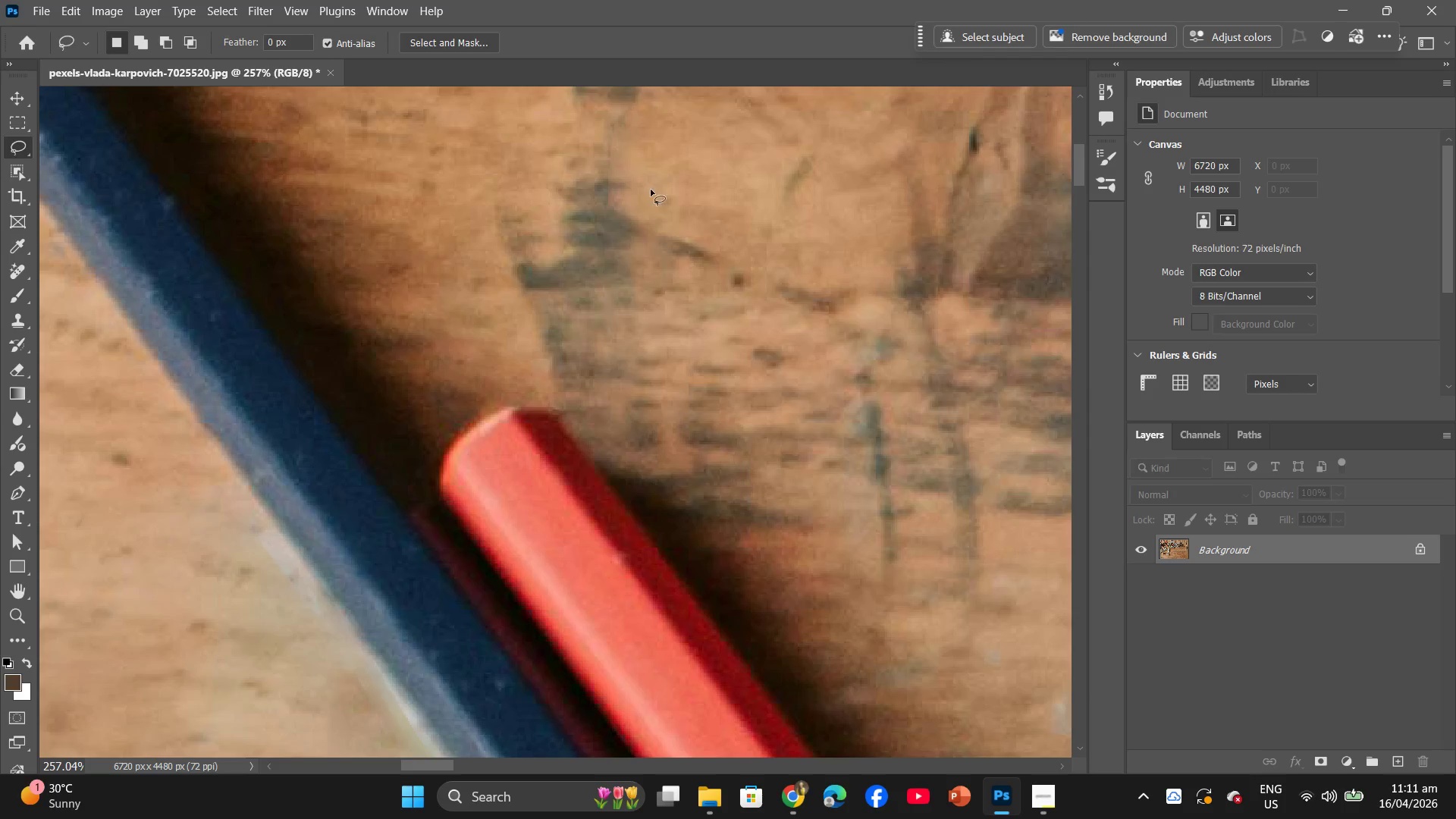 
left_click_drag(start_coordinate=[640, 184], to_coordinate=[648, 188])
 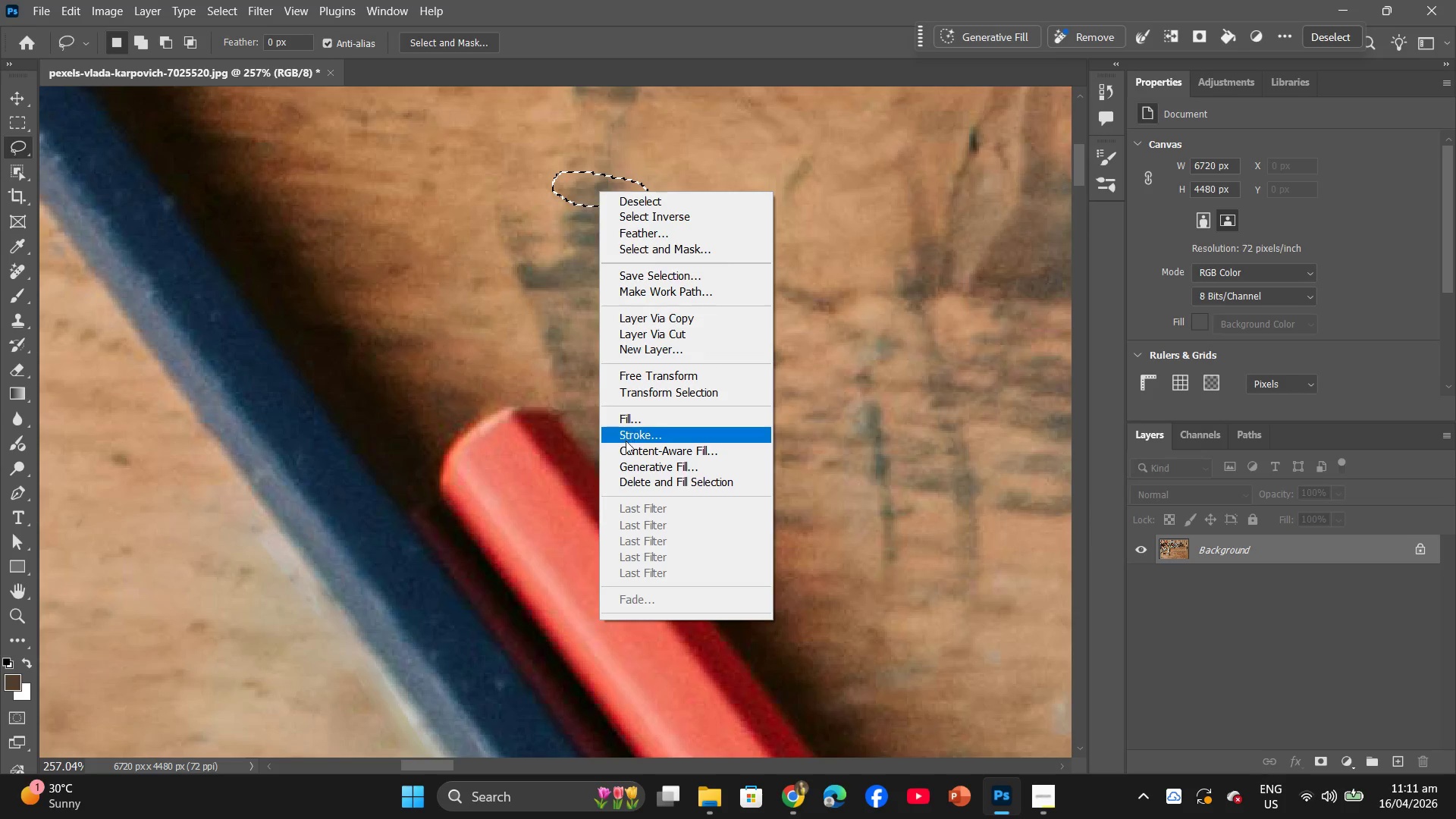 
left_click([629, 418])
 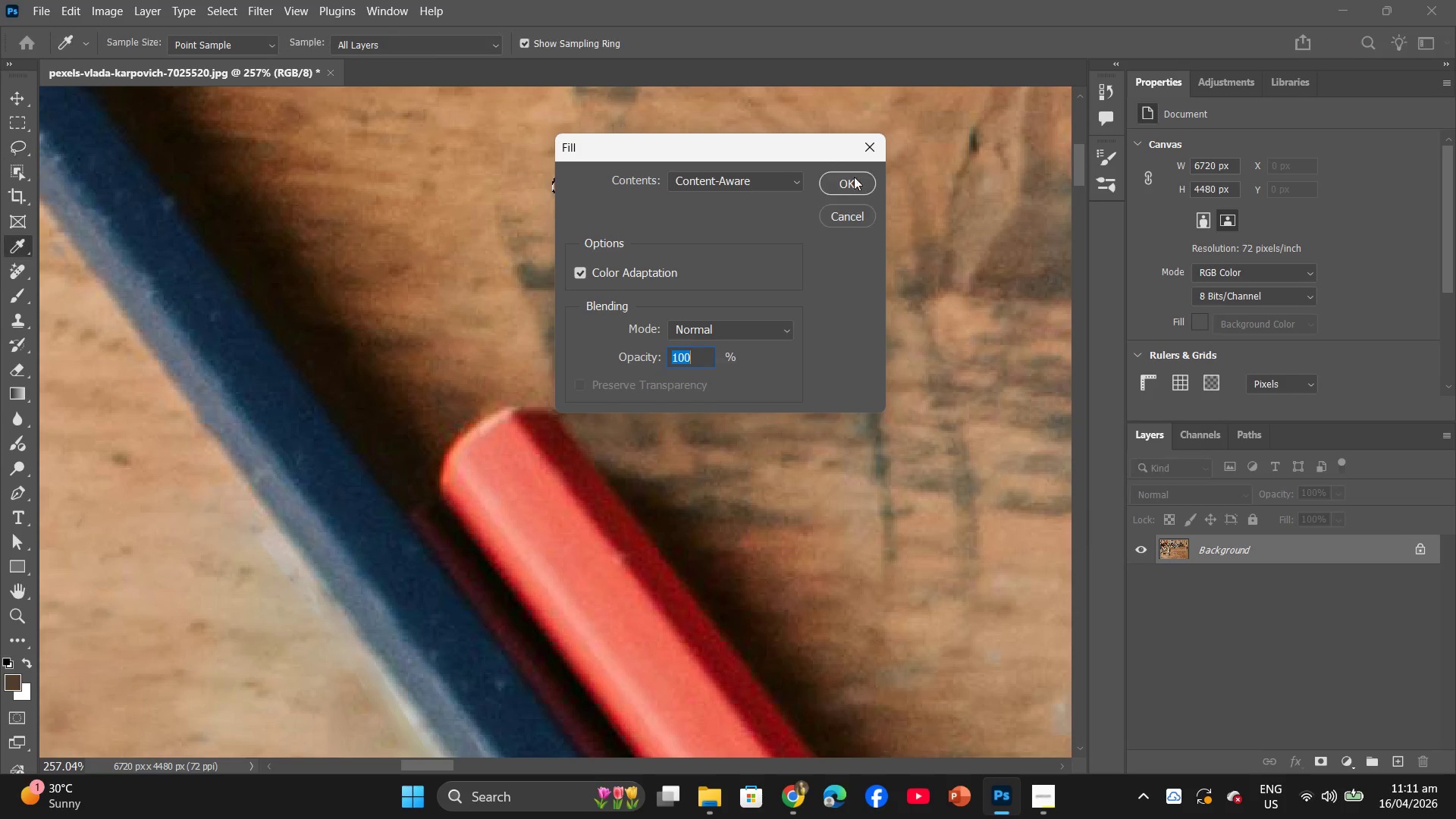 
left_click([851, 184])
 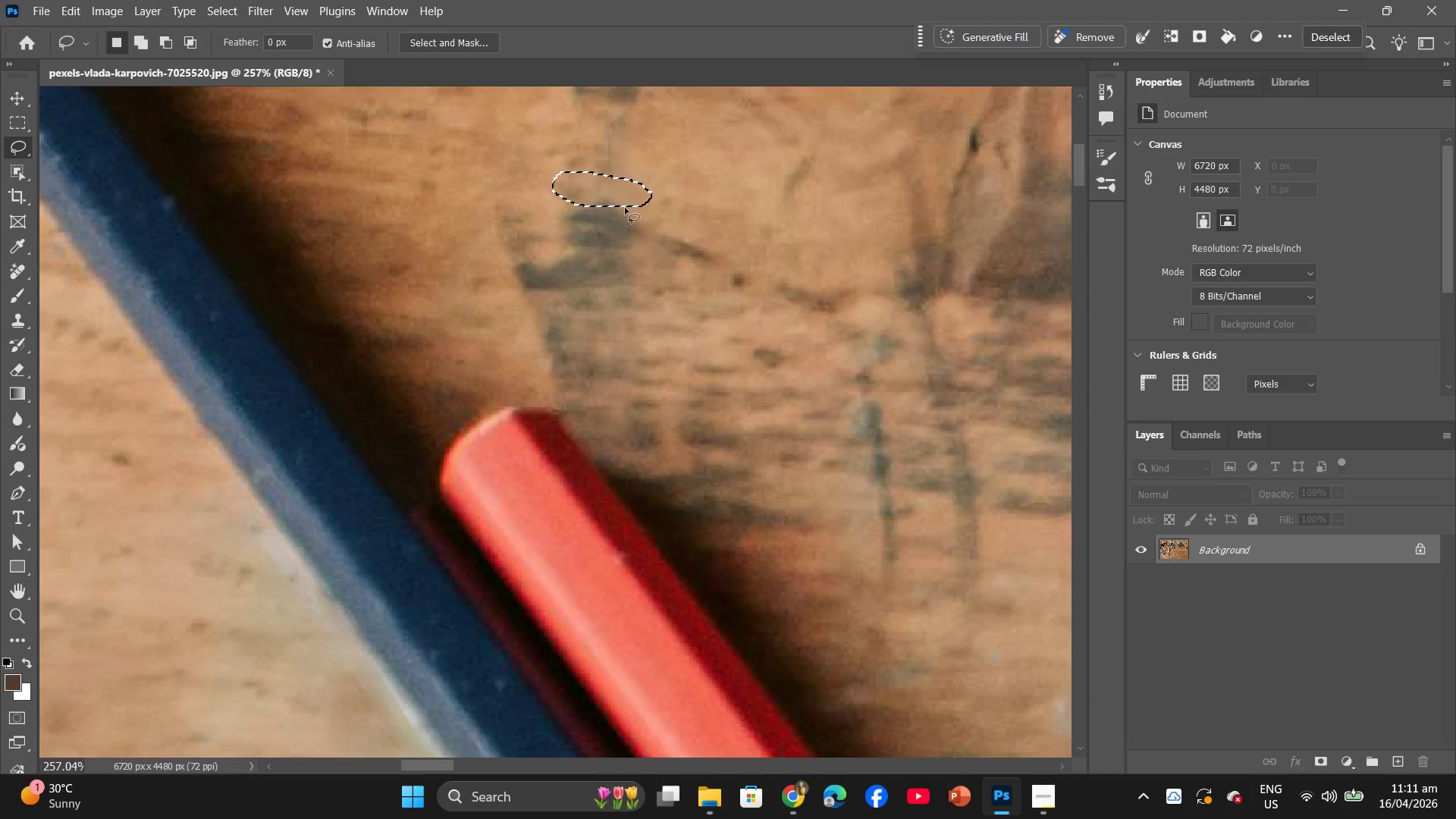 
left_click_drag(start_coordinate=[632, 196], to_coordinate=[544, 229])
 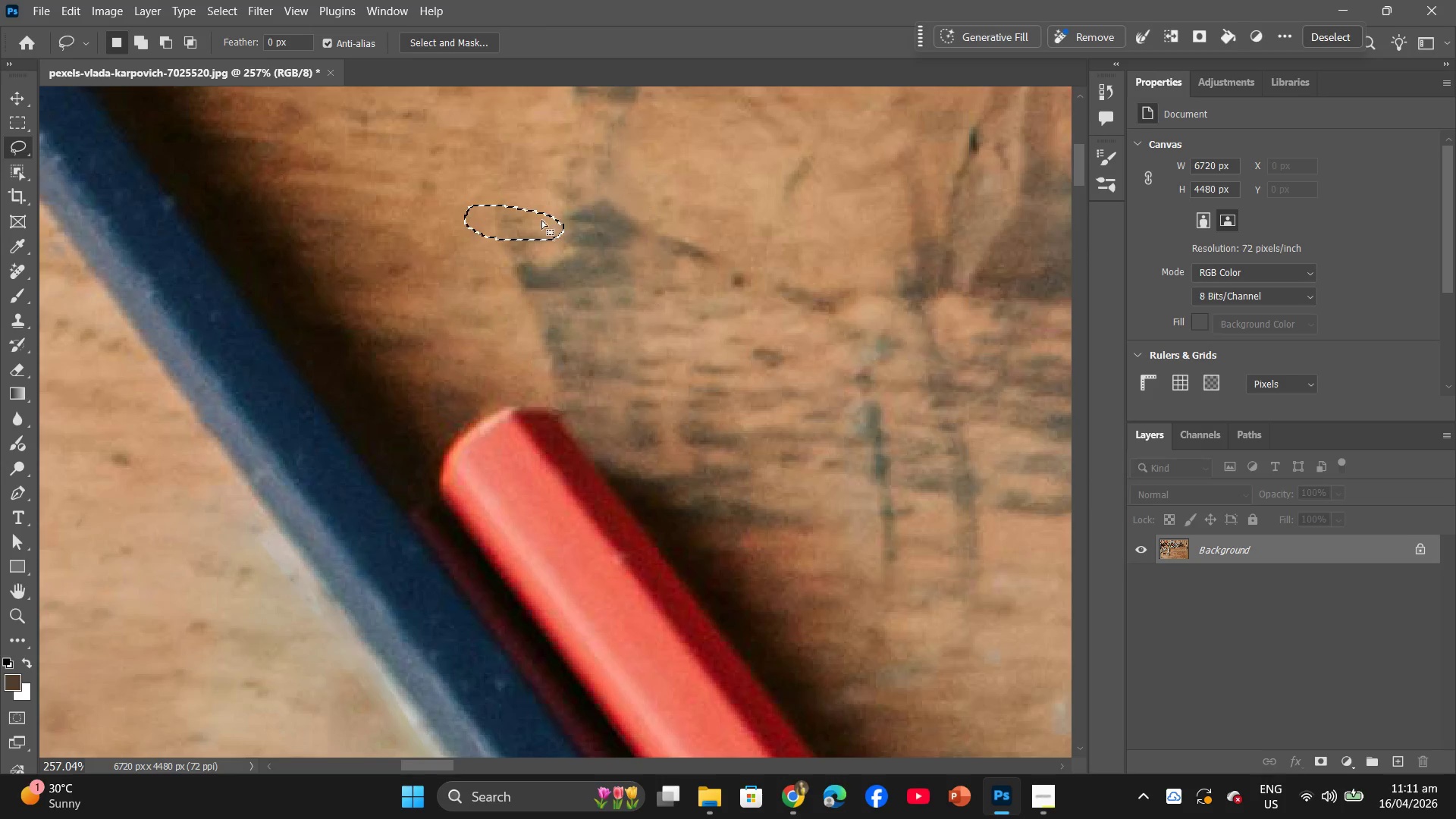 
left_click_drag(start_coordinate=[529, 225], to_coordinate=[610, 226])
 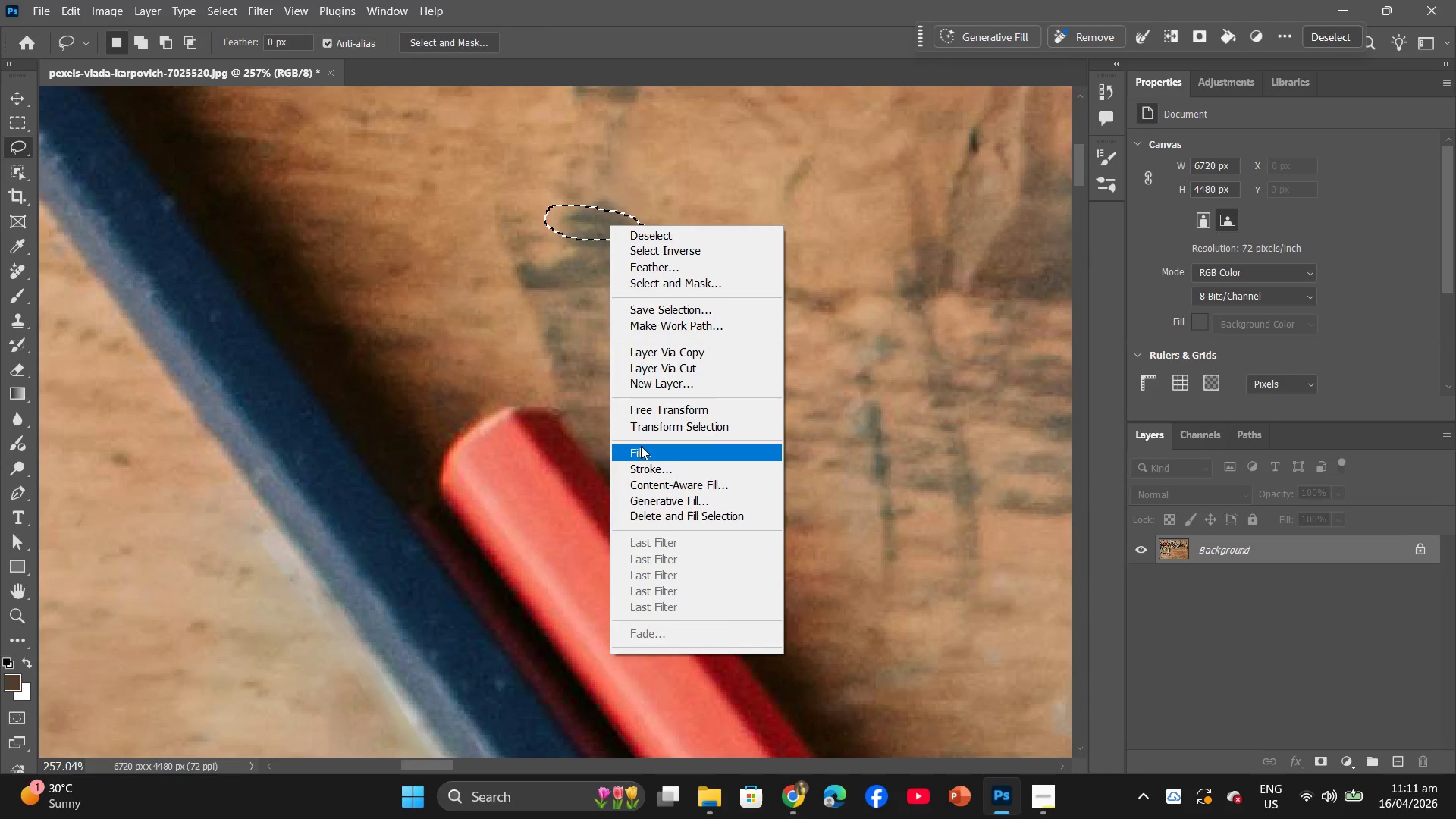 
left_click([641, 446])
 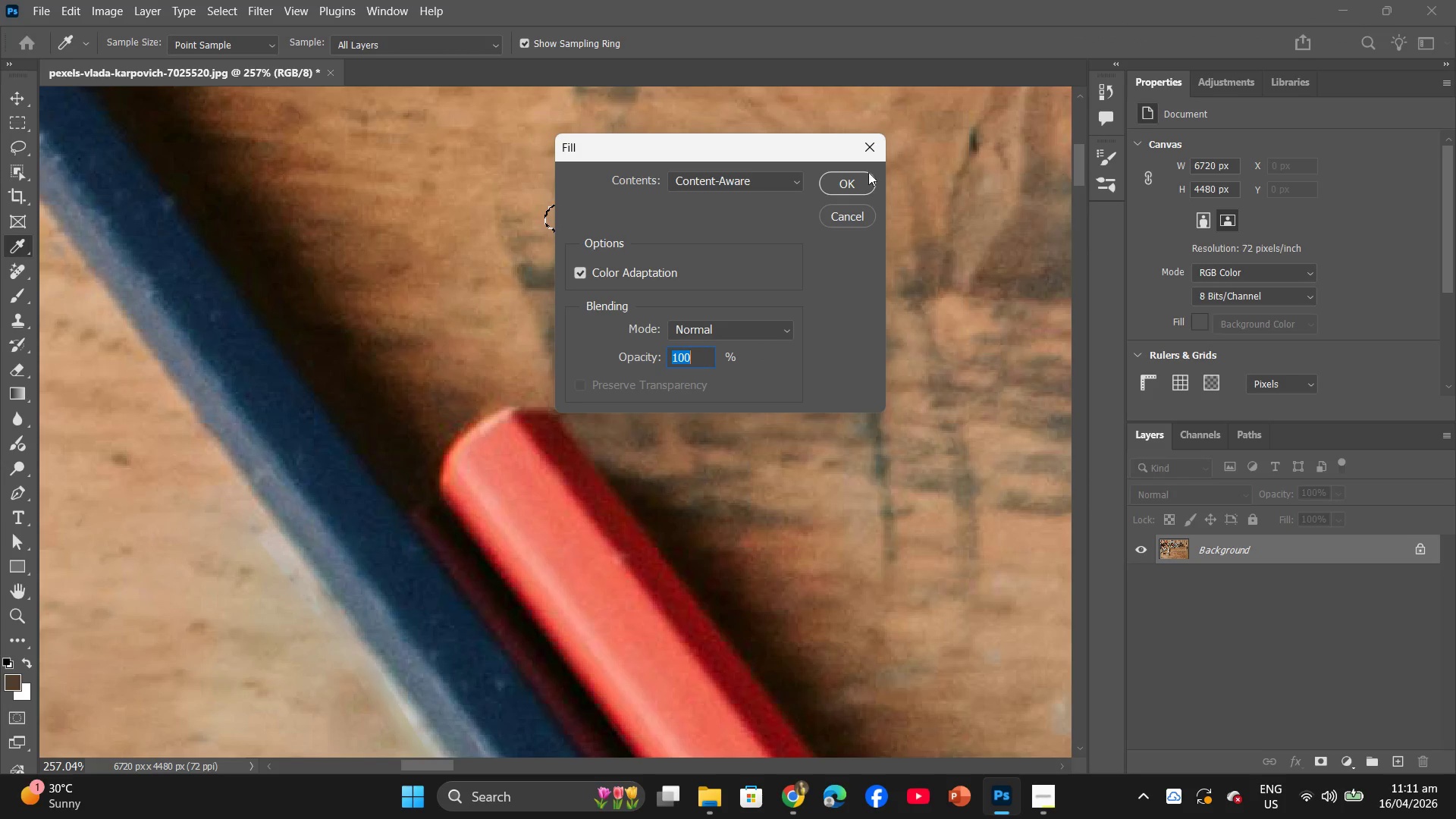 
left_click([853, 177])
 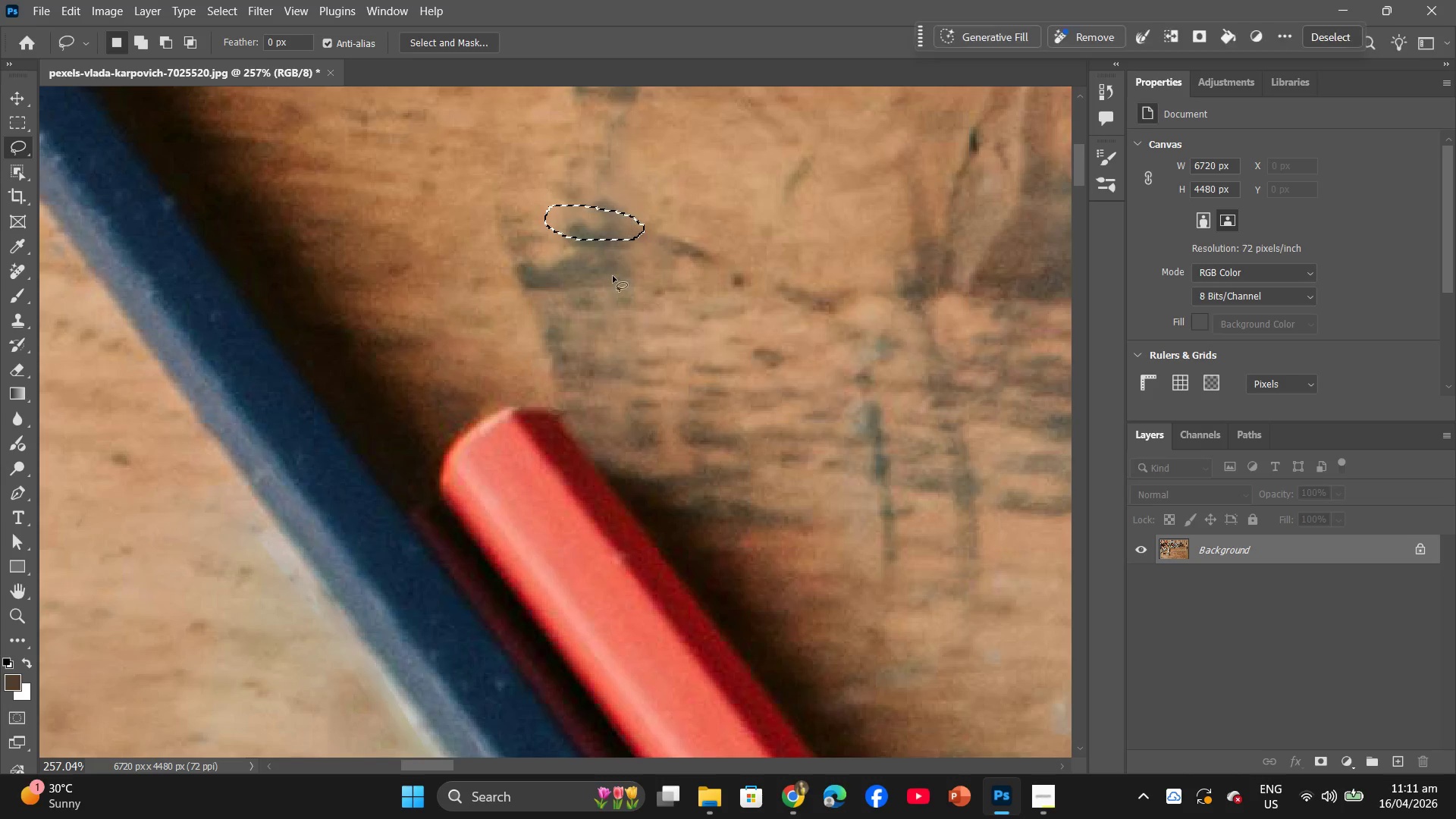 
left_click([613, 276])
 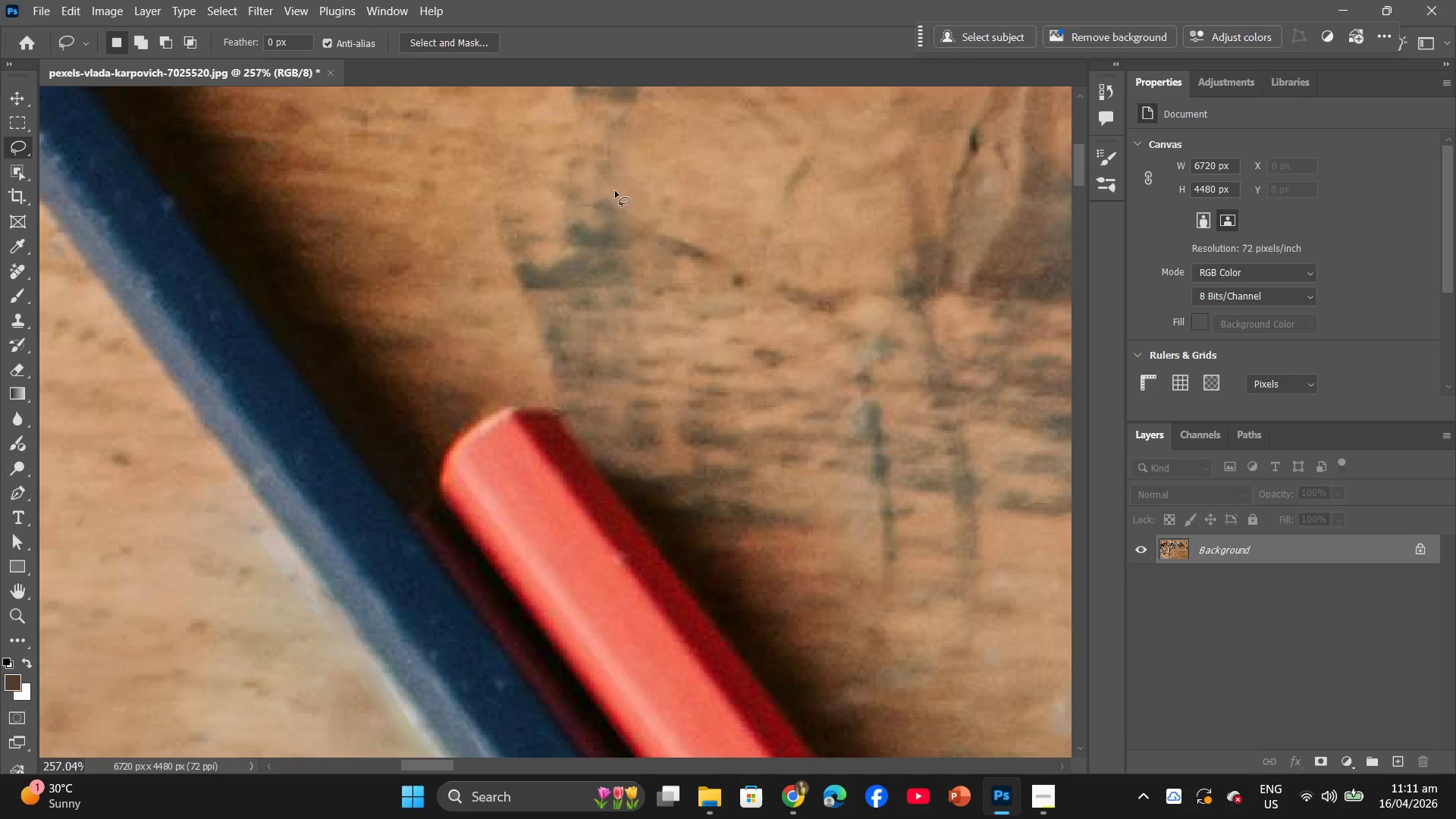 
left_click_drag(start_coordinate=[615, 191], to_coordinate=[573, 190])
 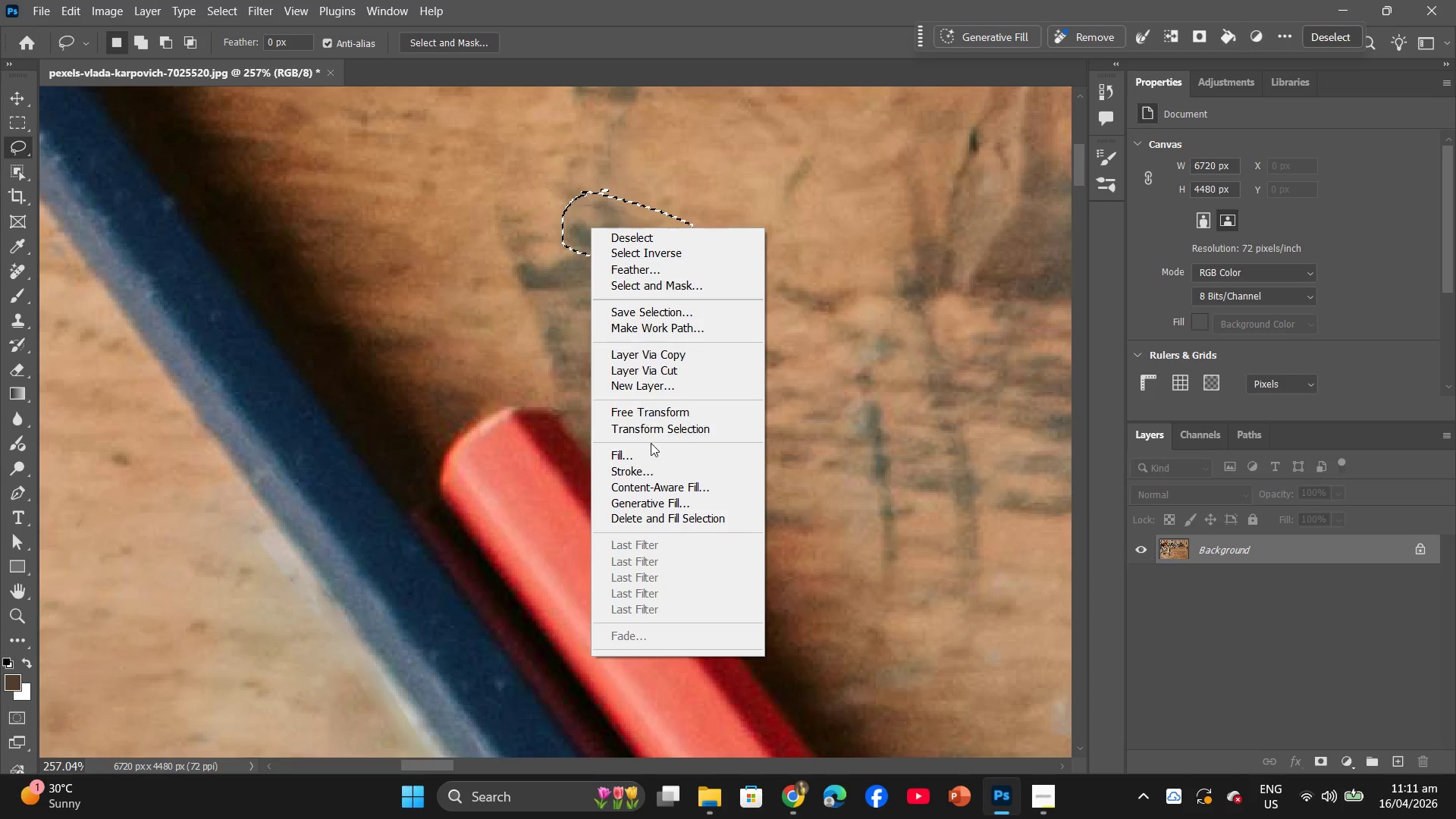 
left_click([646, 447])
 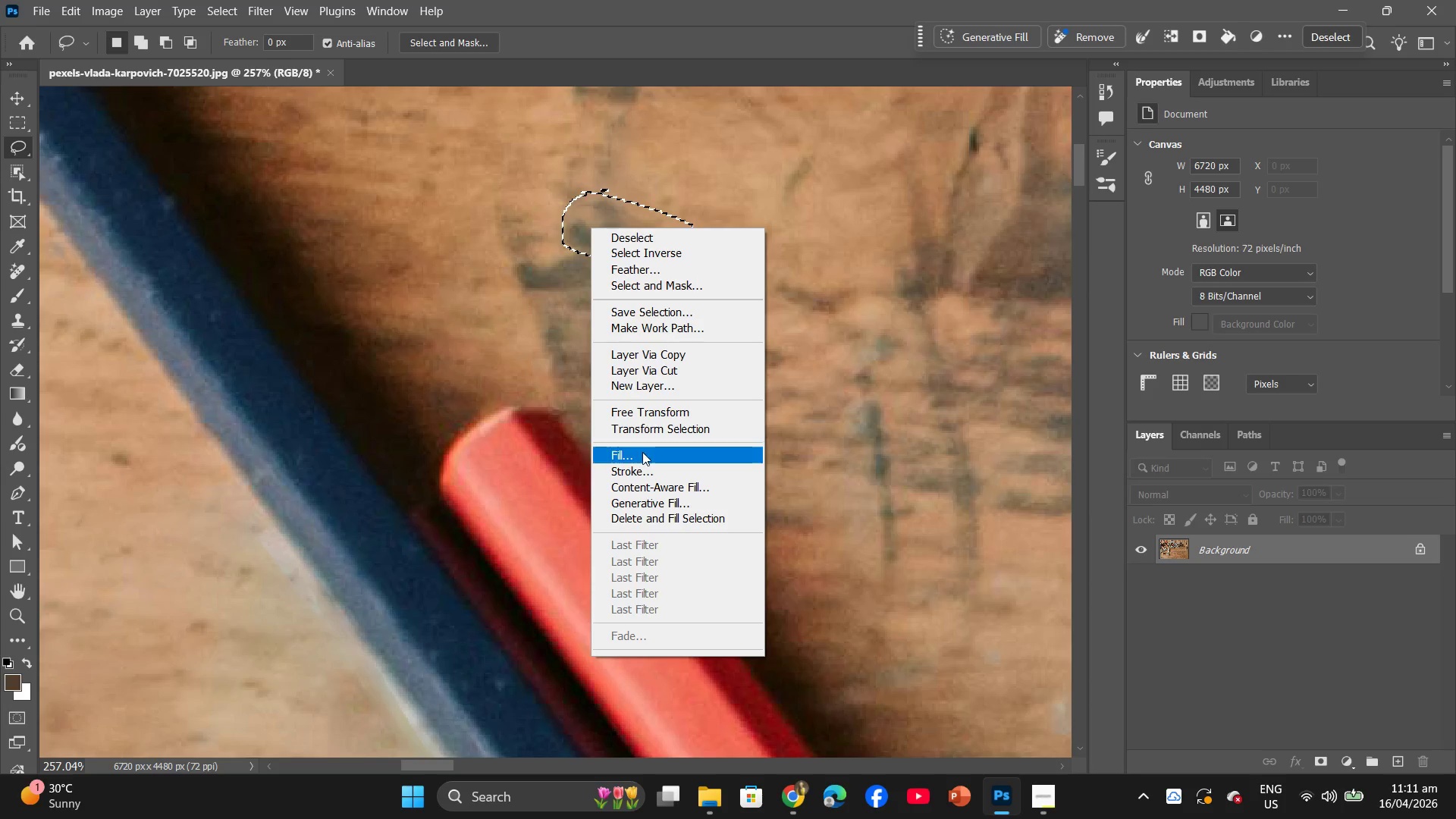 
left_click_drag(start_coordinate=[642, 455], to_coordinate=[639, 459])
 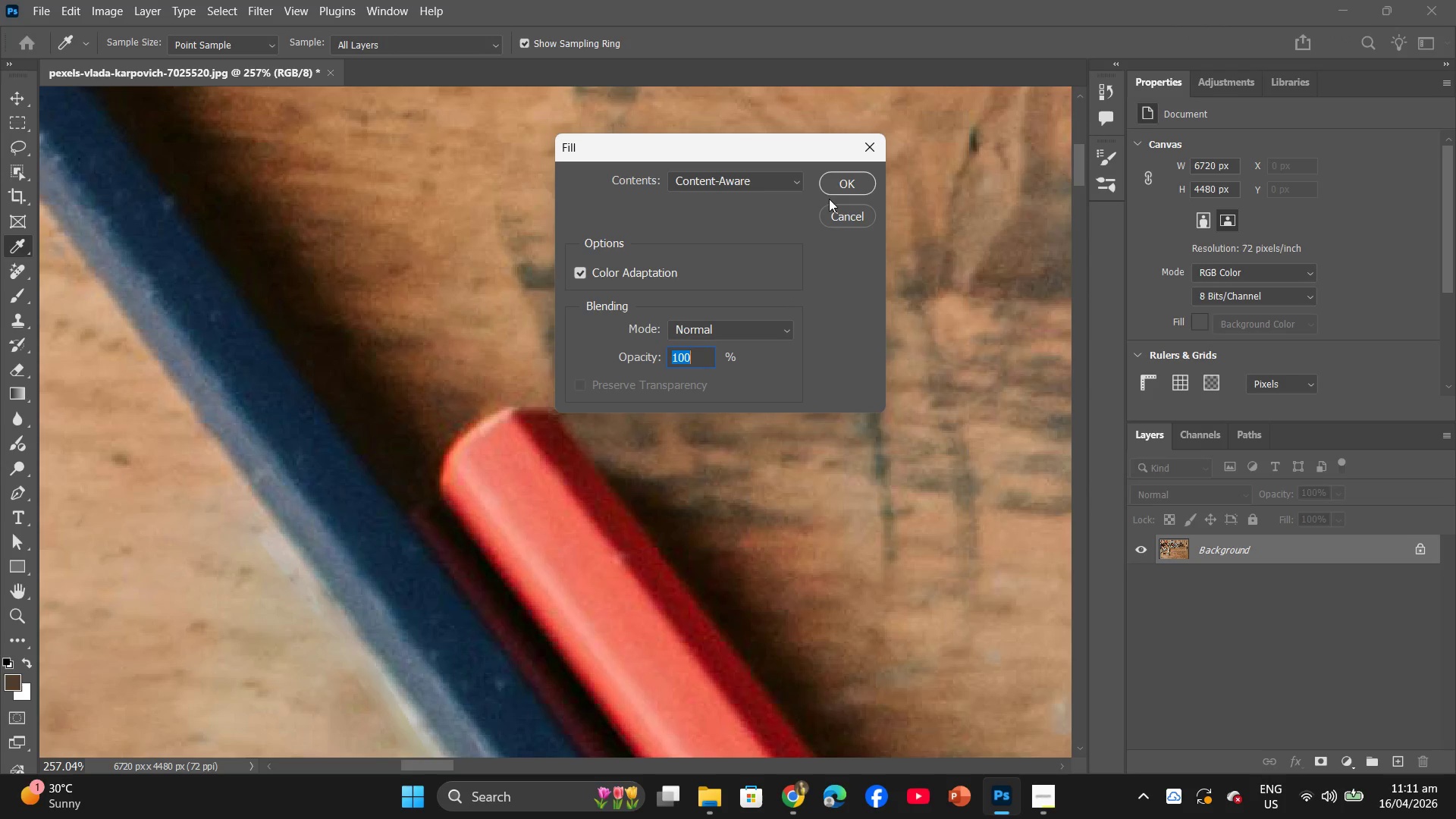 
left_click([840, 180])
 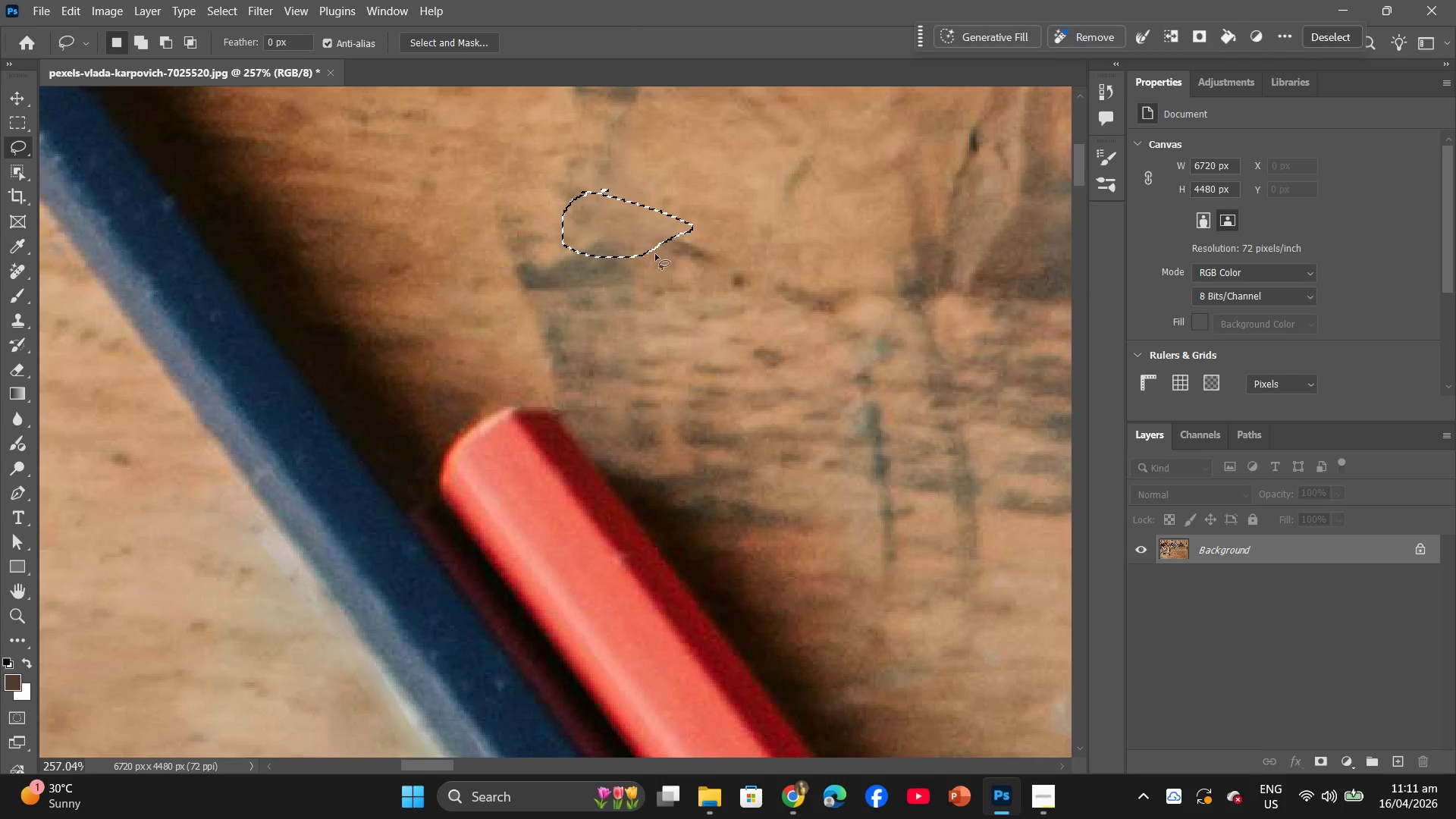 
left_click([655, 254])
 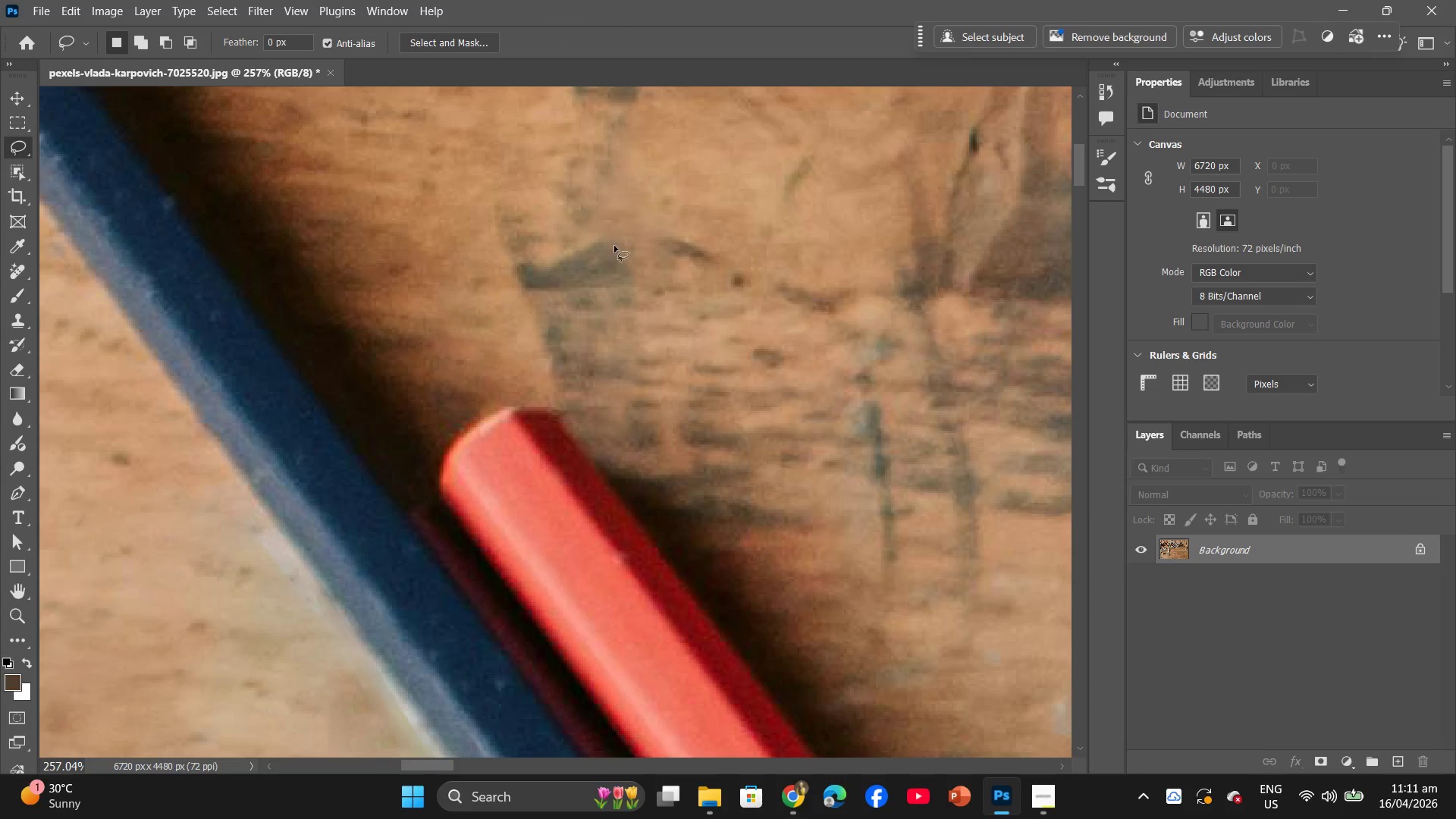 
left_click_drag(start_coordinate=[617, 242], to_coordinate=[569, 224])
 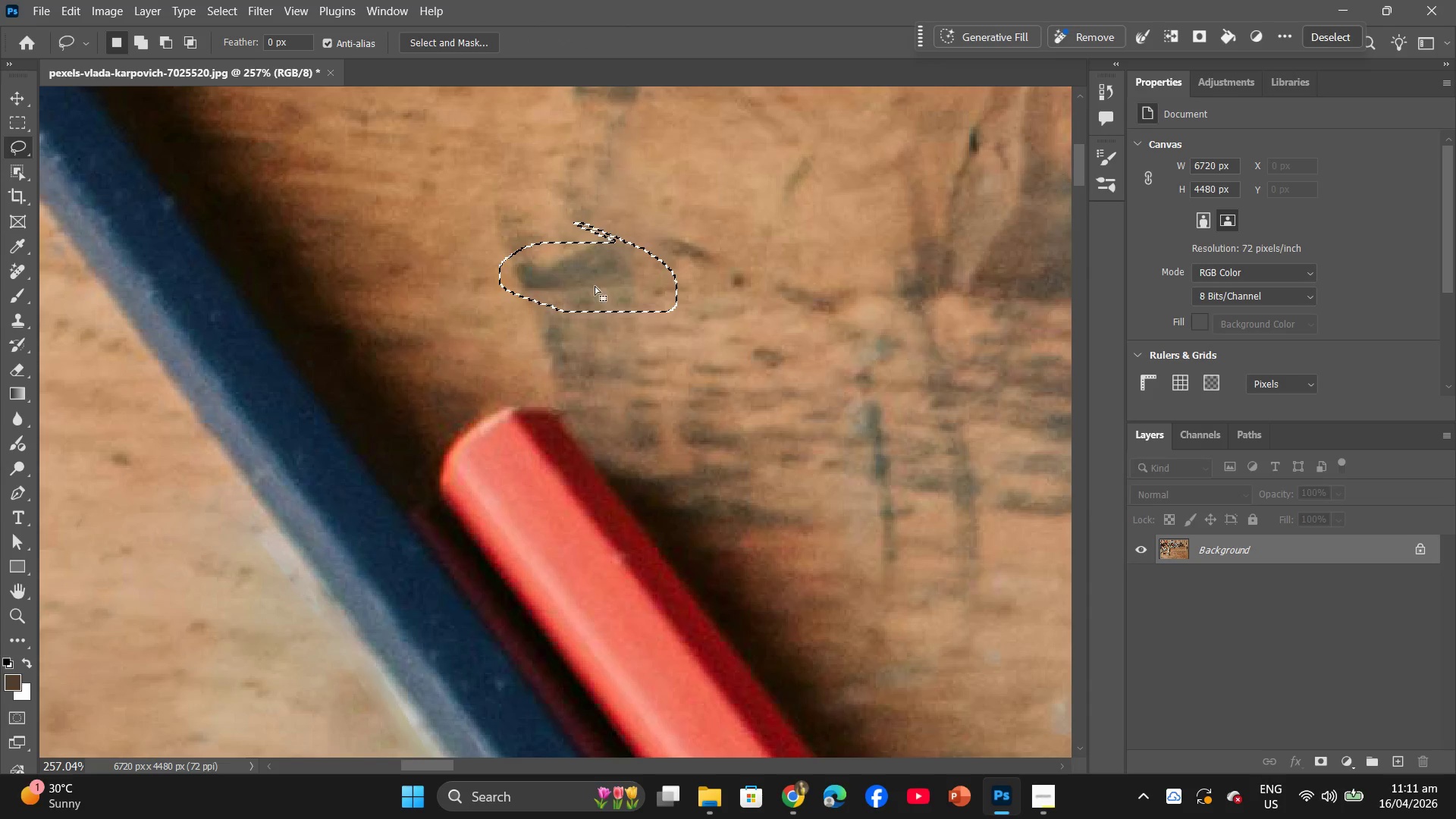 
right_click([595, 286])
 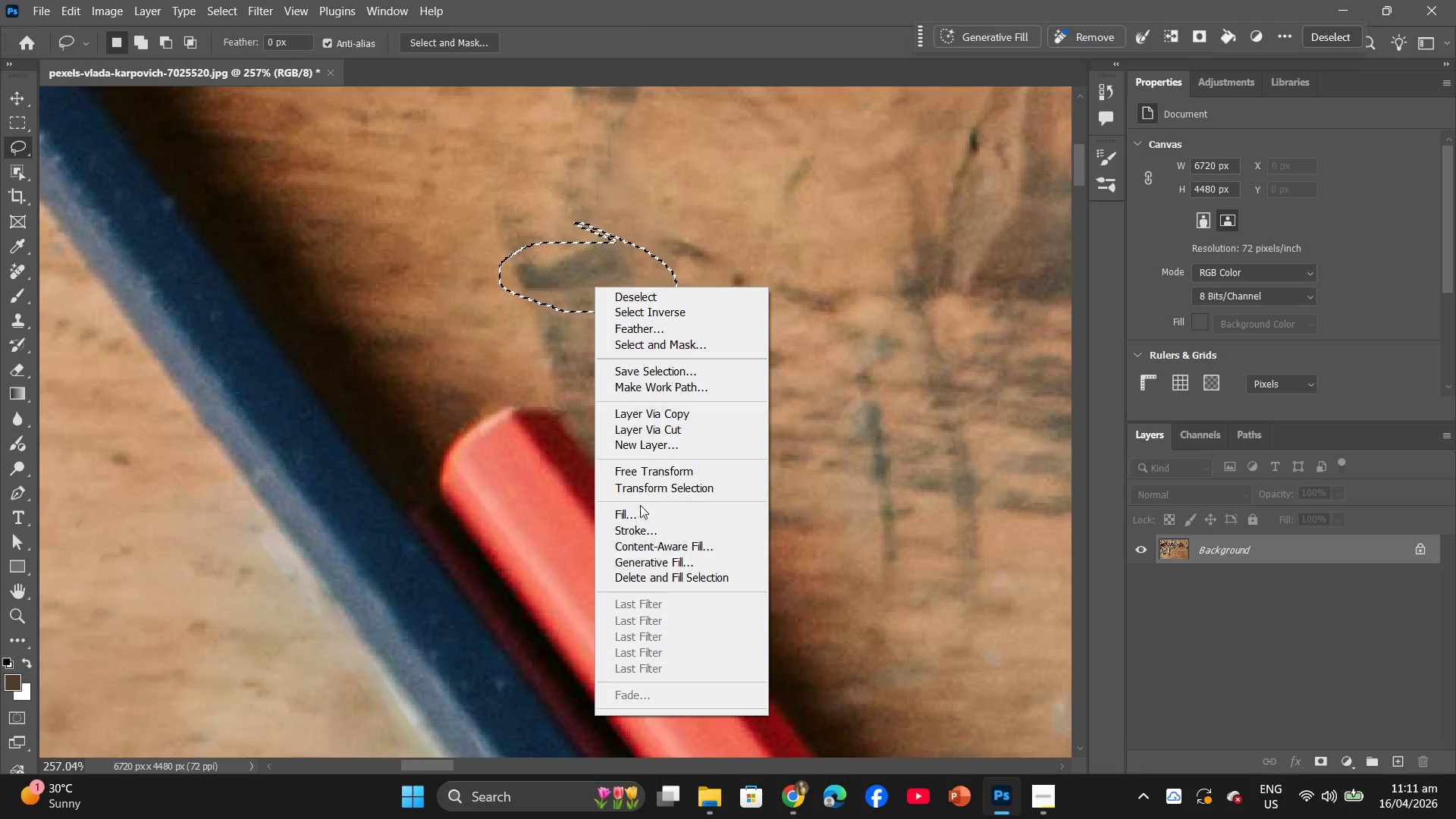 
left_click([641, 510])
 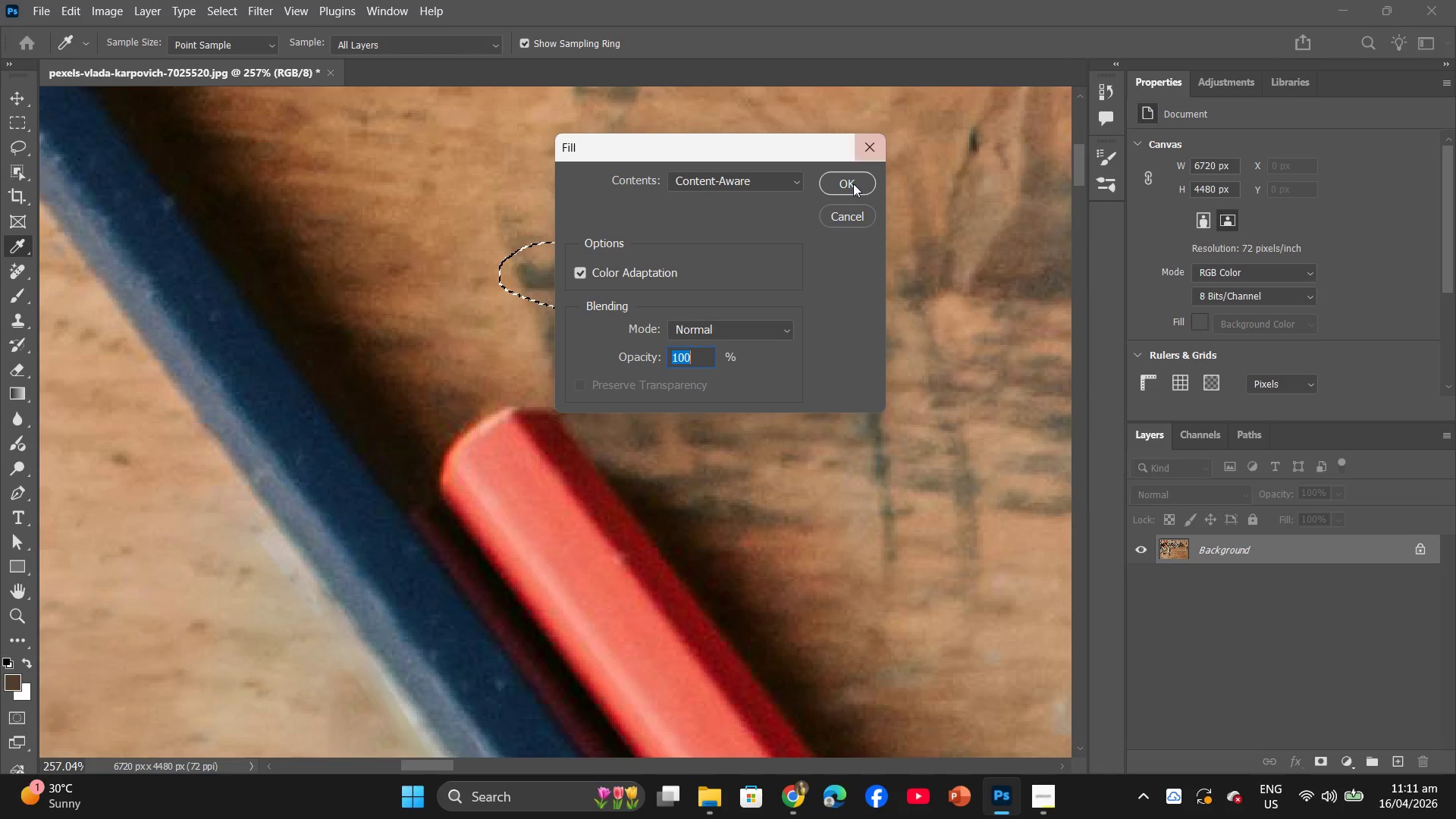 
left_click([852, 183])
 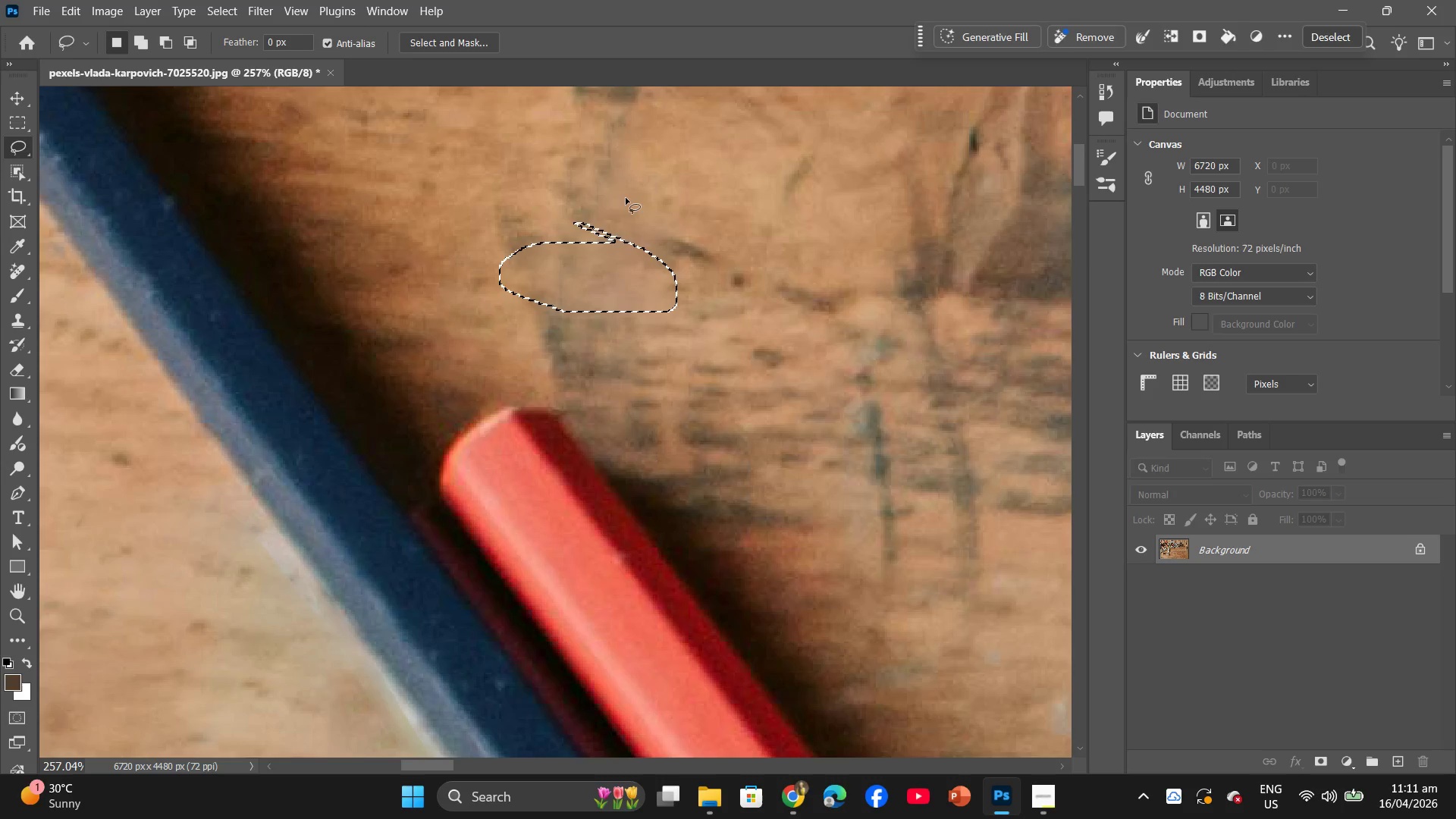 
left_click([610, 208])
 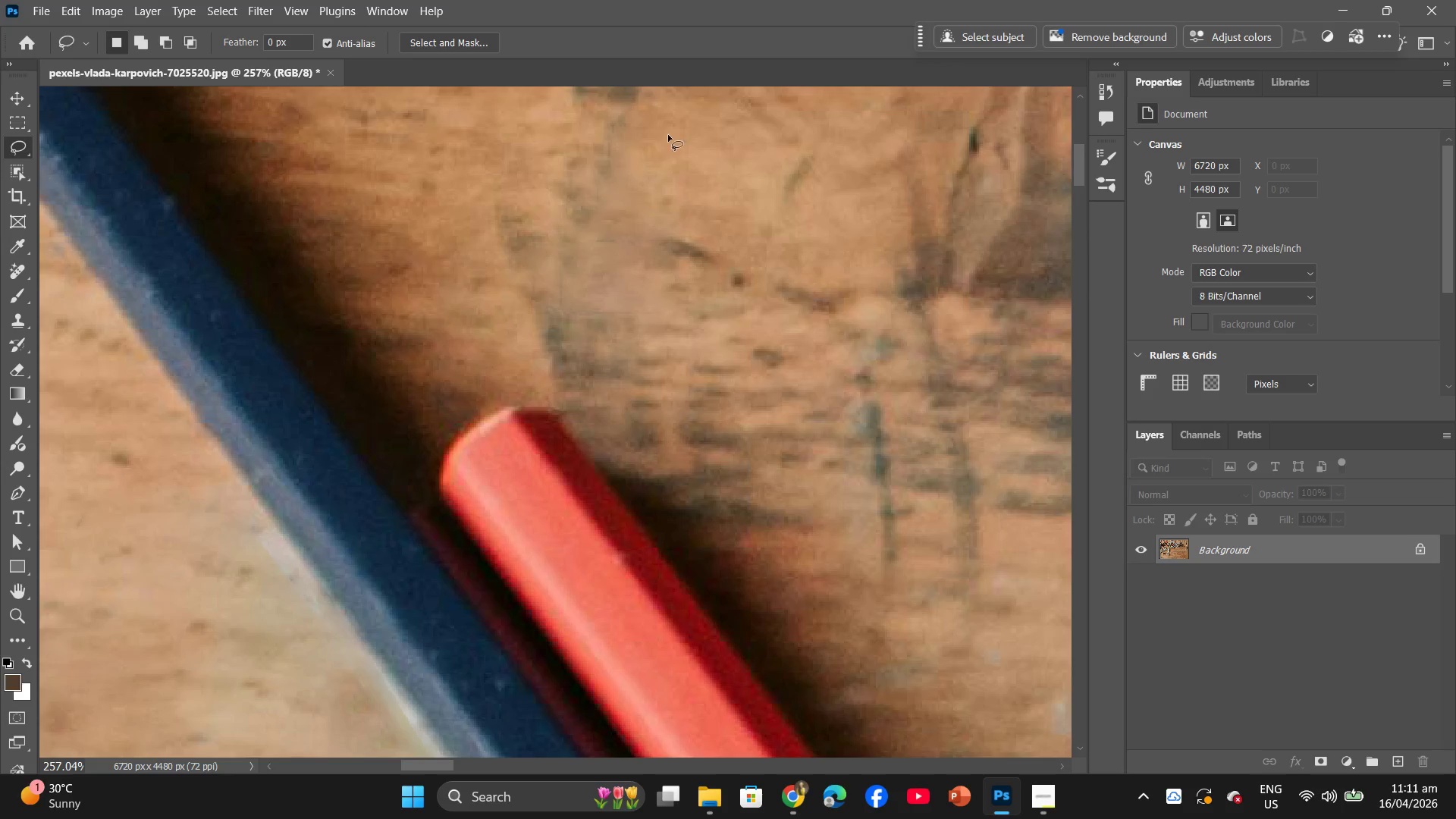 
hold_key(key=AltLeft, duration=0.89)
scroll: coordinate [762, 141], scroll_direction: down, amount: 1.0
 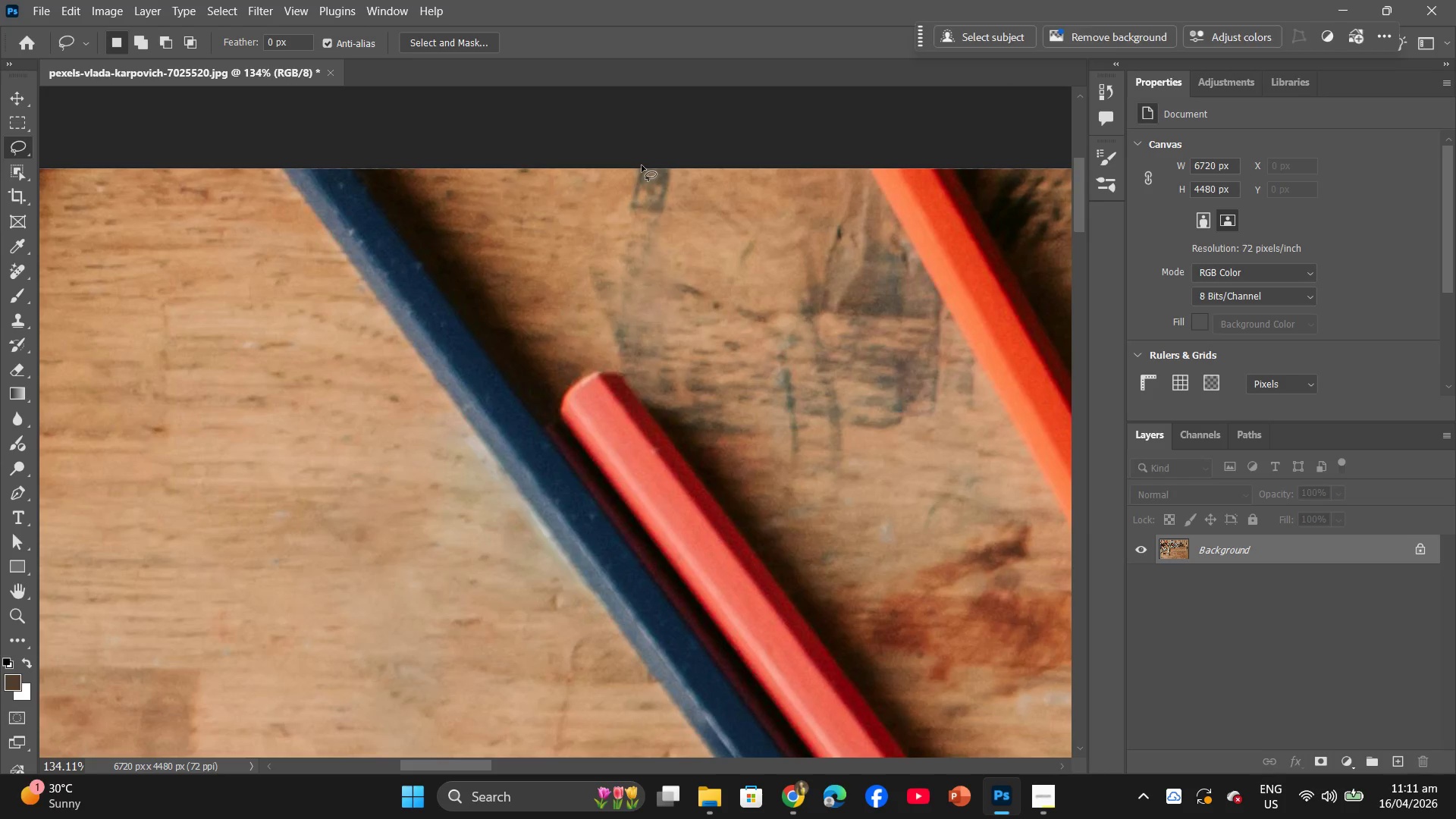 
left_click_drag(start_coordinate=[642, 165], to_coordinate=[669, 166])
 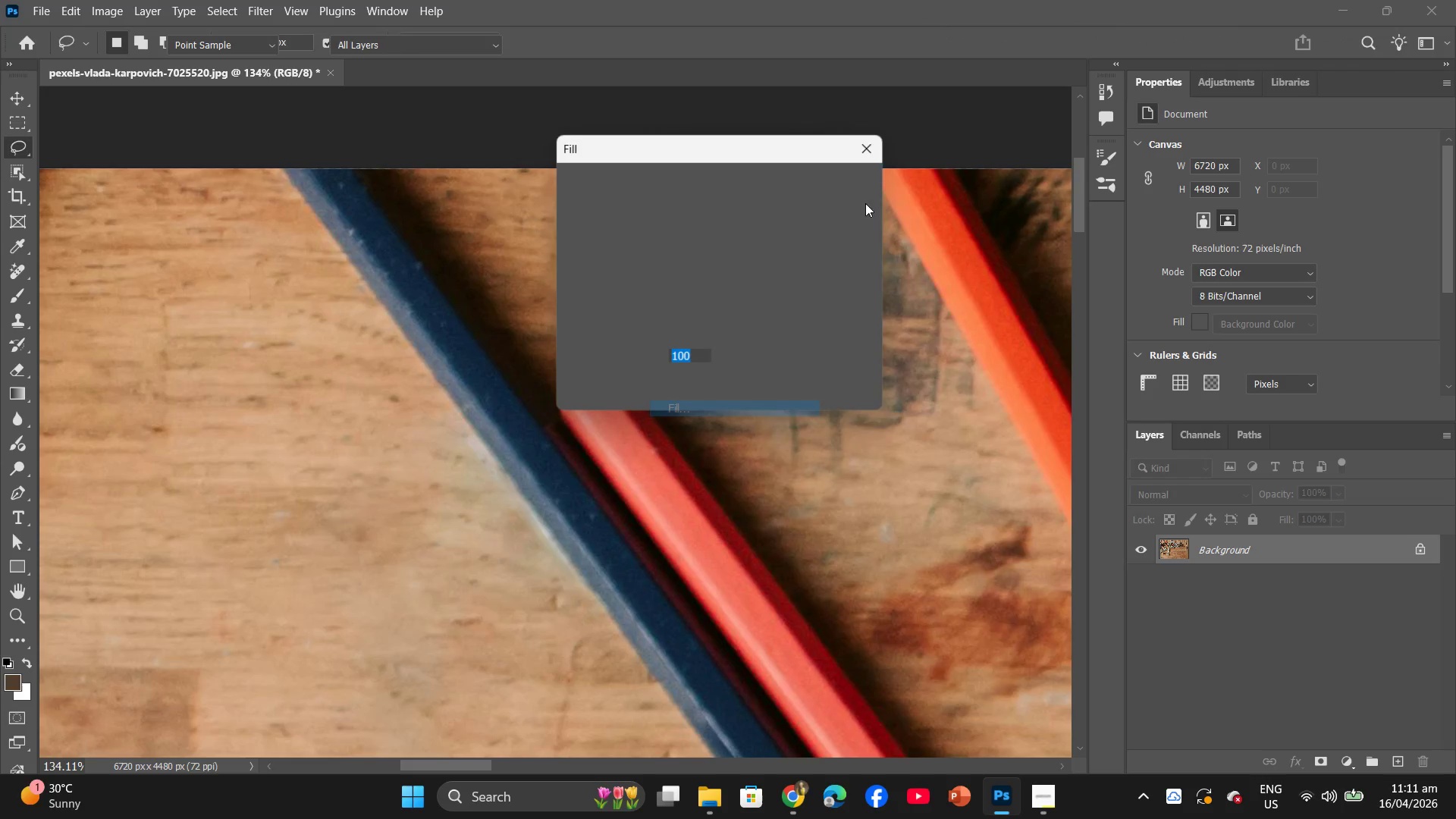 
left_click([829, 201])
 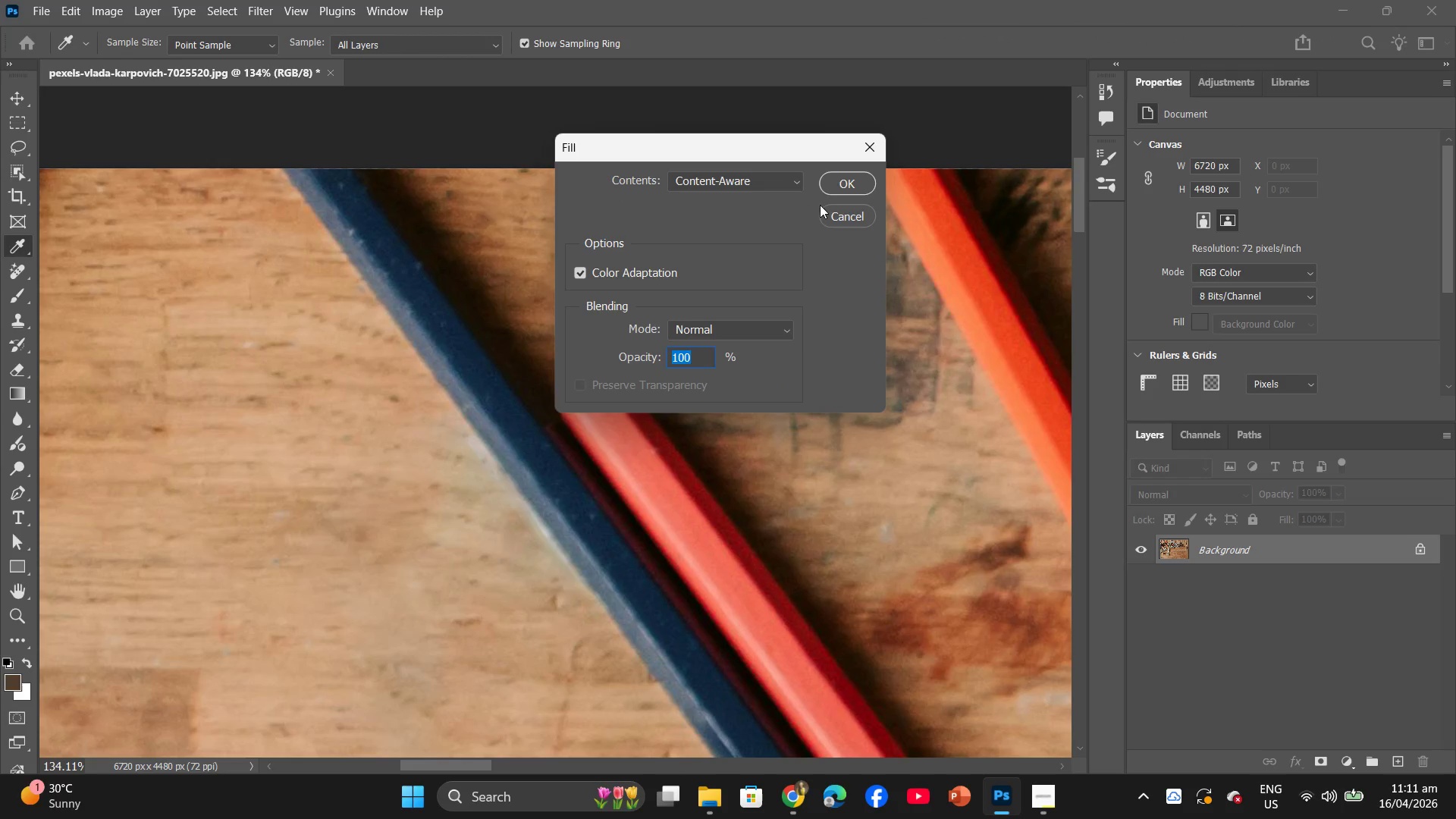 
left_click([849, 178])
 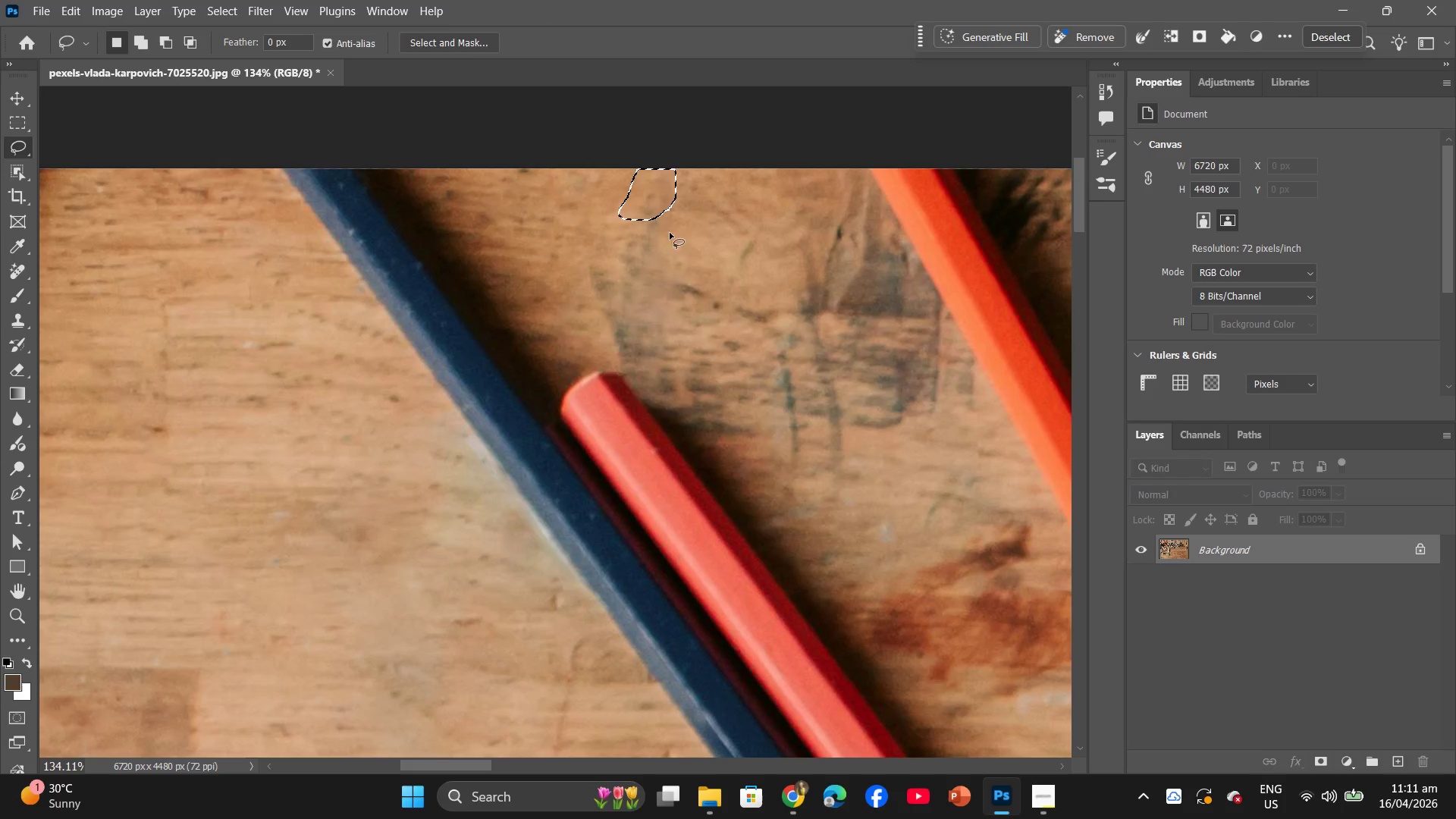 
left_click([644, 218])
 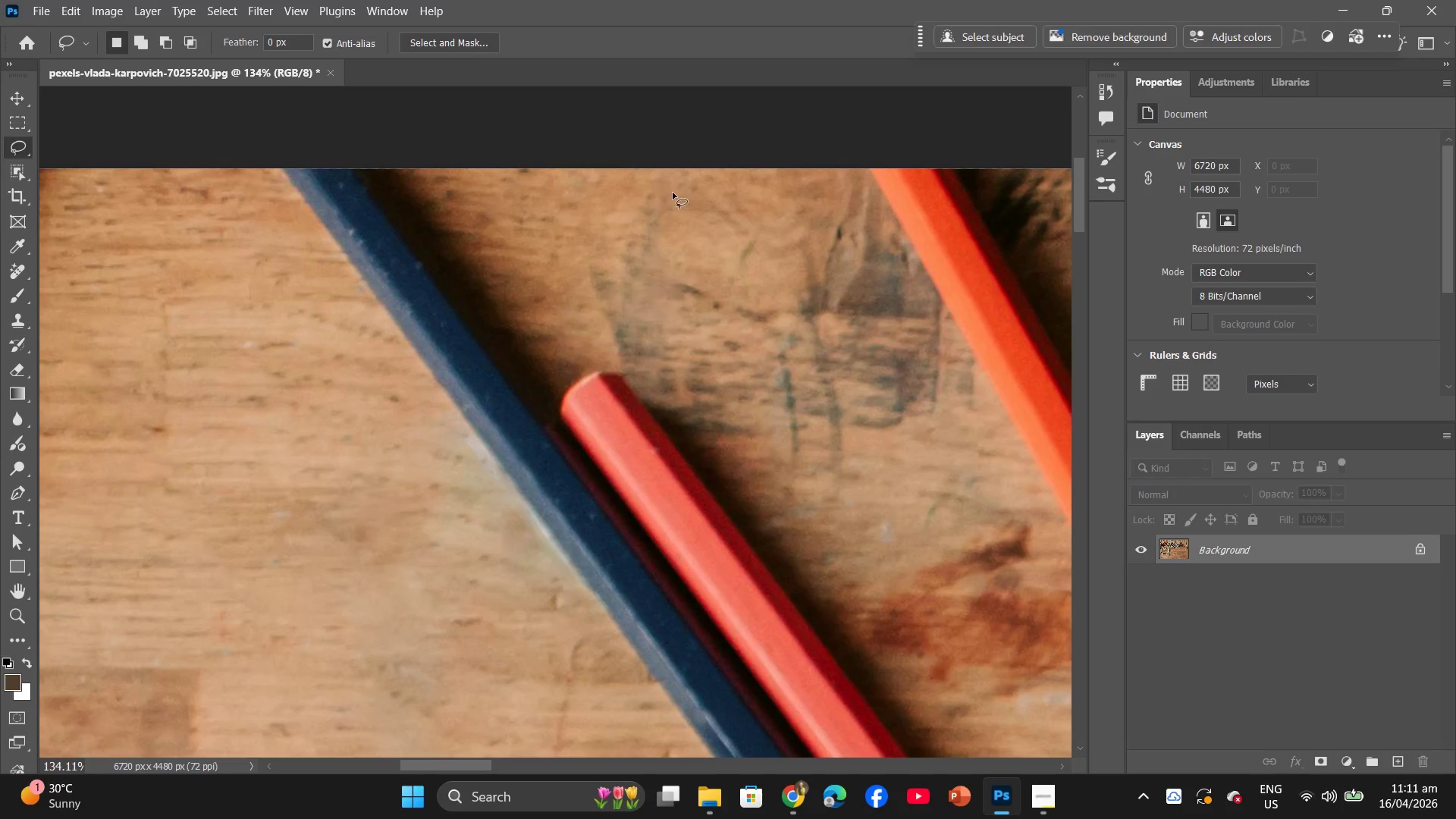 
left_click_drag(start_coordinate=[673, 193], to_coordinate=[669, 192])
 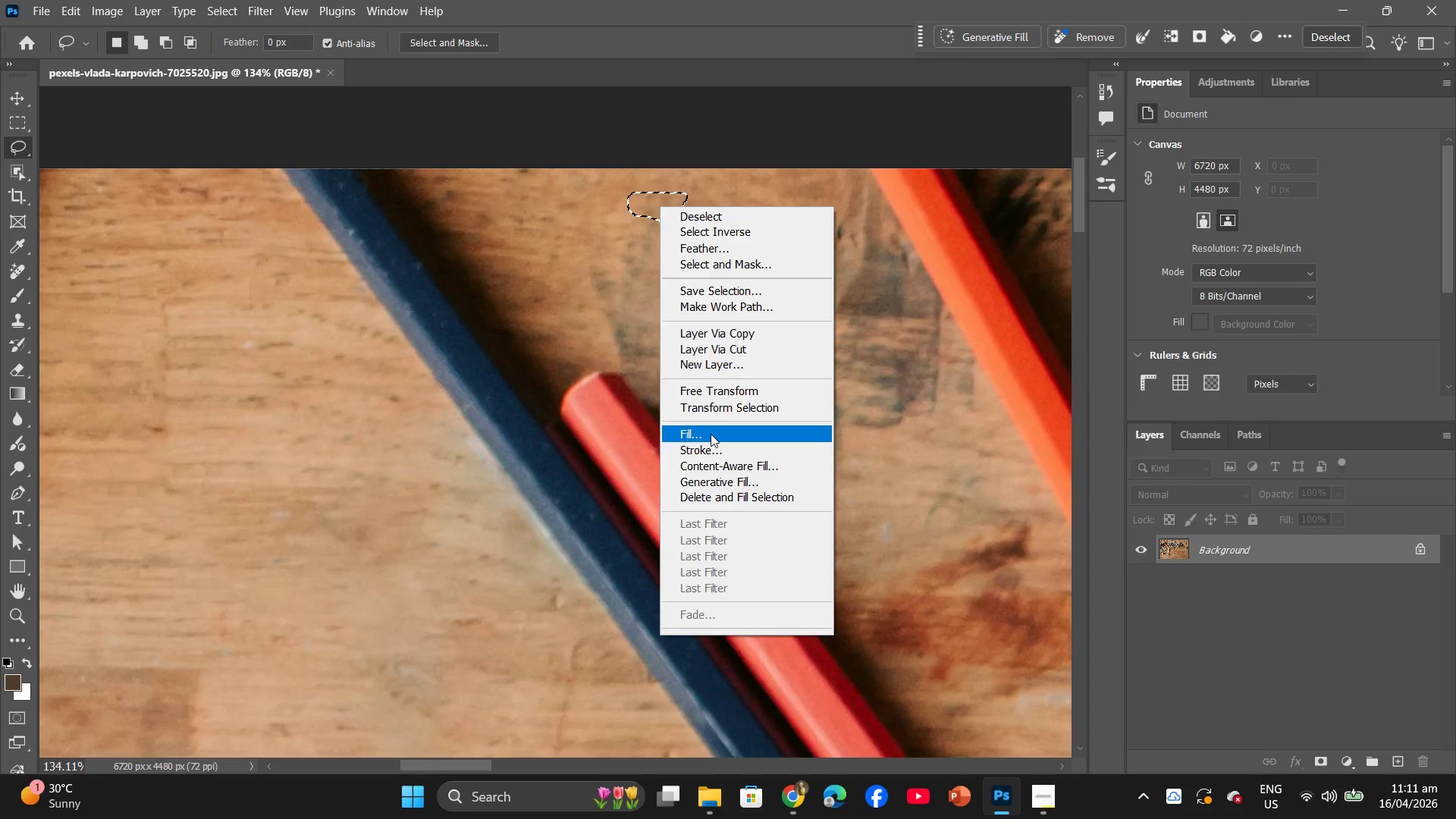 
left_click_drag(start_coordinate=[714, 424], to_coordinate=[718, 421])
 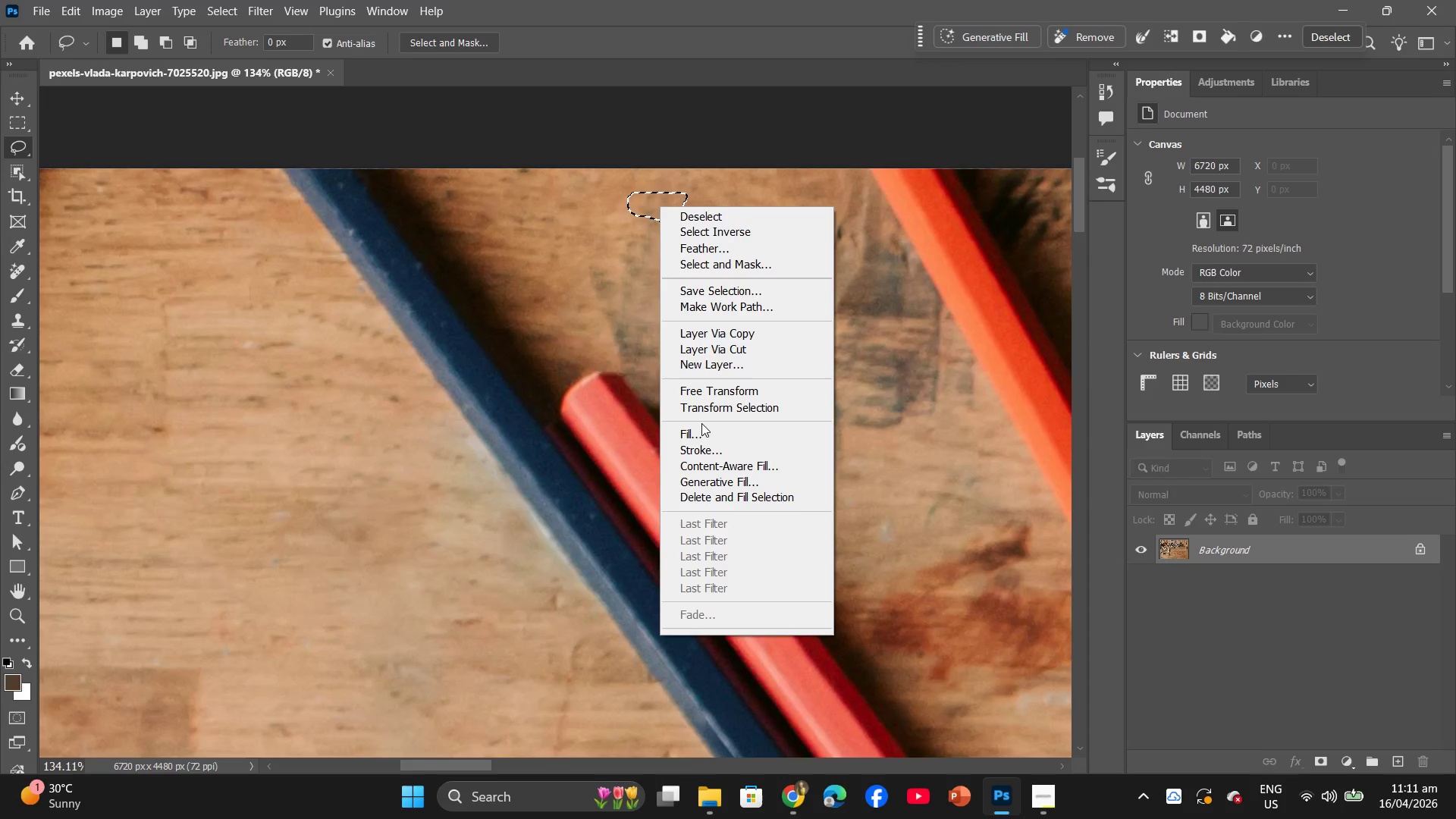 
left_click_drag(start_coordinate=[699, 429], to_coordinate=[699, 434])
 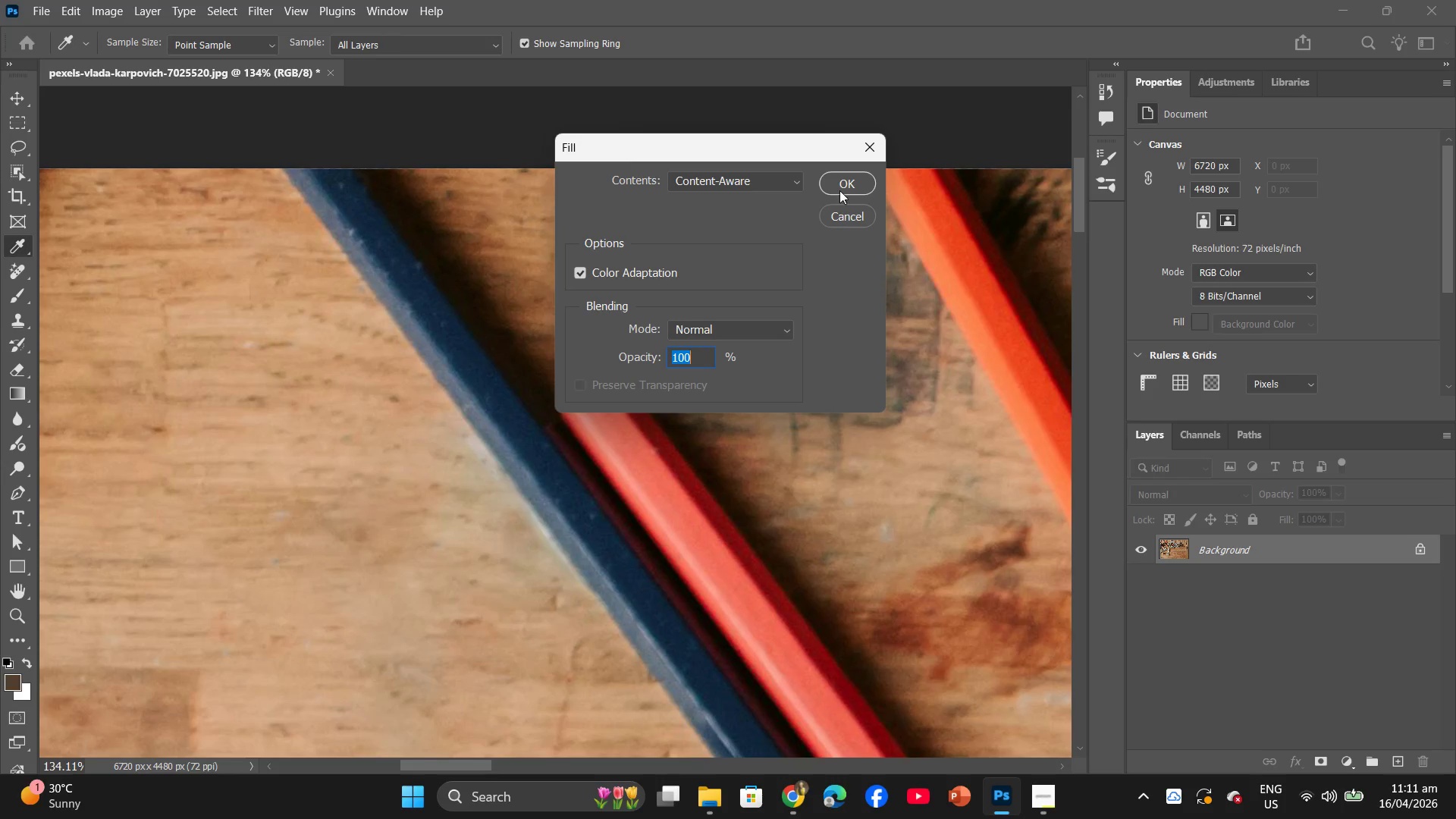 
left_click([839, 187])
 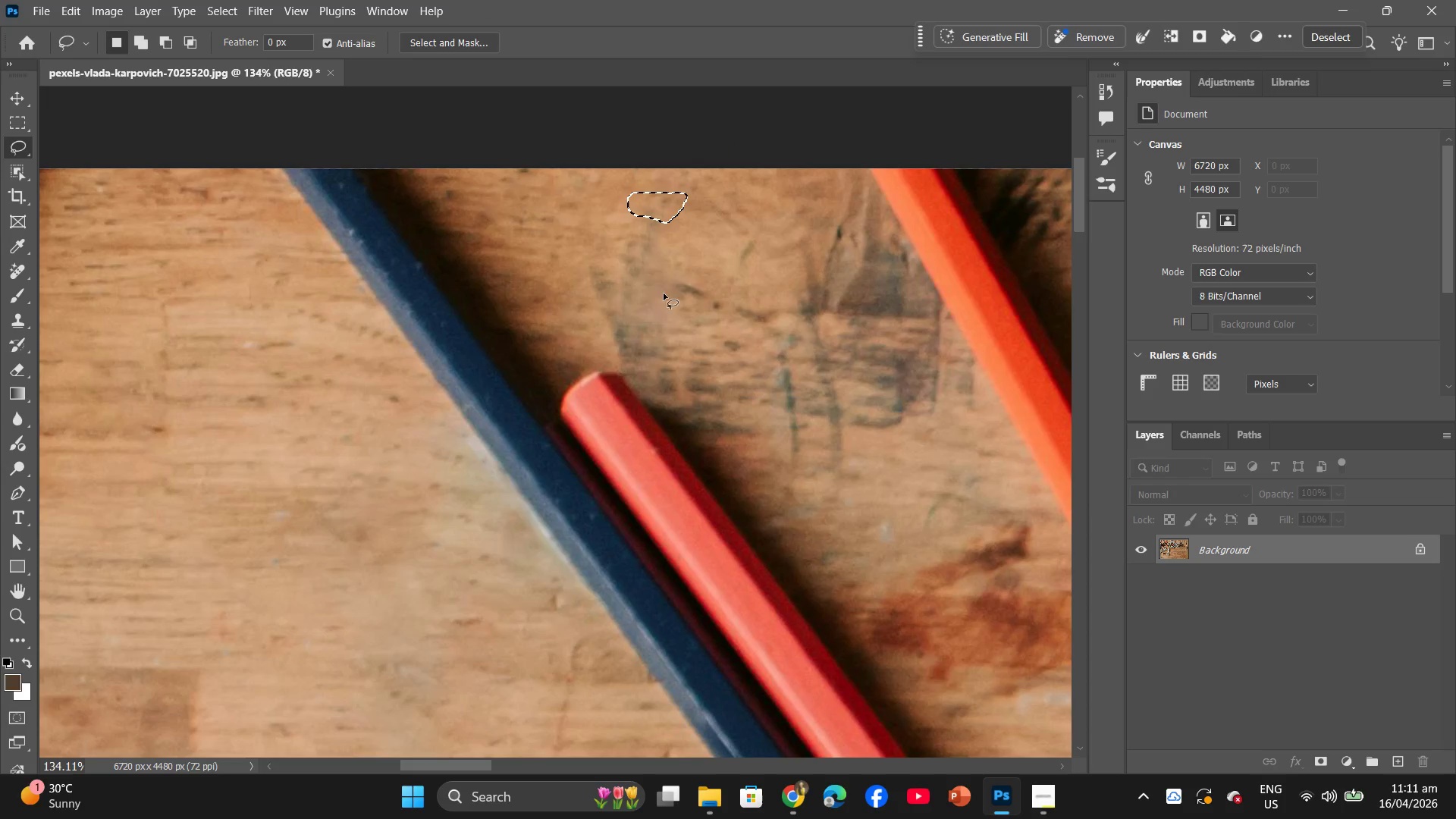 
left_click([651, 288])
 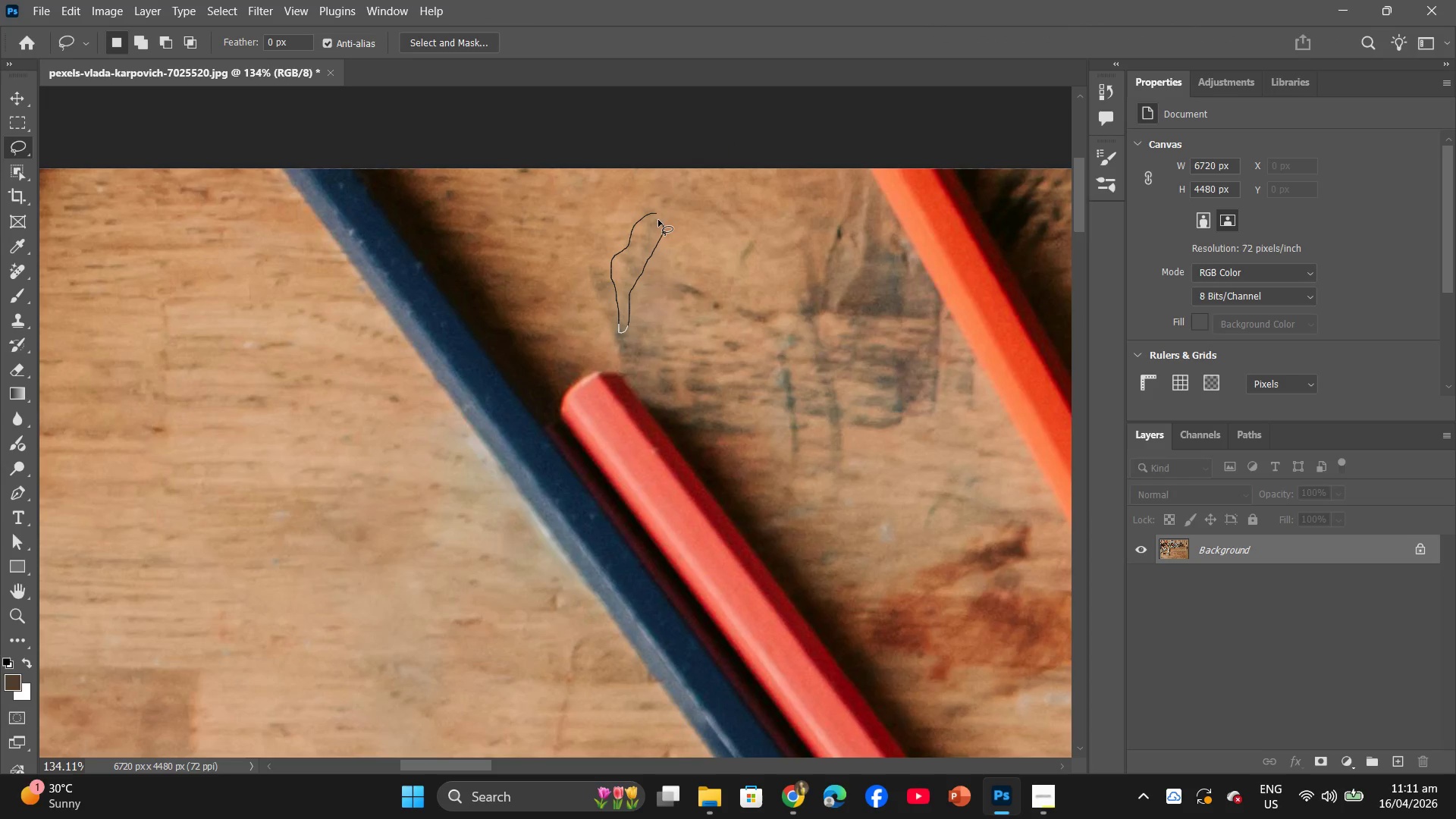 
wait(5.81)
 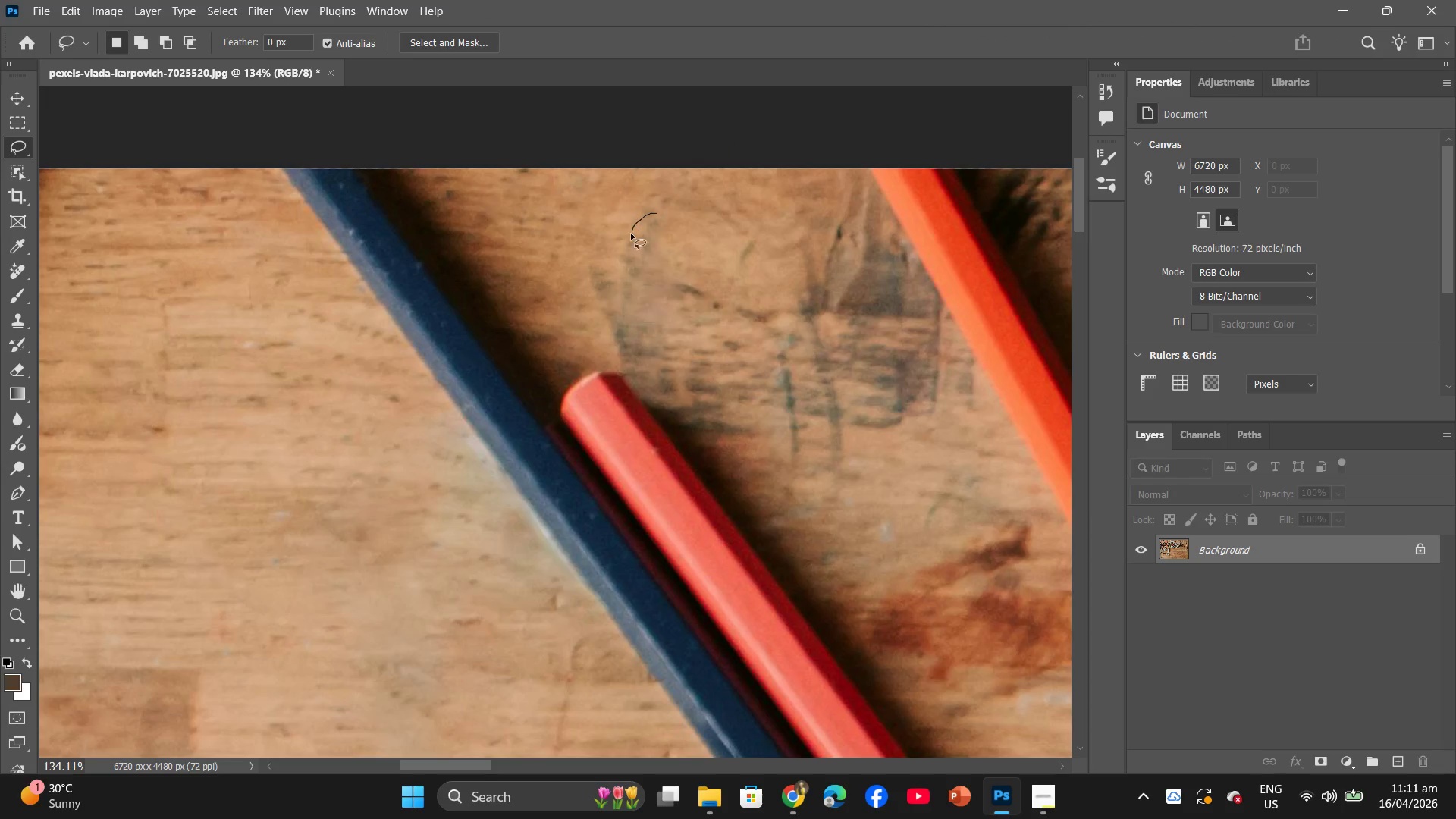 
left_click([660, 446])
 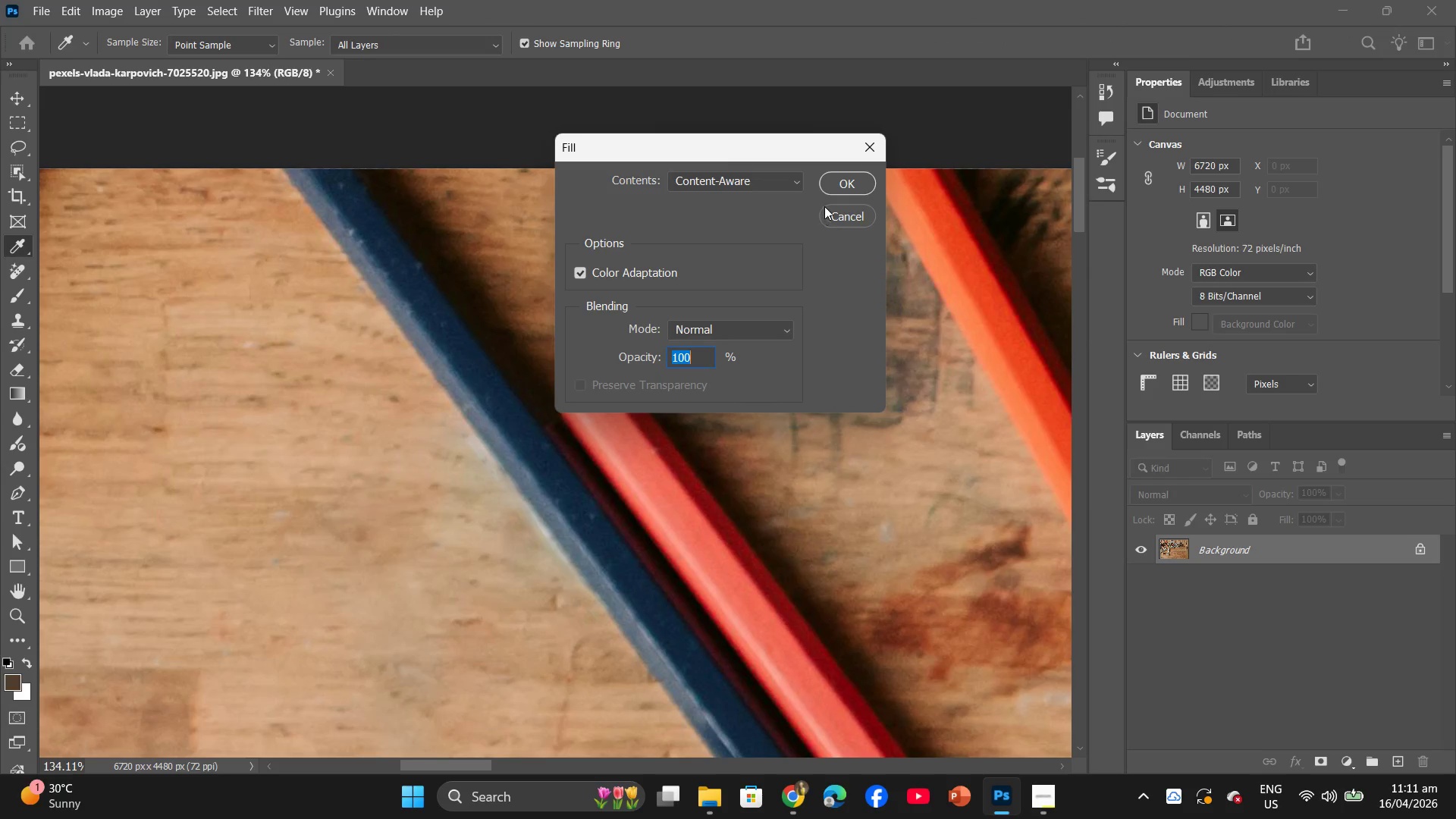 
left_click([833, 190])
 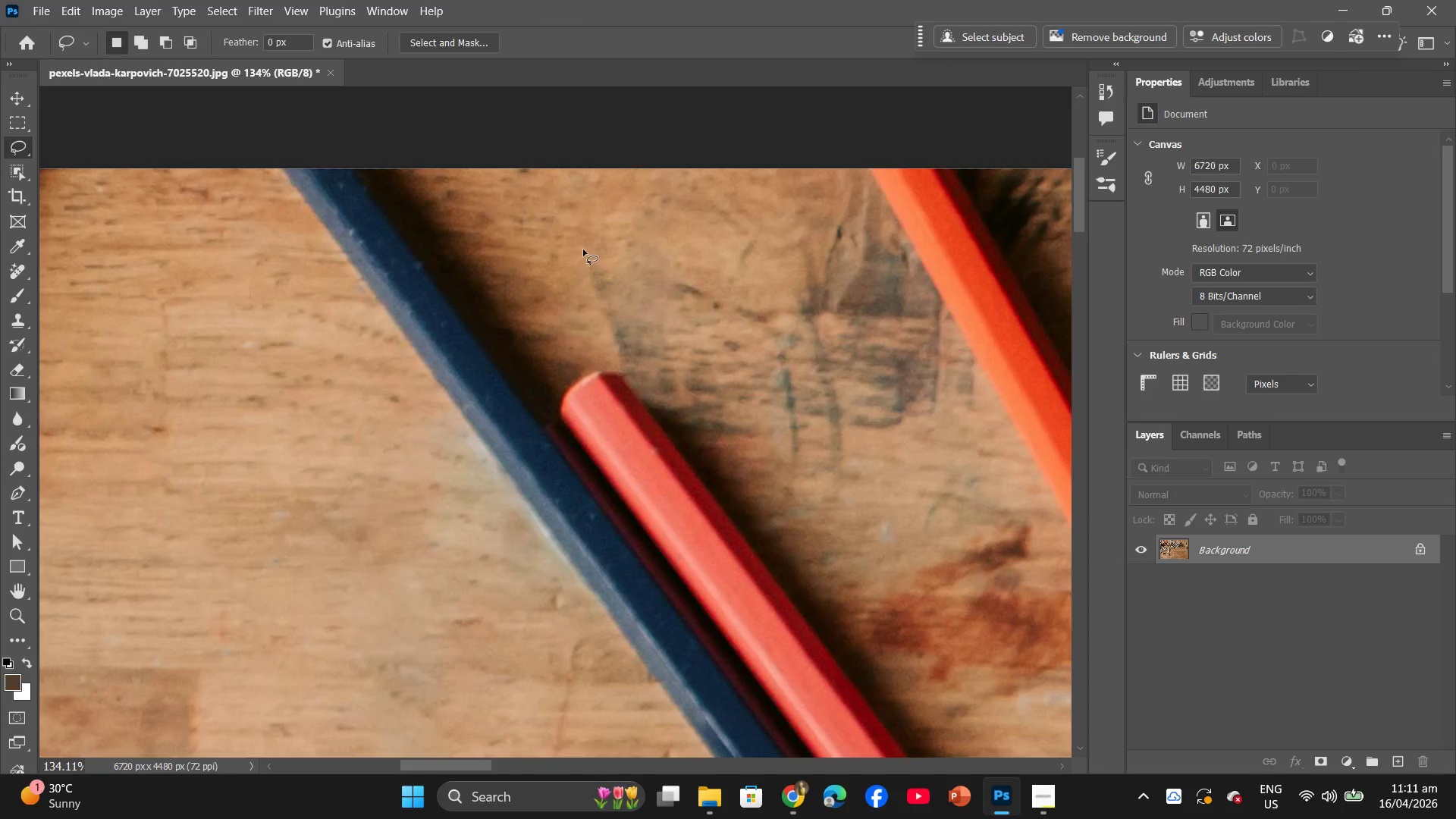 
left_click_drag(start_coordinate=[586, 261], to_coordinate=[591, 262])
 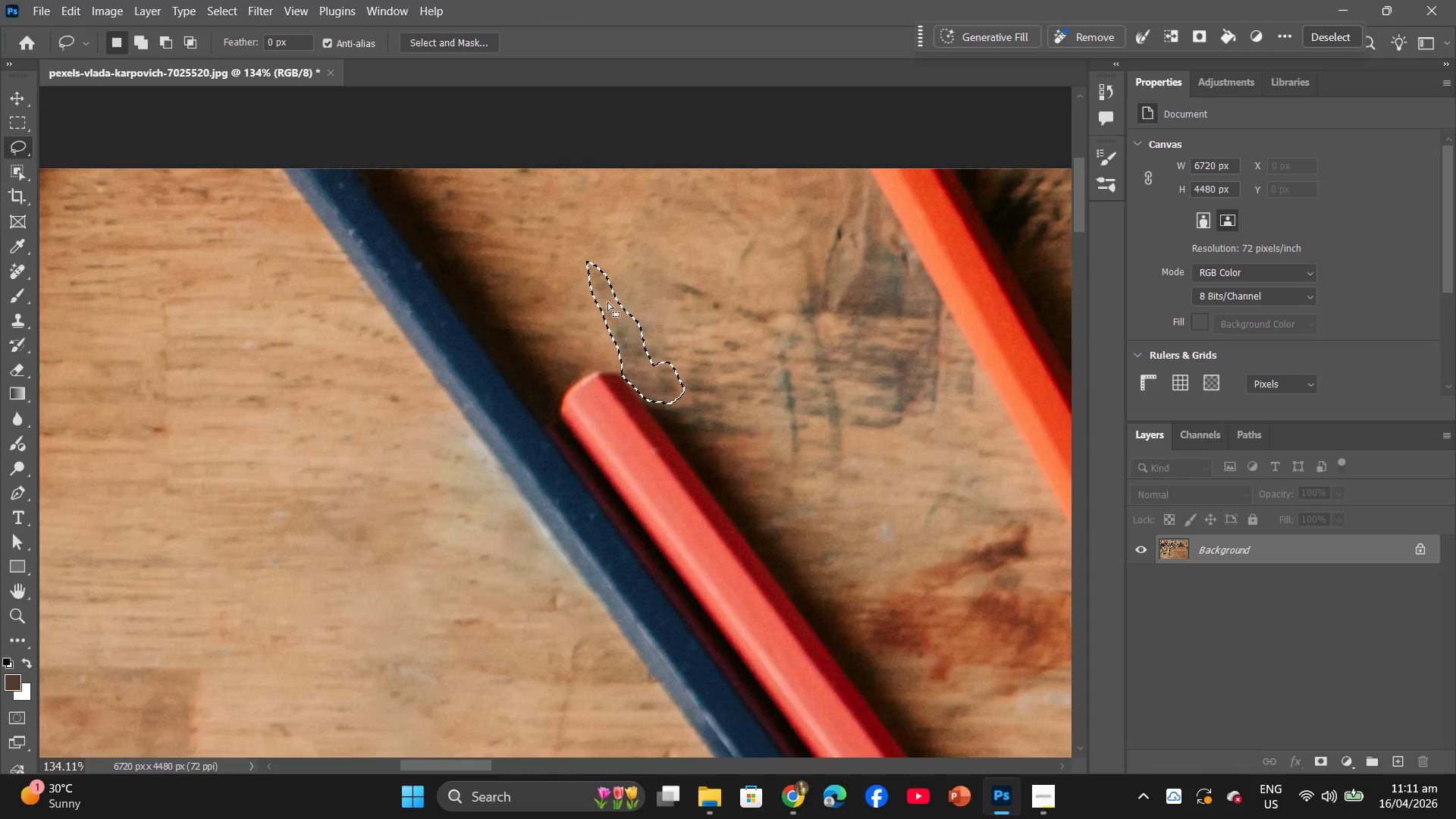 
right_click([610, 304])
 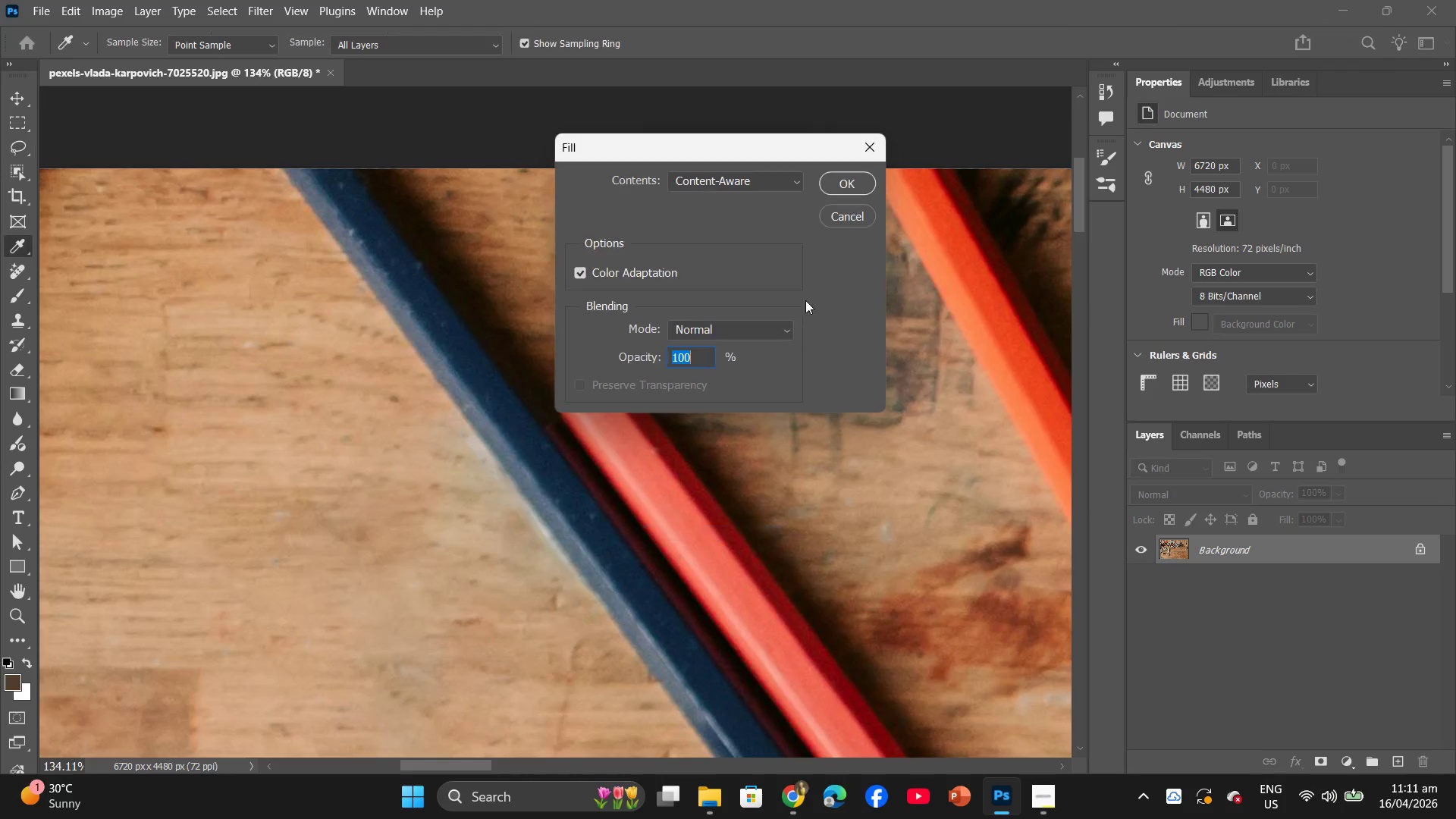 
left_click([848, 187])
 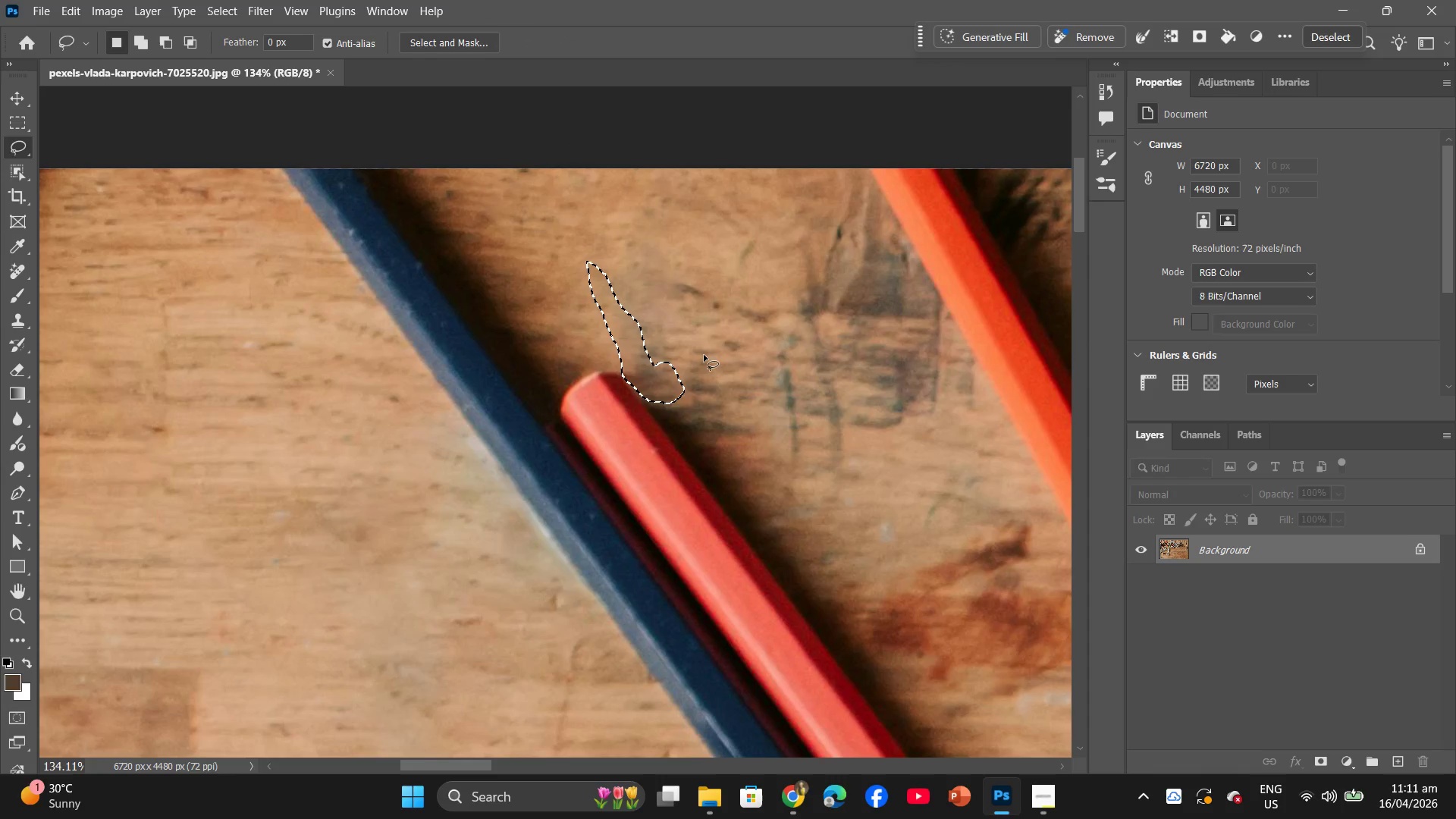 
hold_key(key=AltLeft, duration=0.94)
 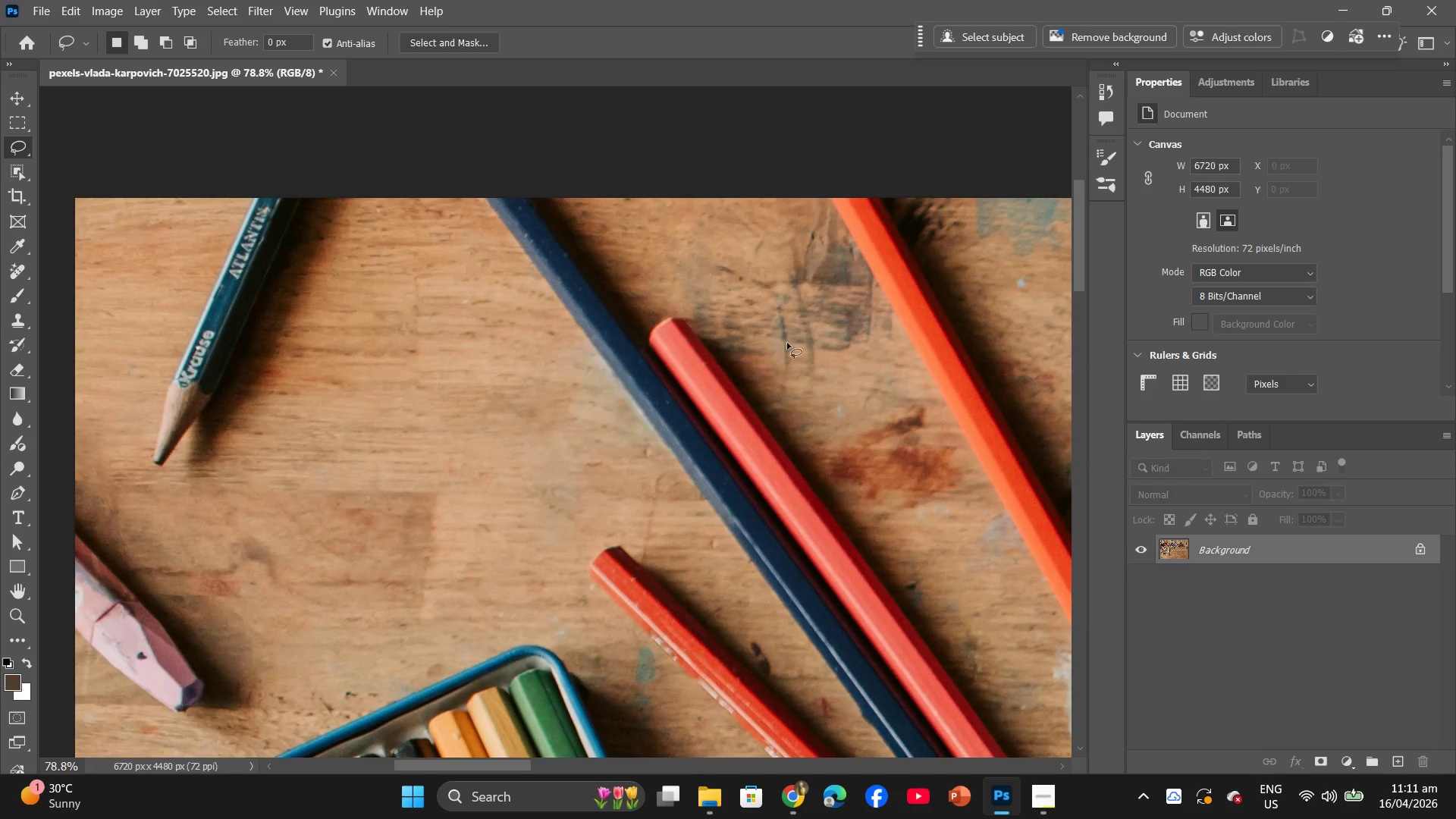 
scroll: coordinate [717, 349], scroll_direction: down, amount: 3.0
 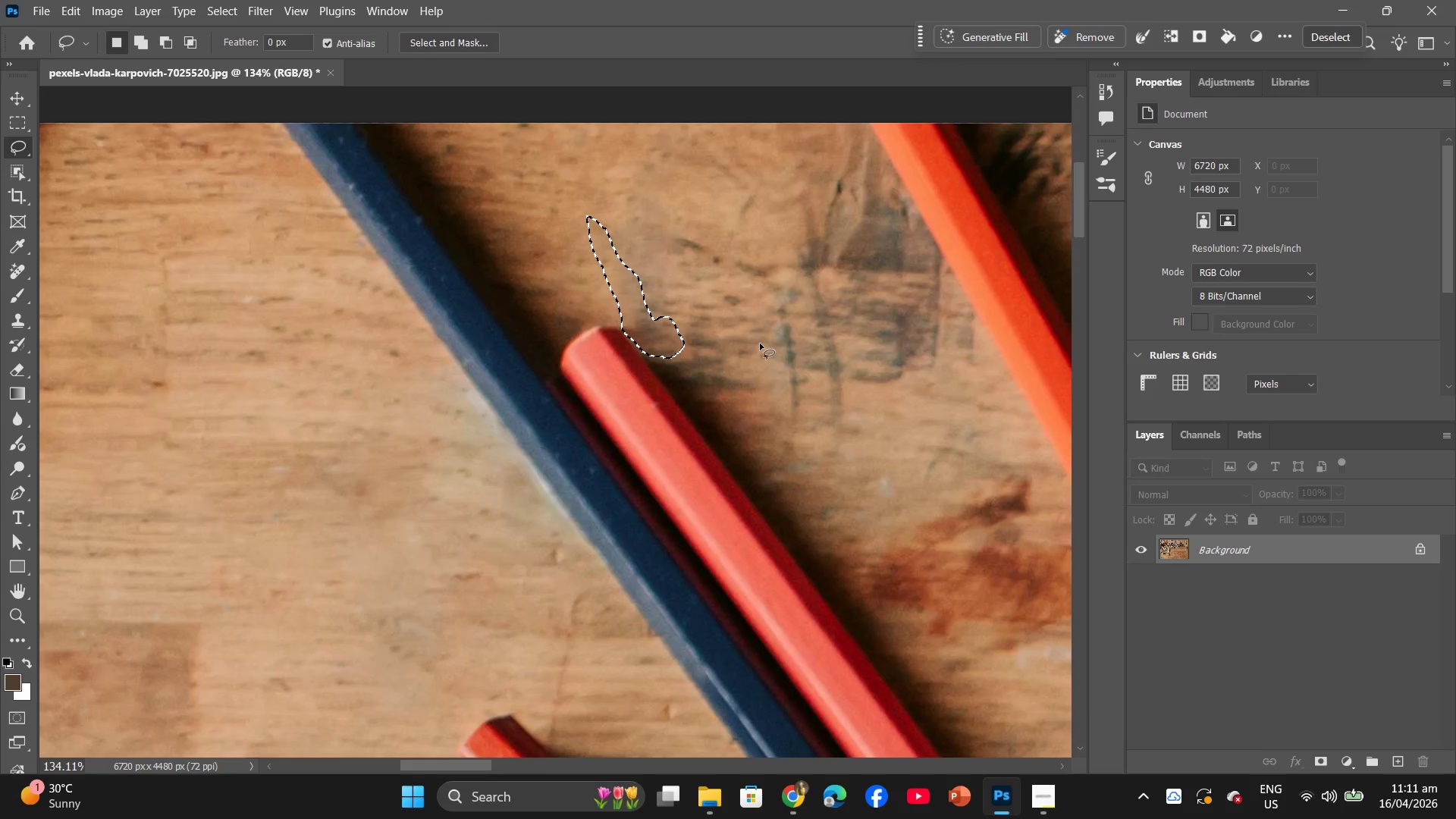 
left_click([777, 343])
 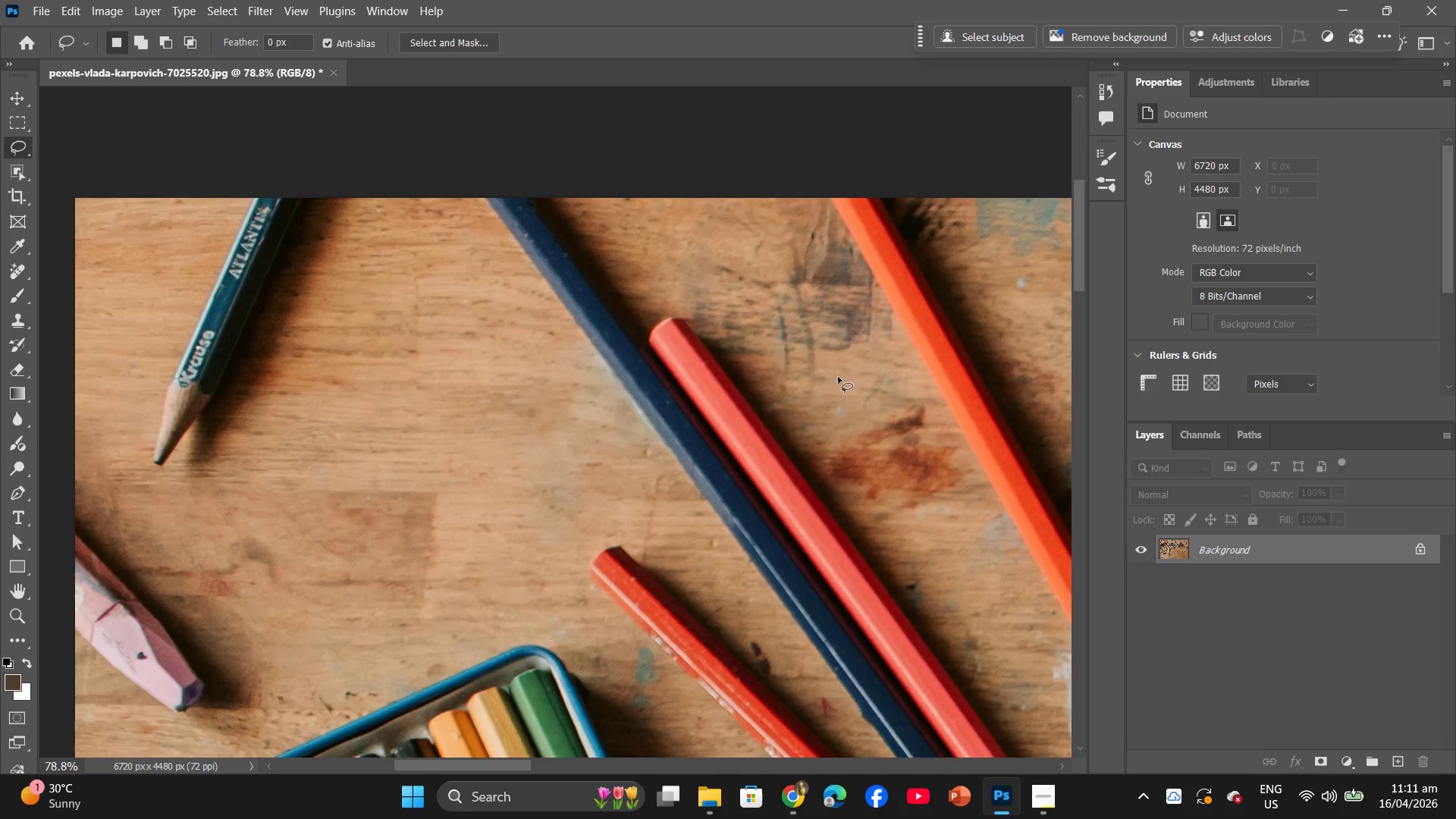 
scroll: coordinate [777, 343], scroll_direction: down, amount: 7.0
 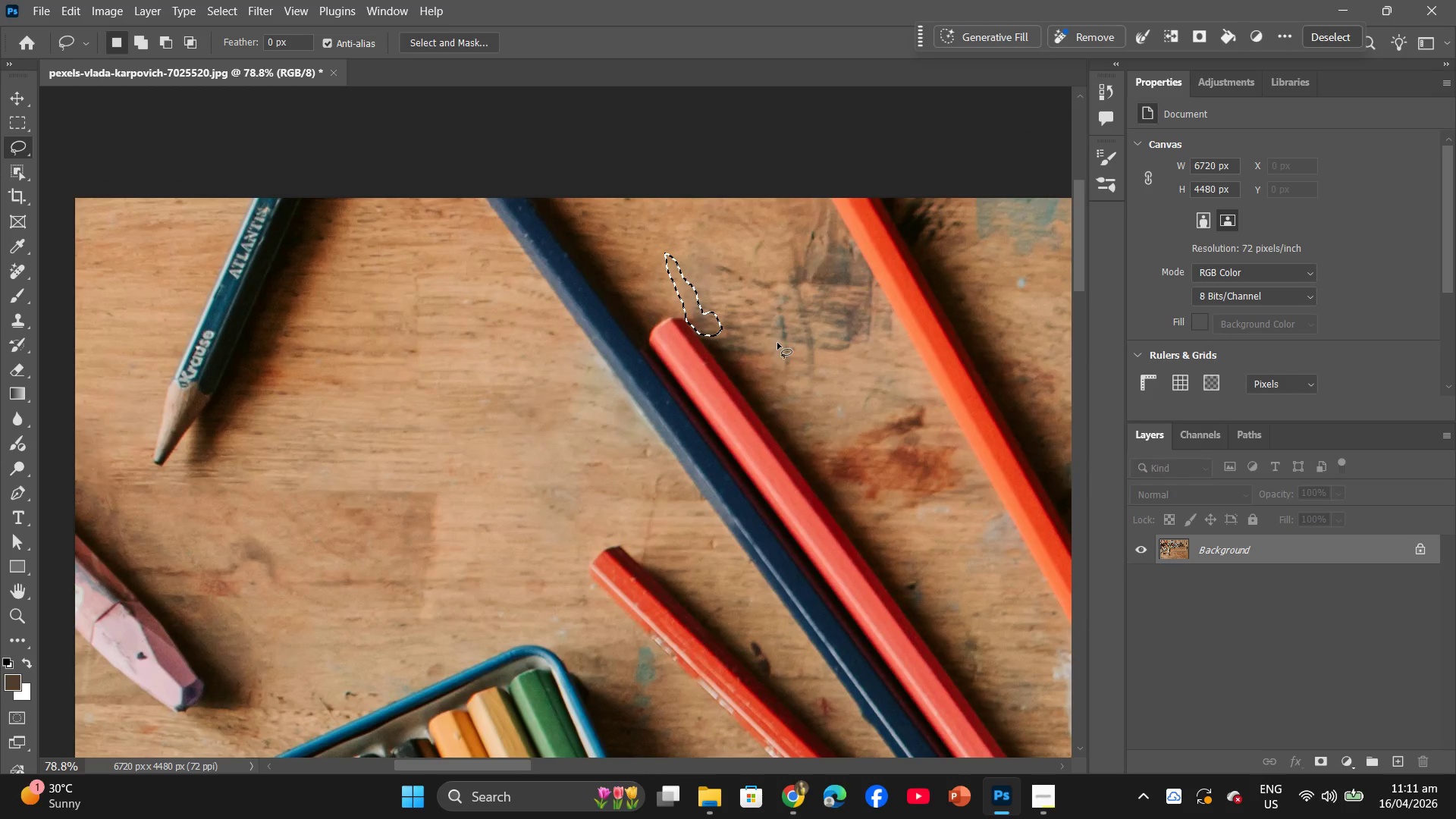 
hold_key(key=AltLeft, duration=0.77)
scroll: coordinate [838, 377], scroll_direction: down, amount: 11.0
 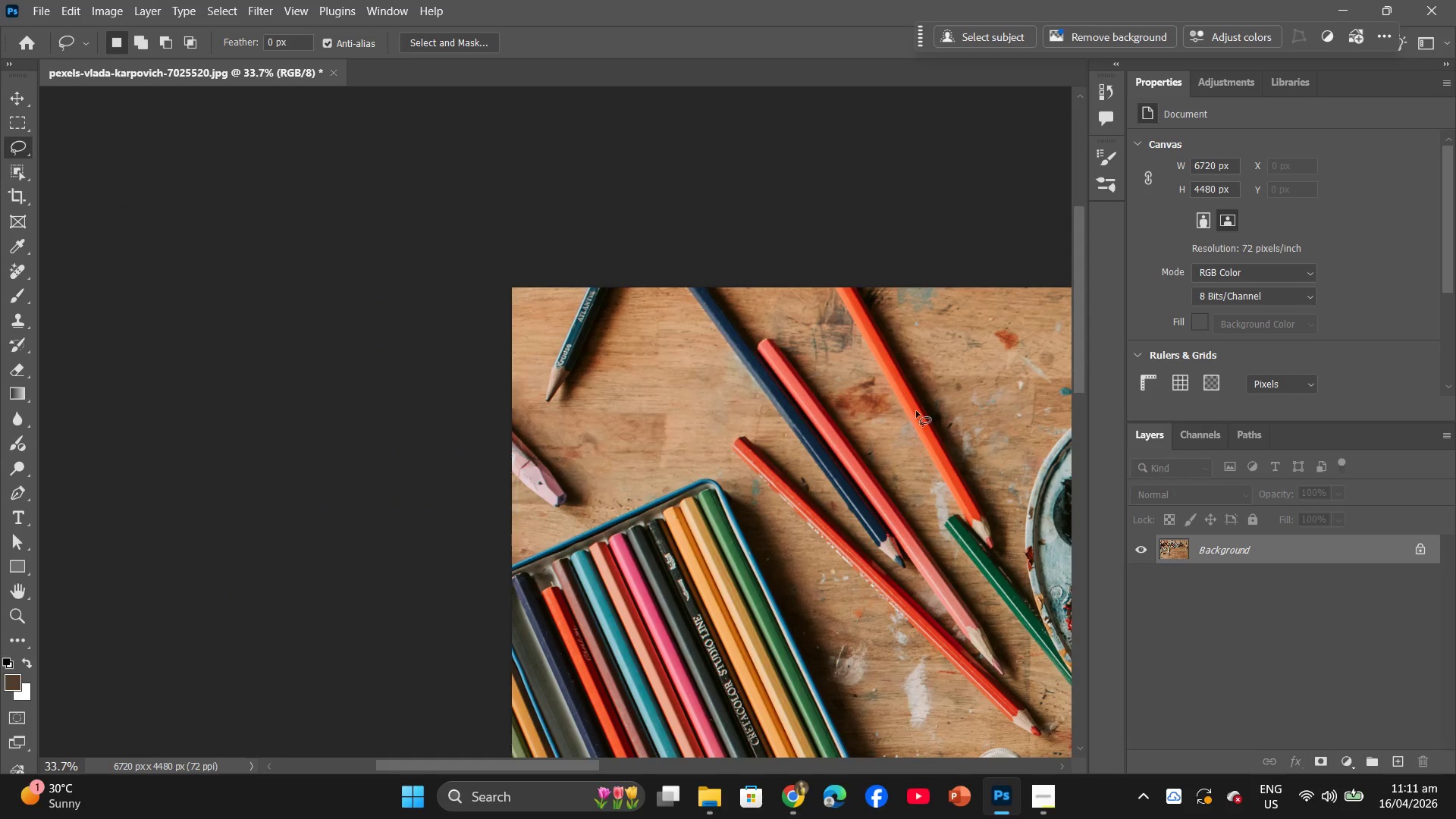 
hold_key(key=Space, duration=1.52)
 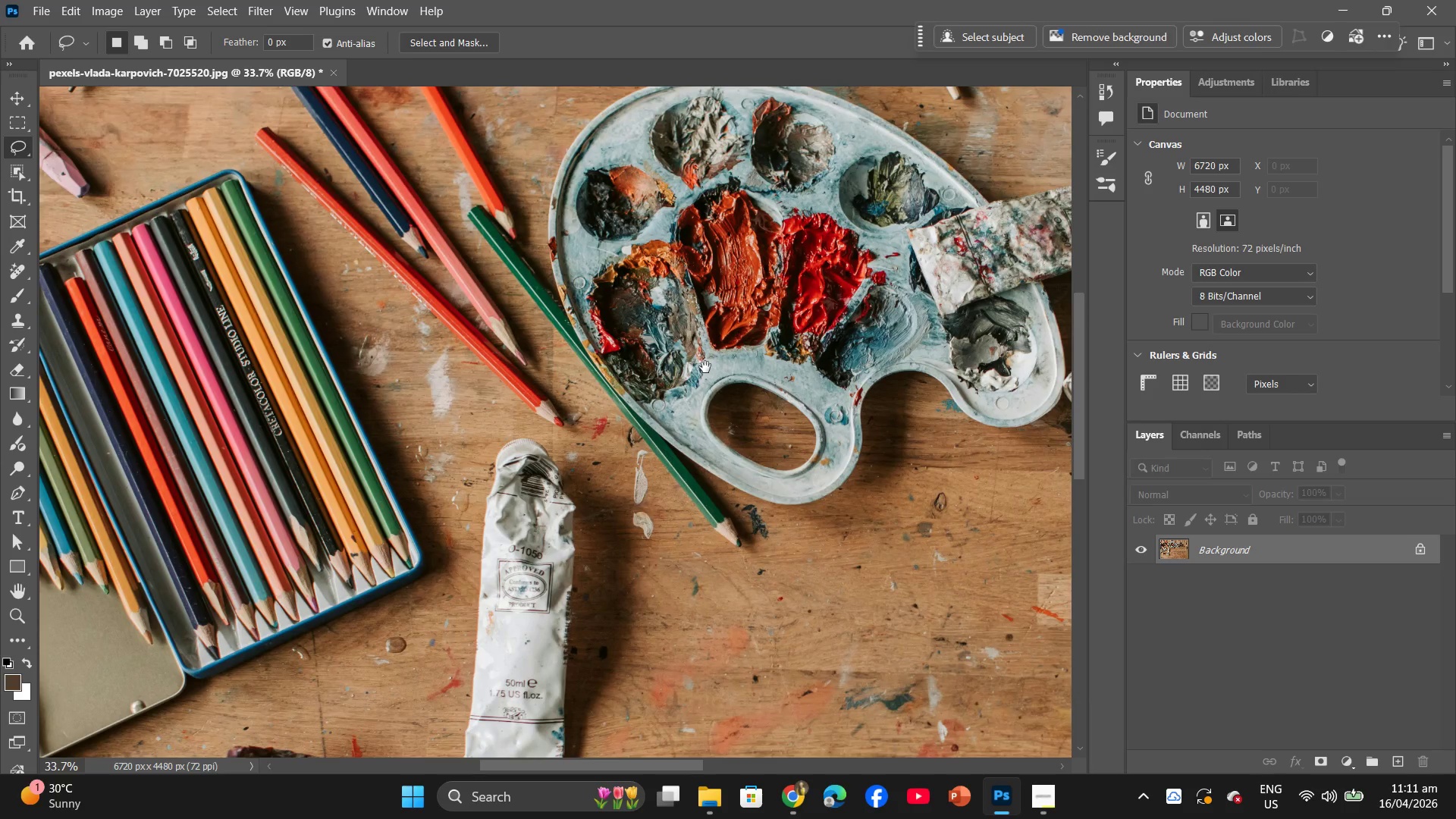 
left_click_drag(start_coordinate=[948, 466], to_coordinate=[607, 304])
 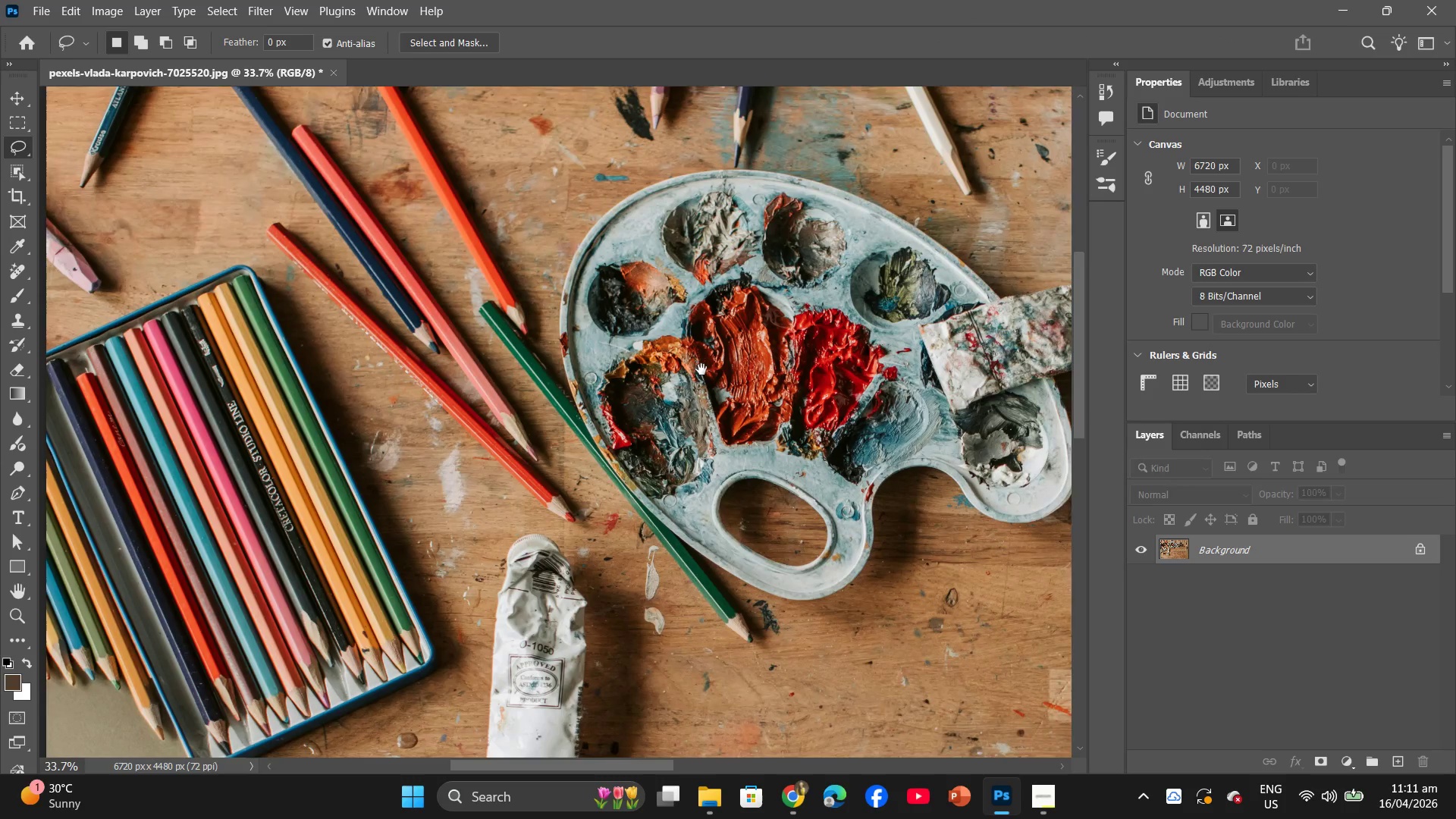 
hold_key(key=Space, duration=0.75)
 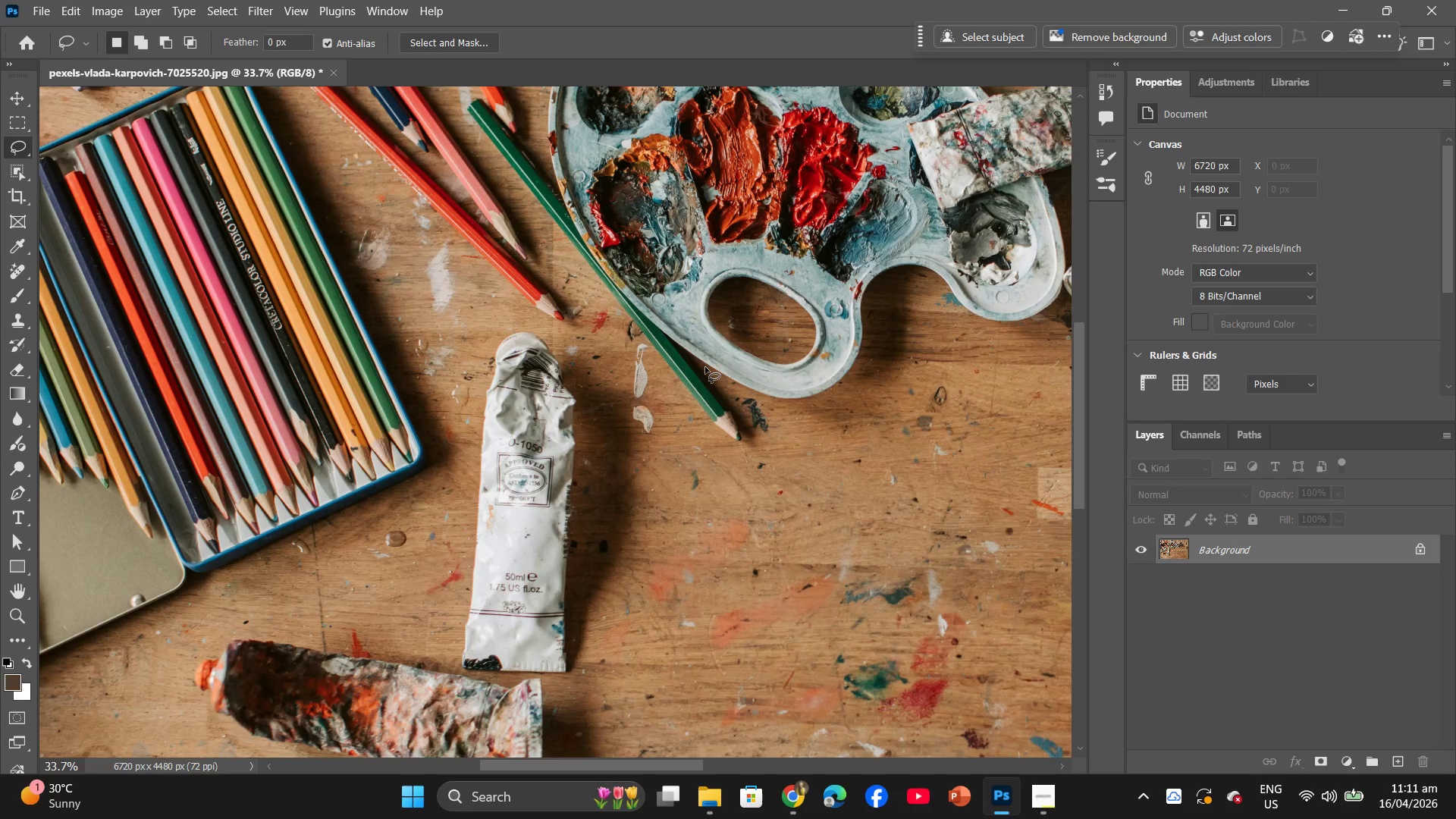 
scroll: coordinate [705, 367], scroll_direction: down, amount: 13.0
 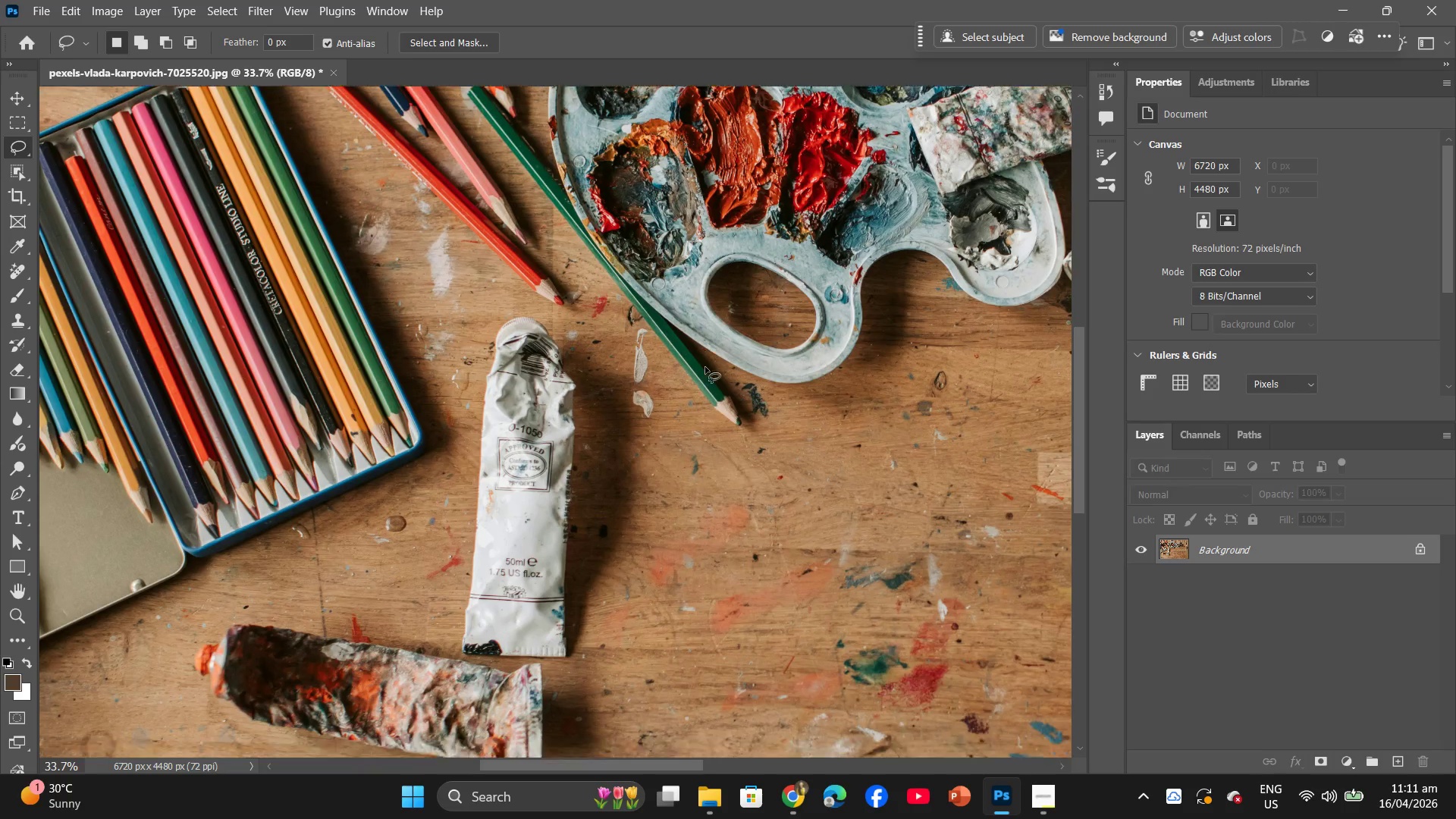 
hold_key(key=AltLeft, duration=0.69)
 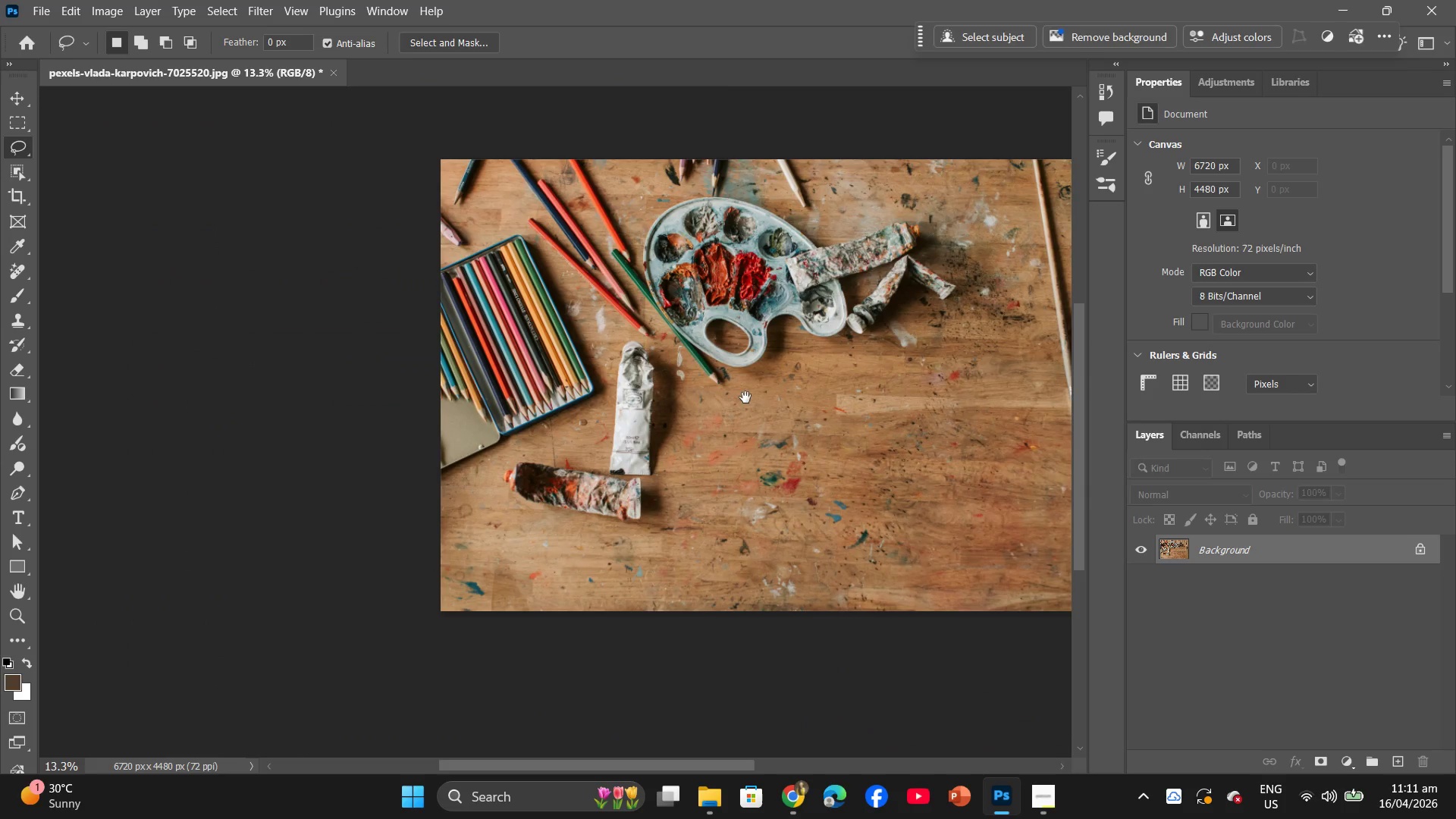 
hold_key(key=Space, duration=0.67)
 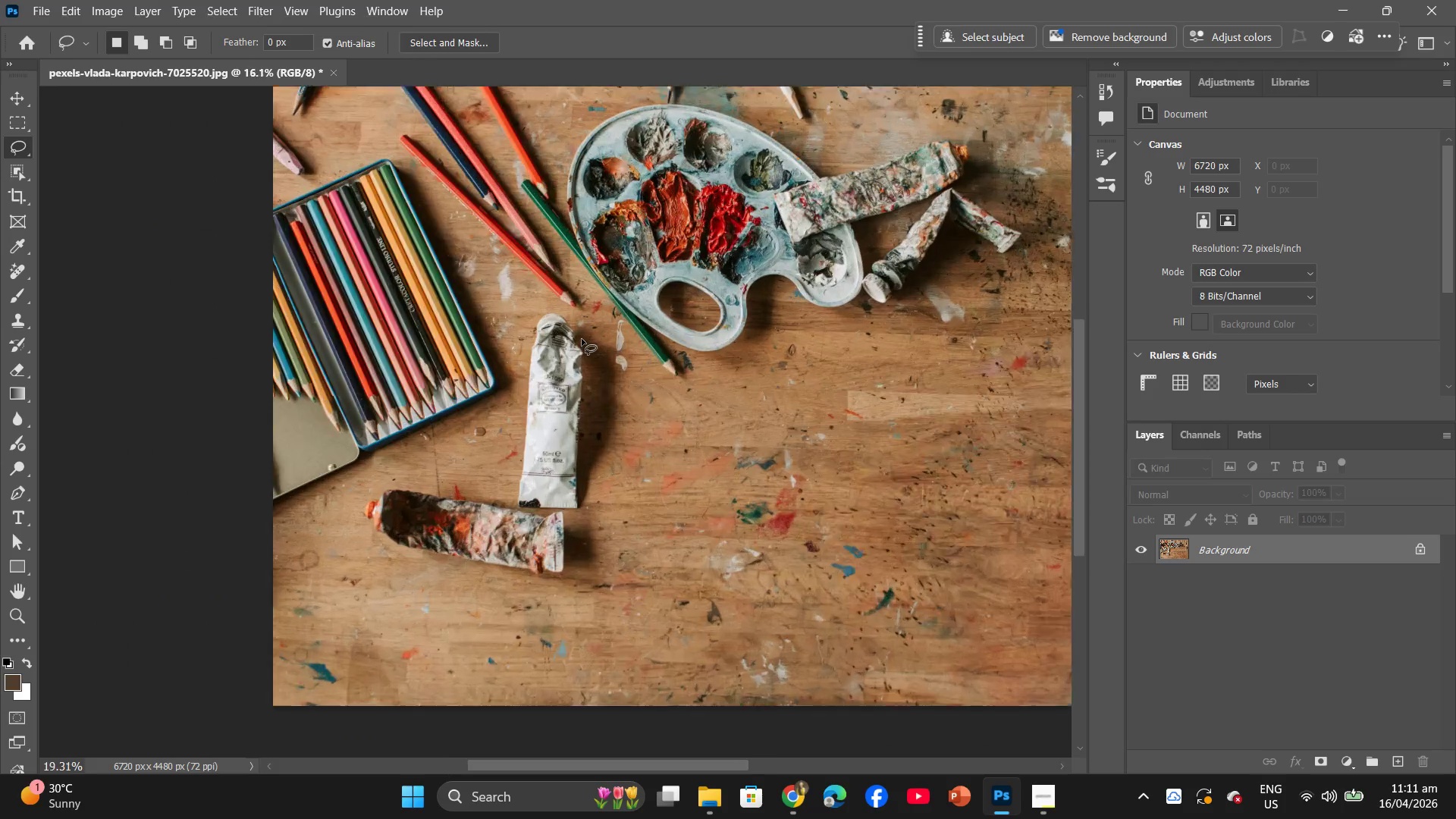 
scroll: coordinate [705, 366], scroll_direction: down, amount: 12.0
 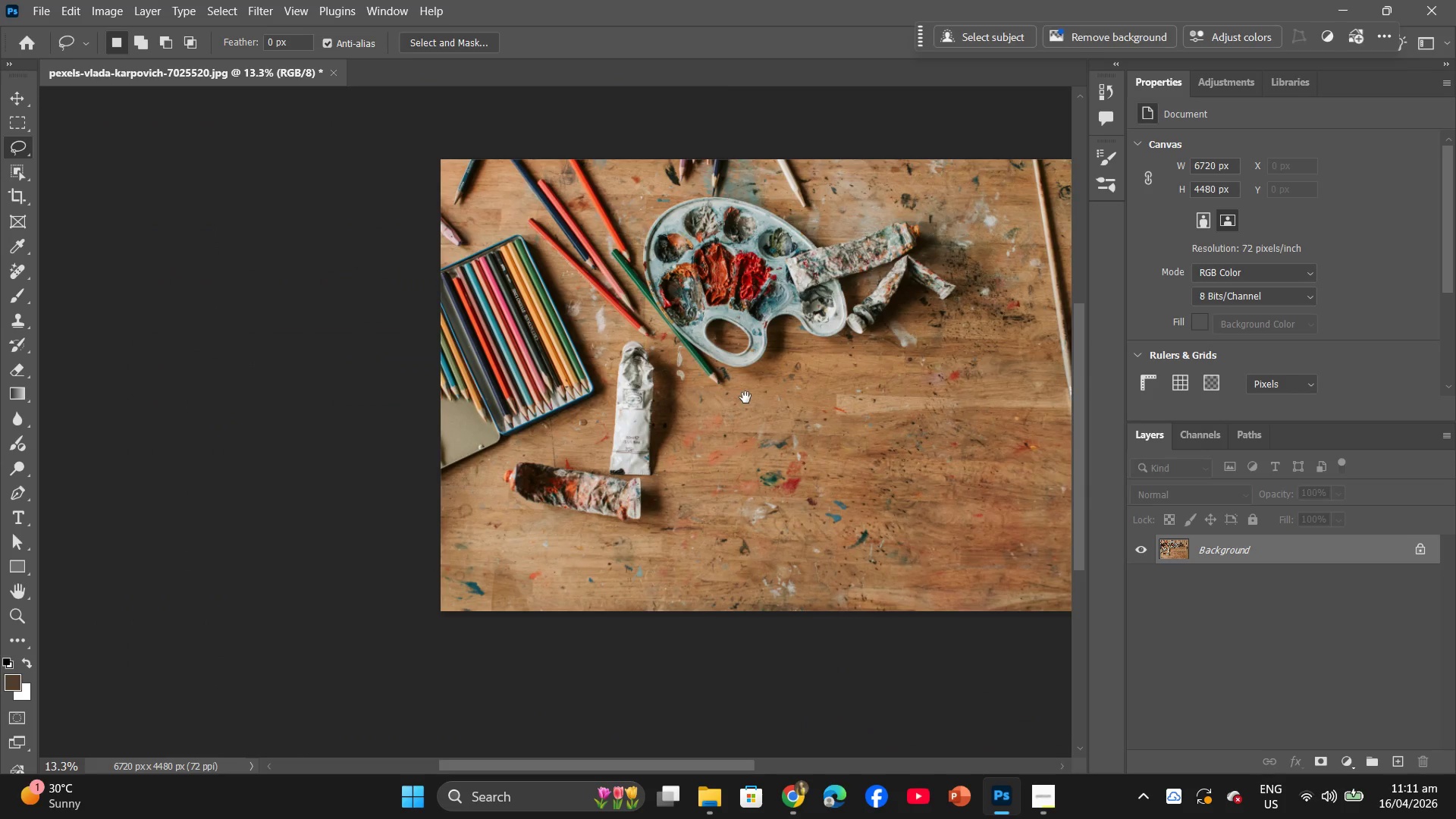 
left_click_drag(start_coordinate=[745, 397], to_coordinate=[673, 378])
 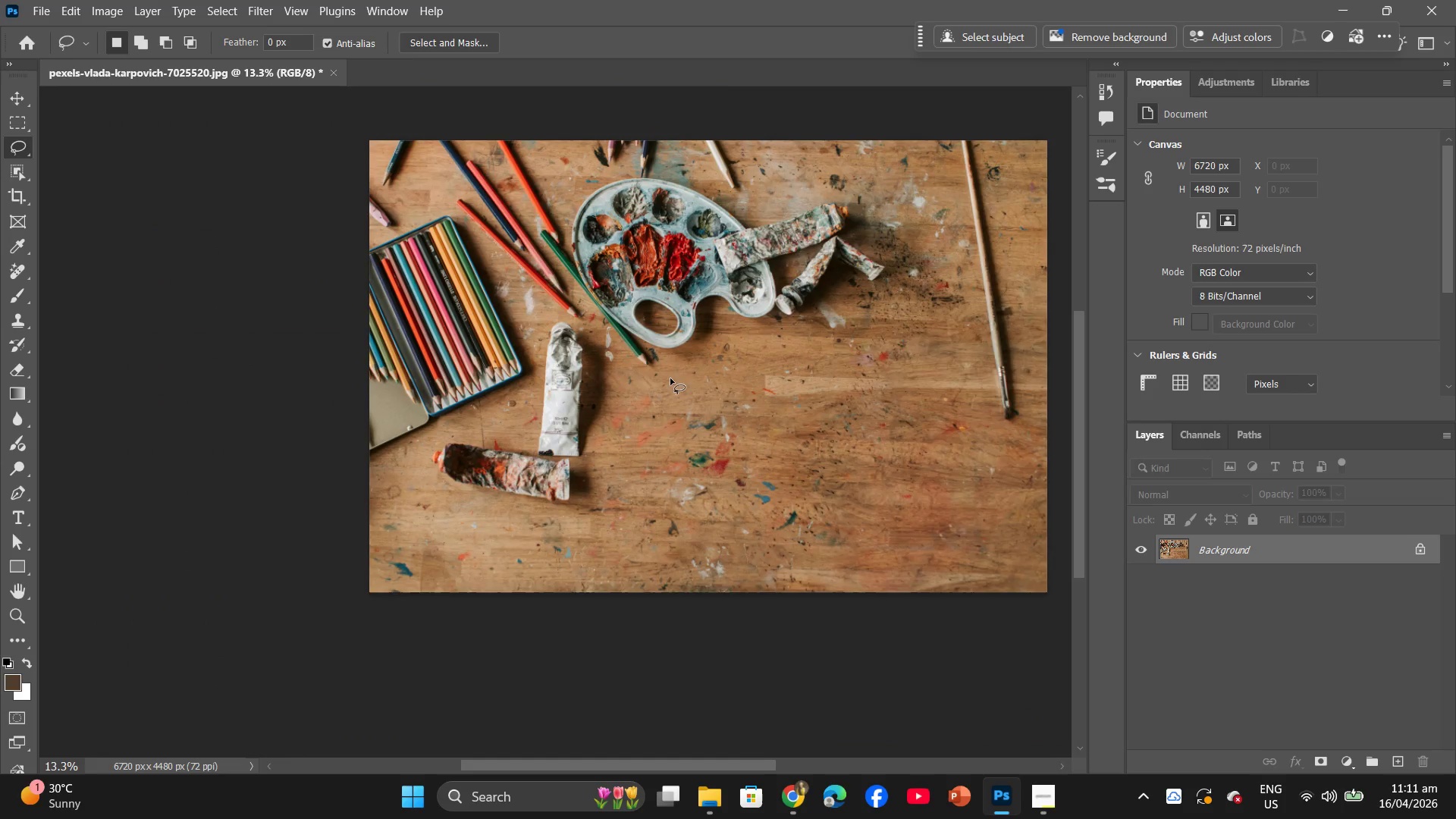 
hold_key(key=AltLeft, duration=1.42)
scroll: coordinate [427, 192], scroll_direction: up, amount: 20.0
 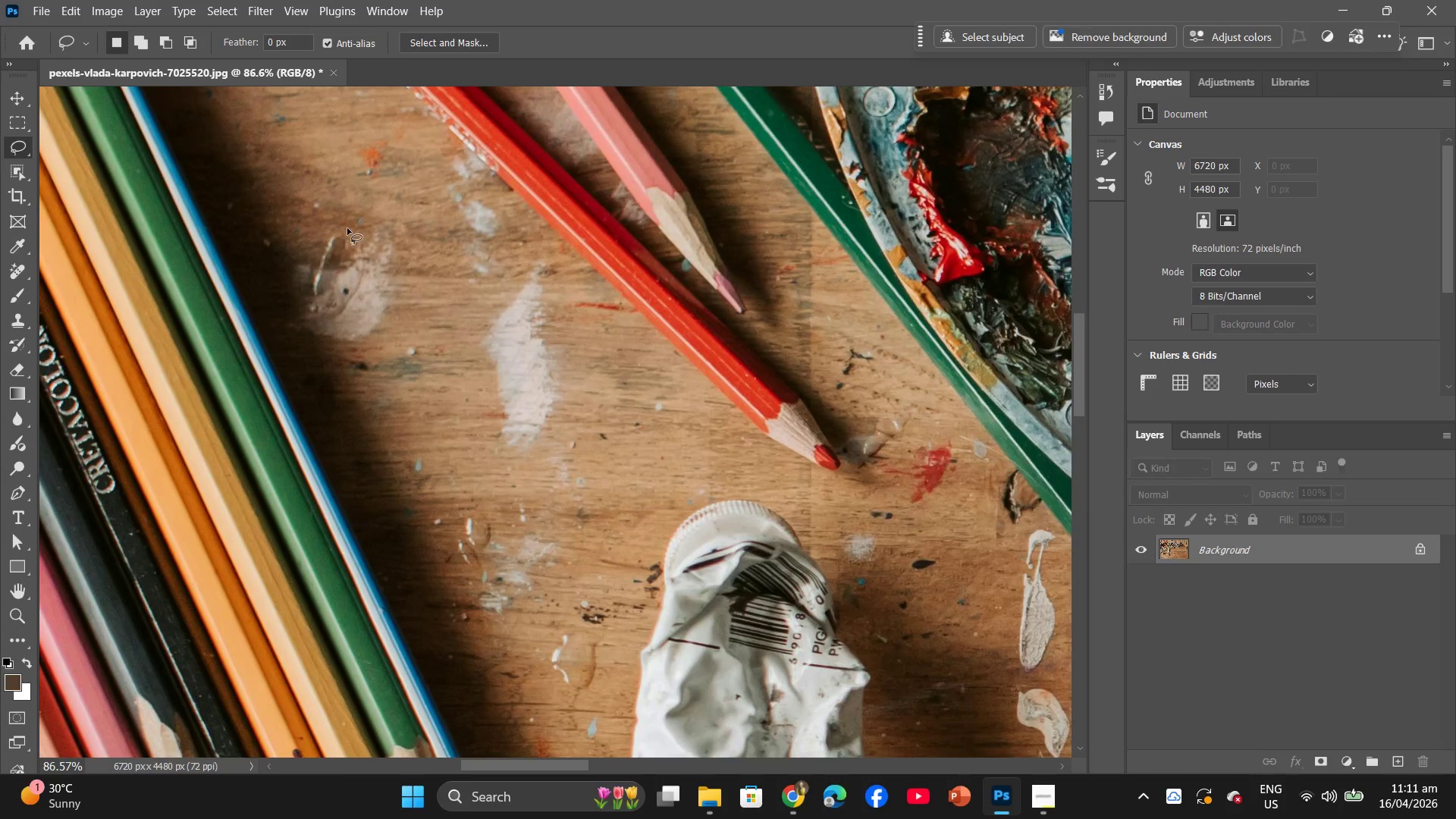 
hold_key(key=Space, duration=1.16)
 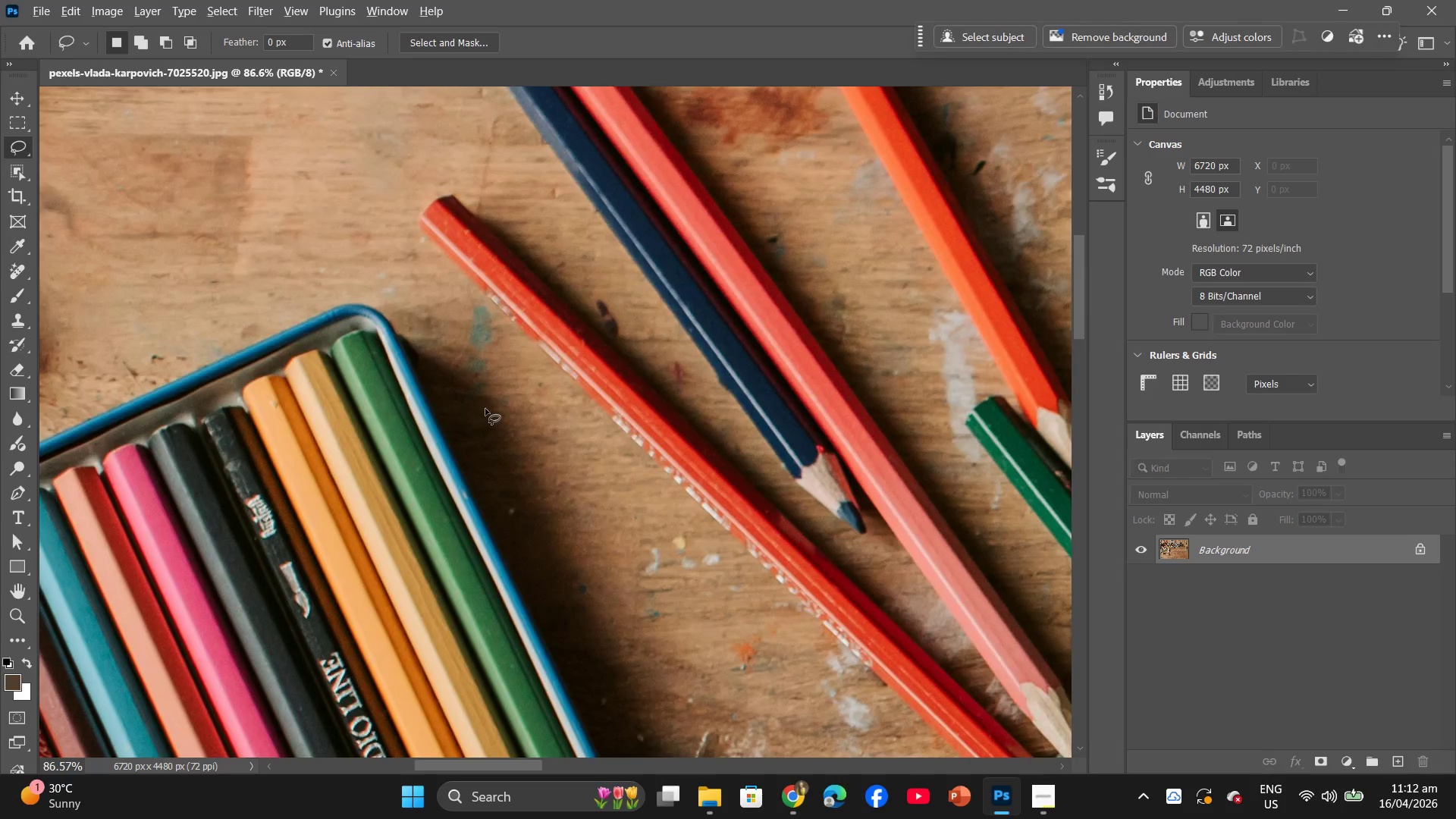 
left_click_drag(start_coordinate=[347, 228], to_coordinate=[507, 520])
 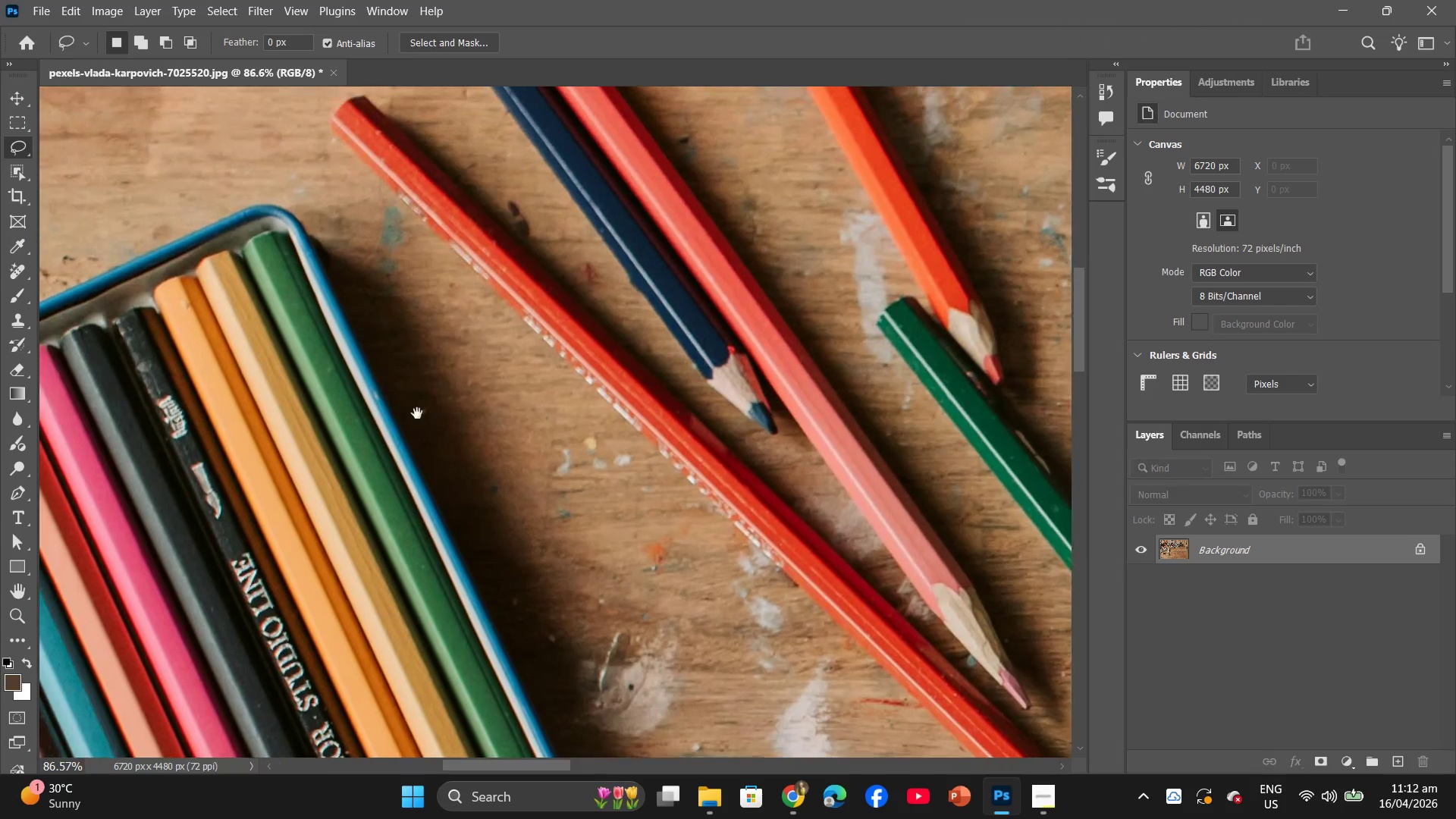 
left_click_drag(start_coordinate=[417, 413], to_coordinate=[453, 457])
 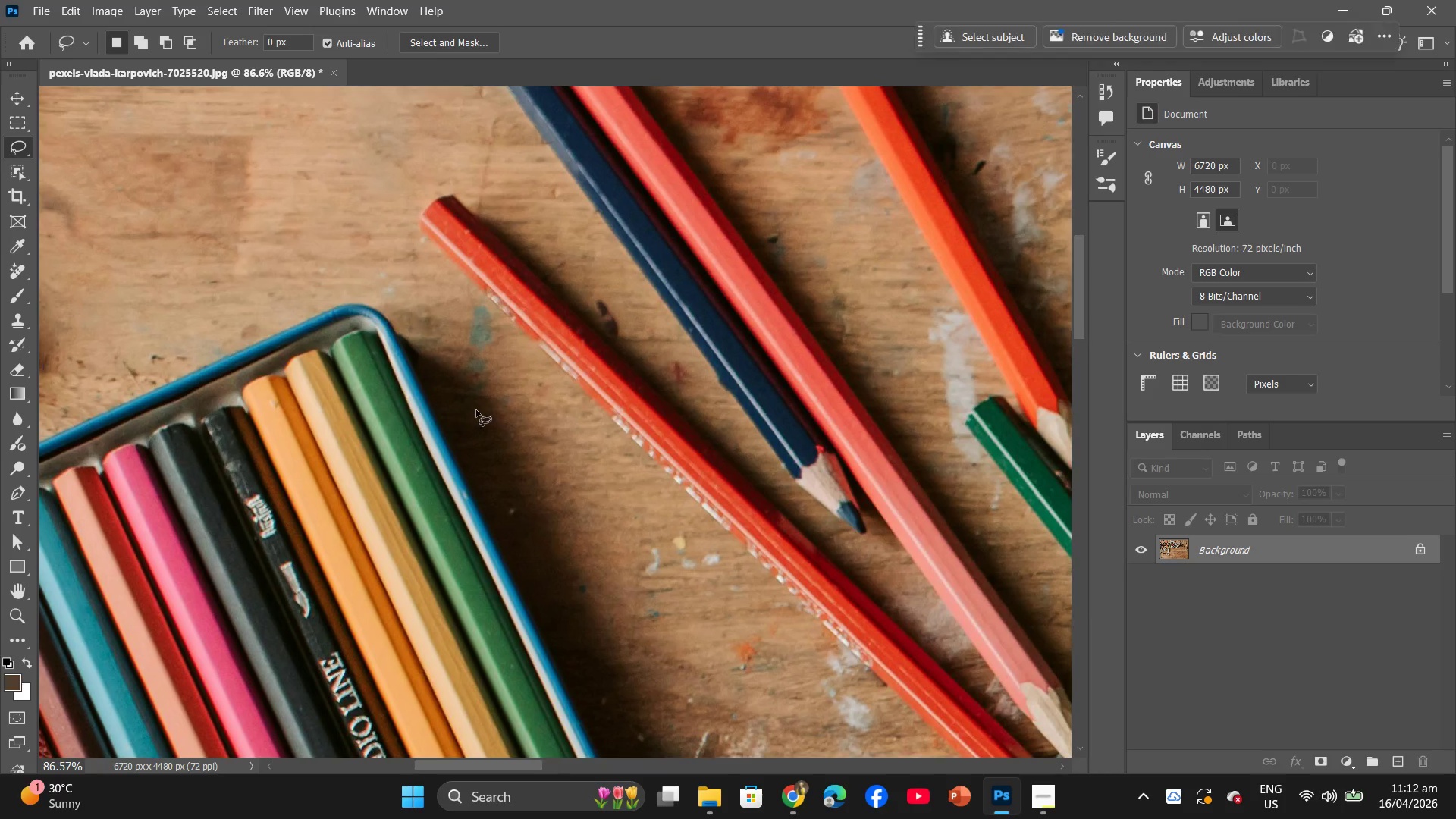 
hold_key(key=AltLeft, duration=0.55)
scroll: coordinate [487, 408], scroll_direction: up, amount: 4.0
 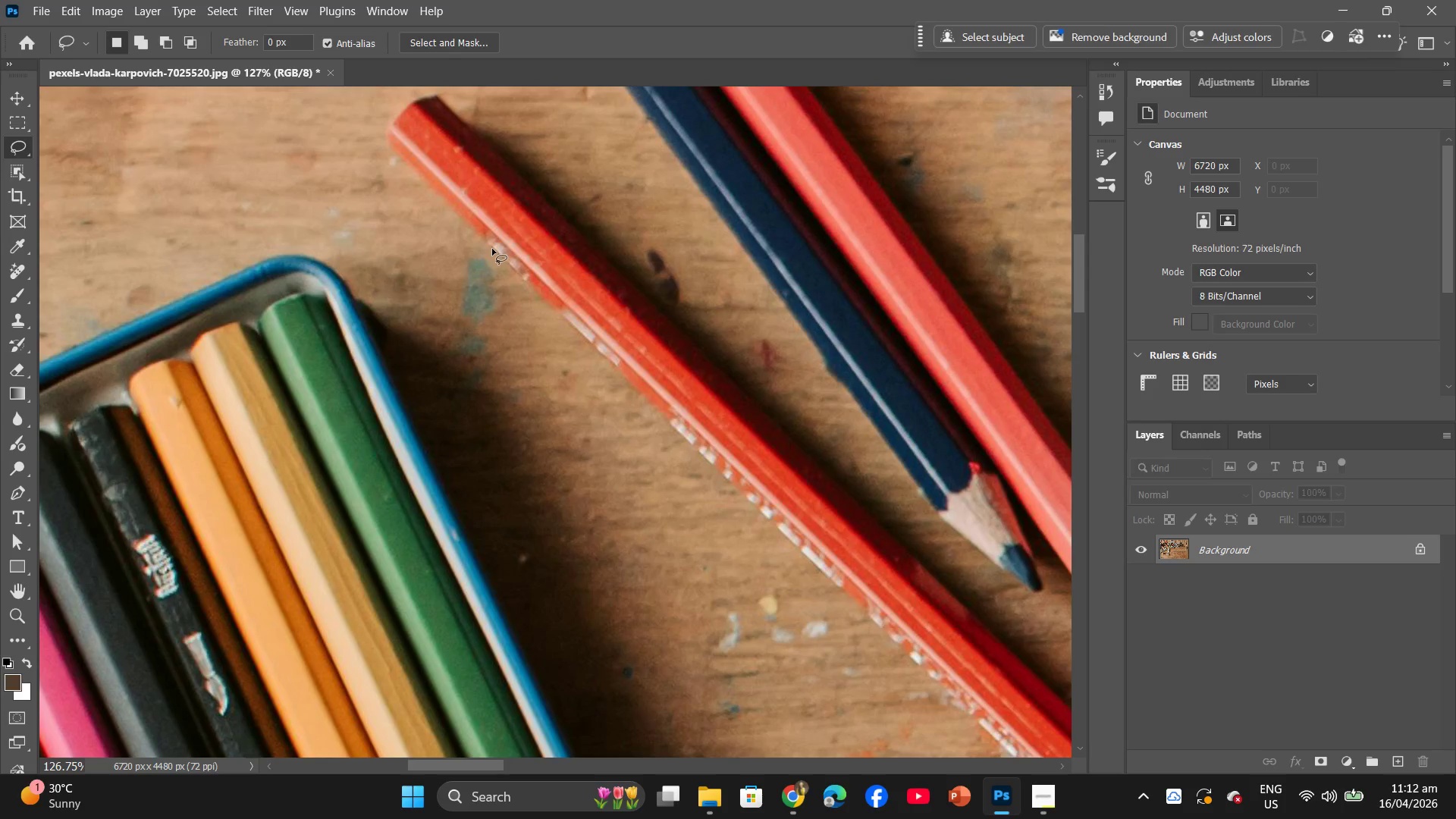 
left_click_drag(start_coordinate=[492, 248], to_coordinate=[490, 243])
 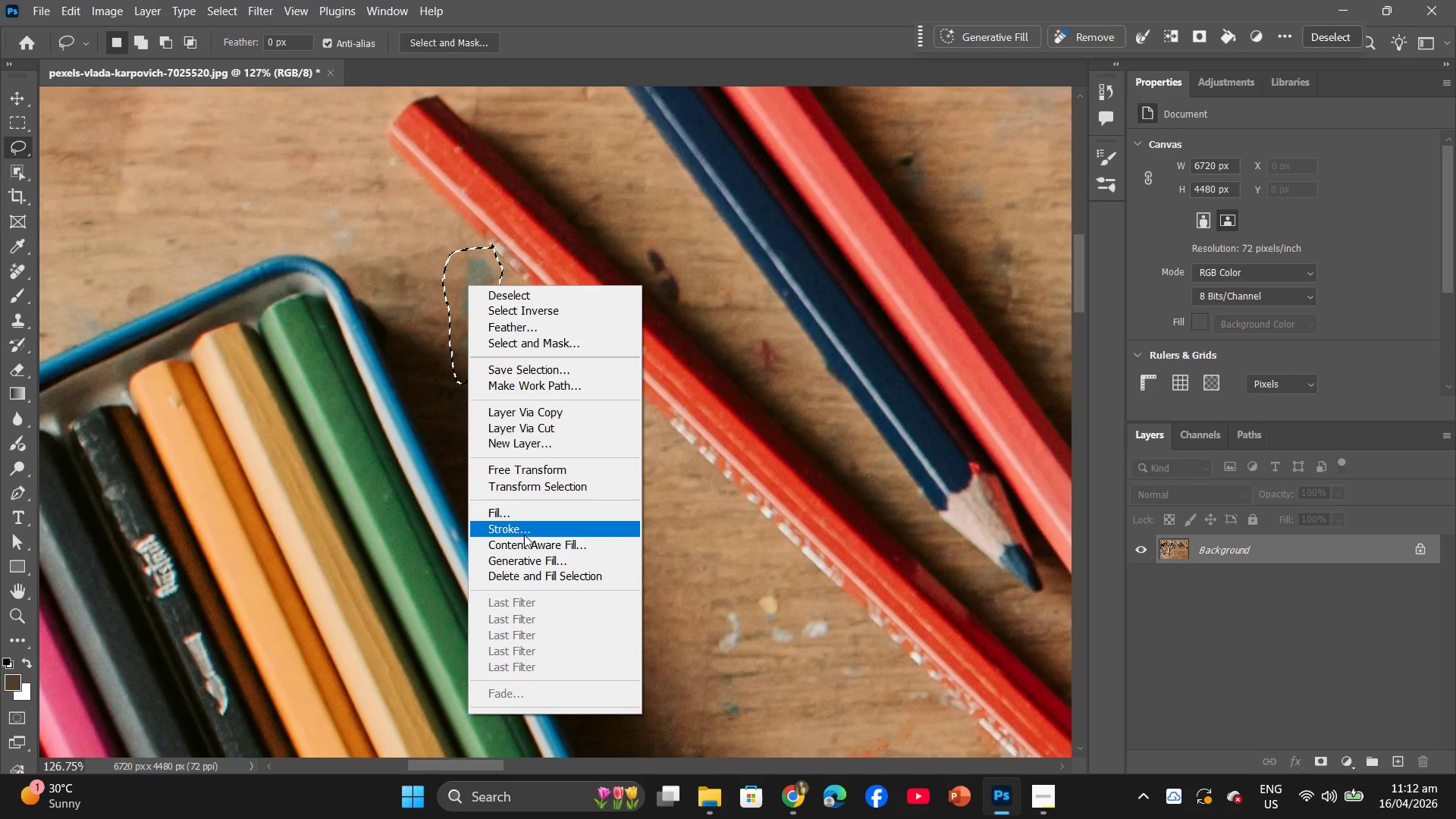 
left_click([516, 519])
 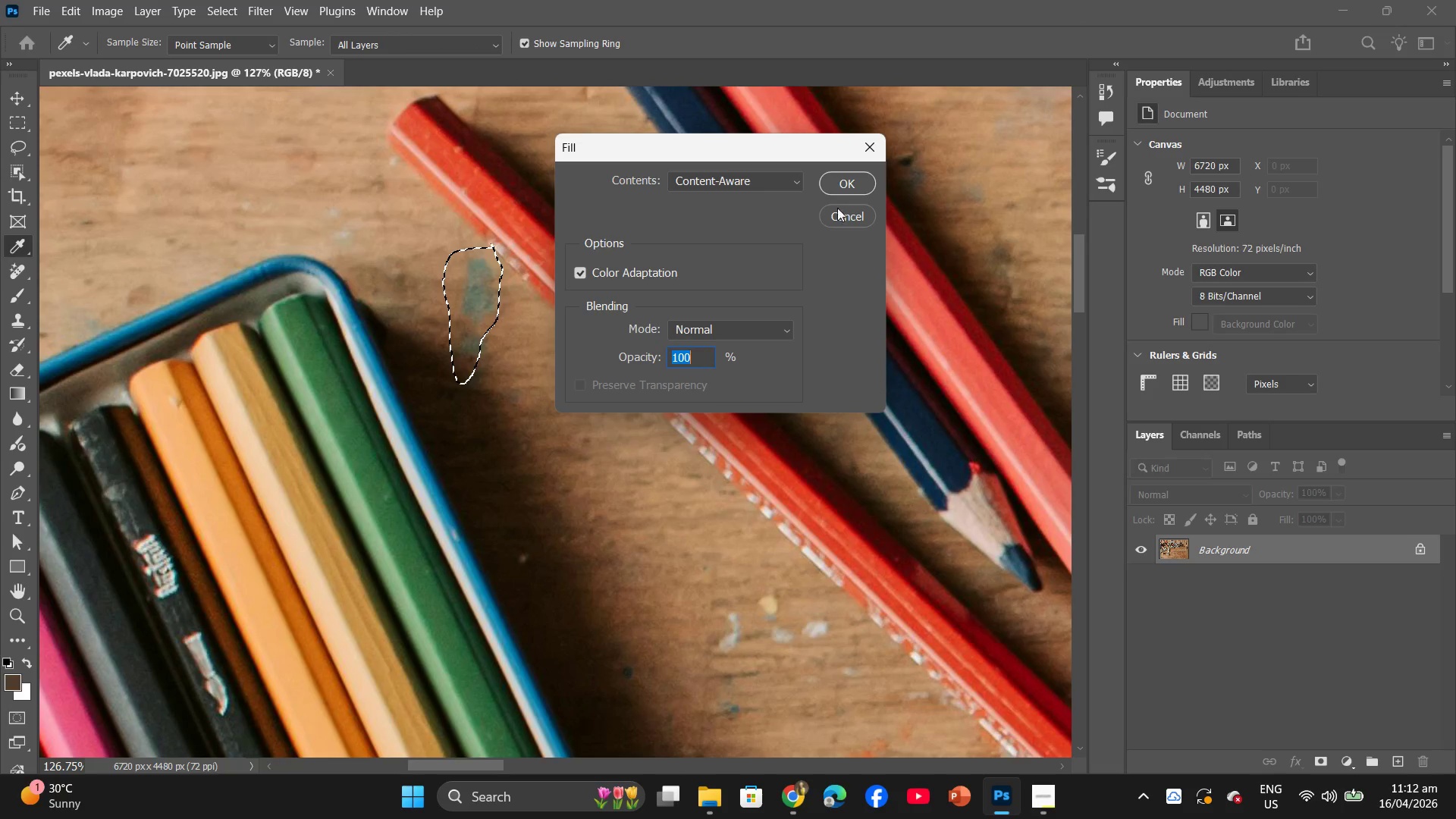 
left_click([854, 190])
 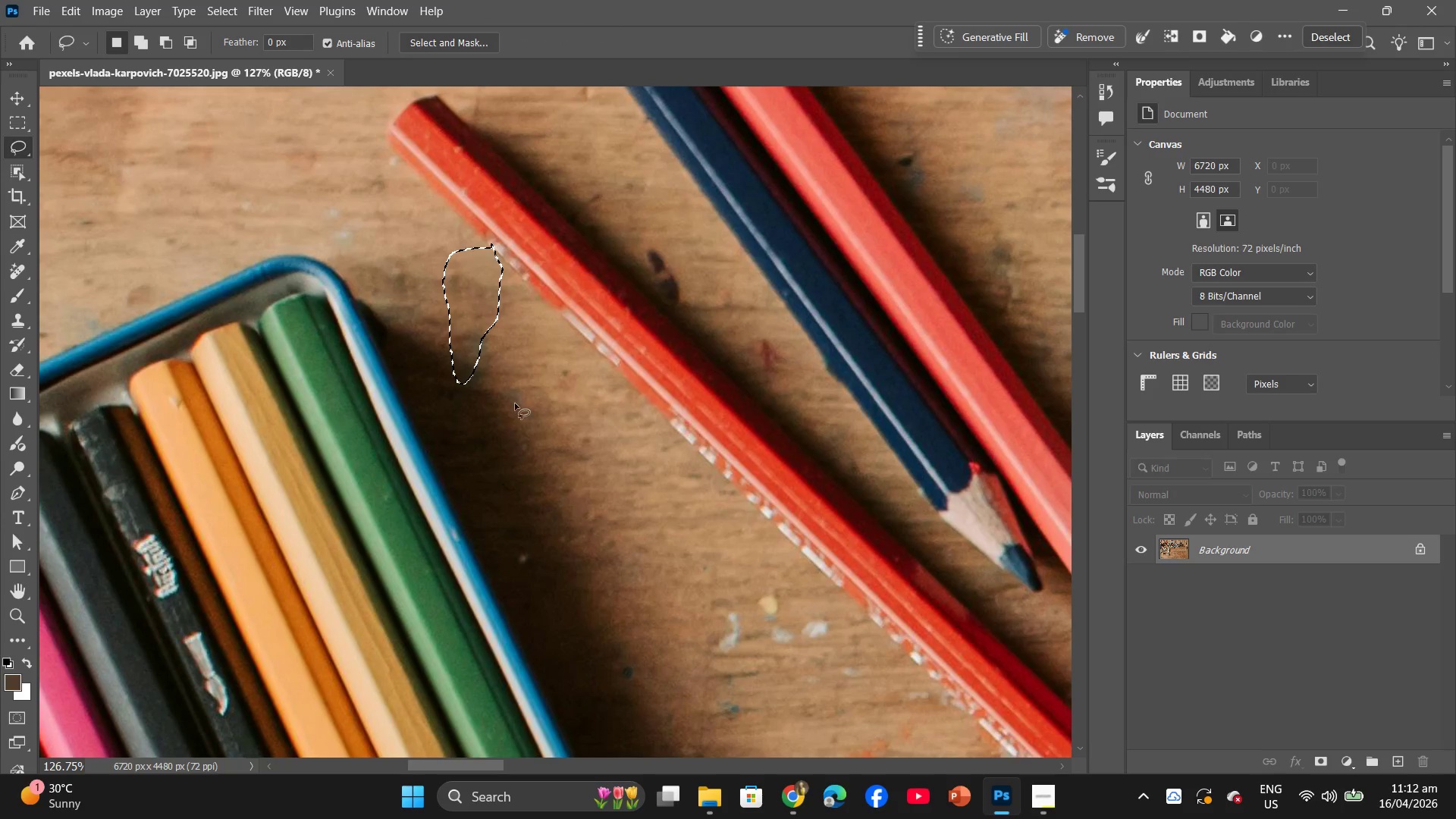 
left_click([515, 403])
 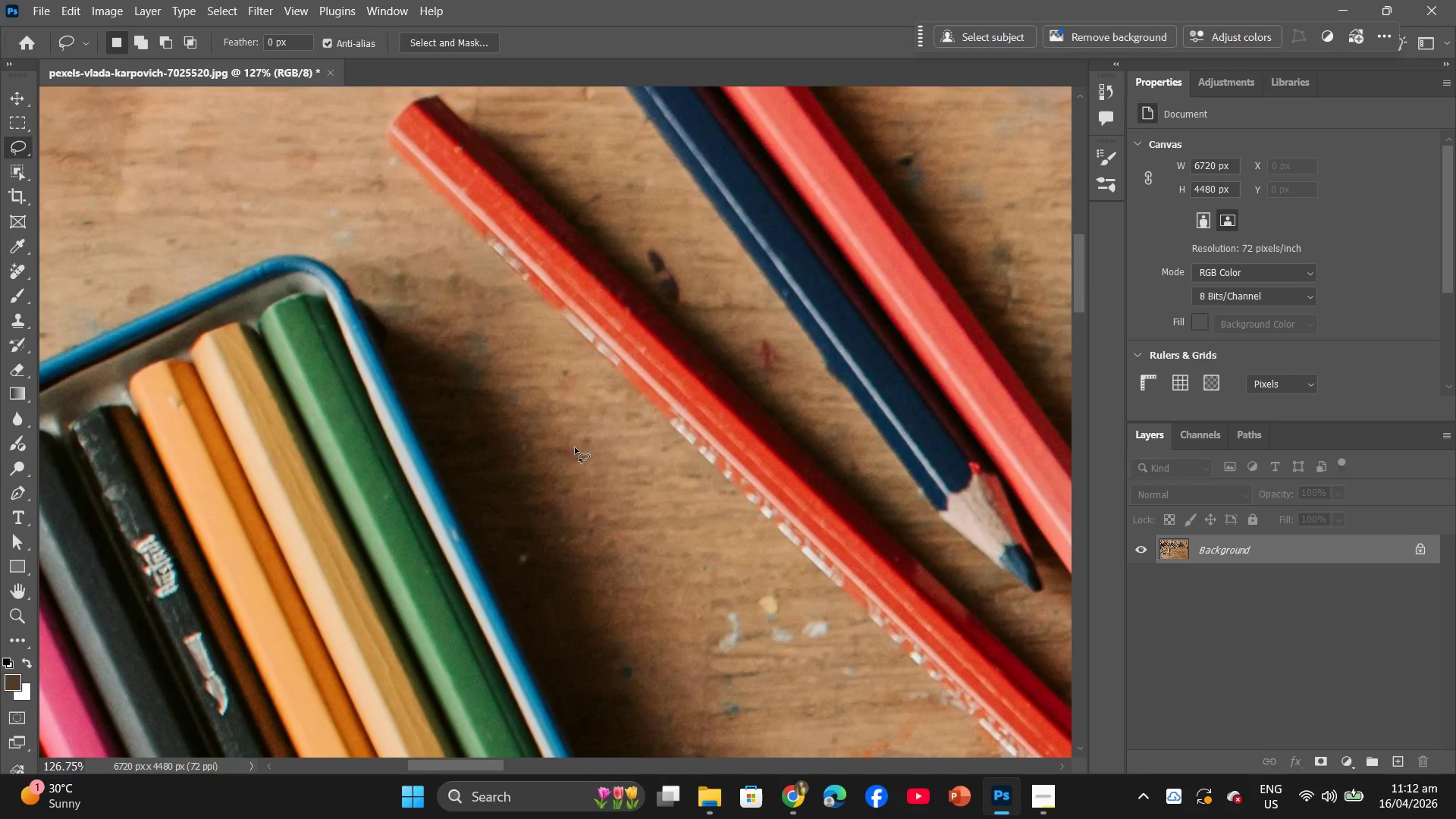 
scroll: coordinate [550, 516], scroll_direction: down, amount: 4.0
 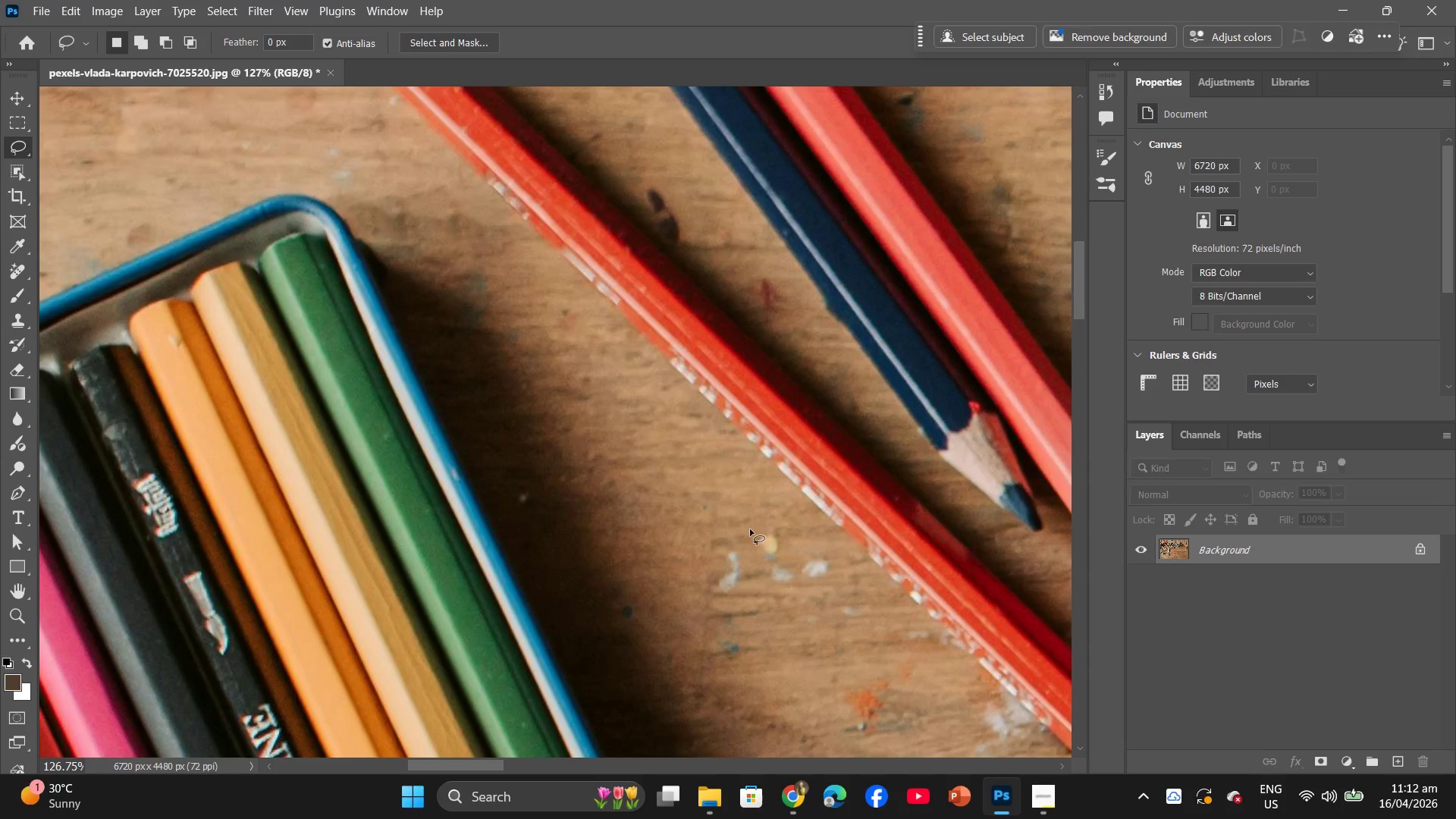 
left_click_drag(start_coordinate=[750, 529], to_coordinate=[736, 545])
 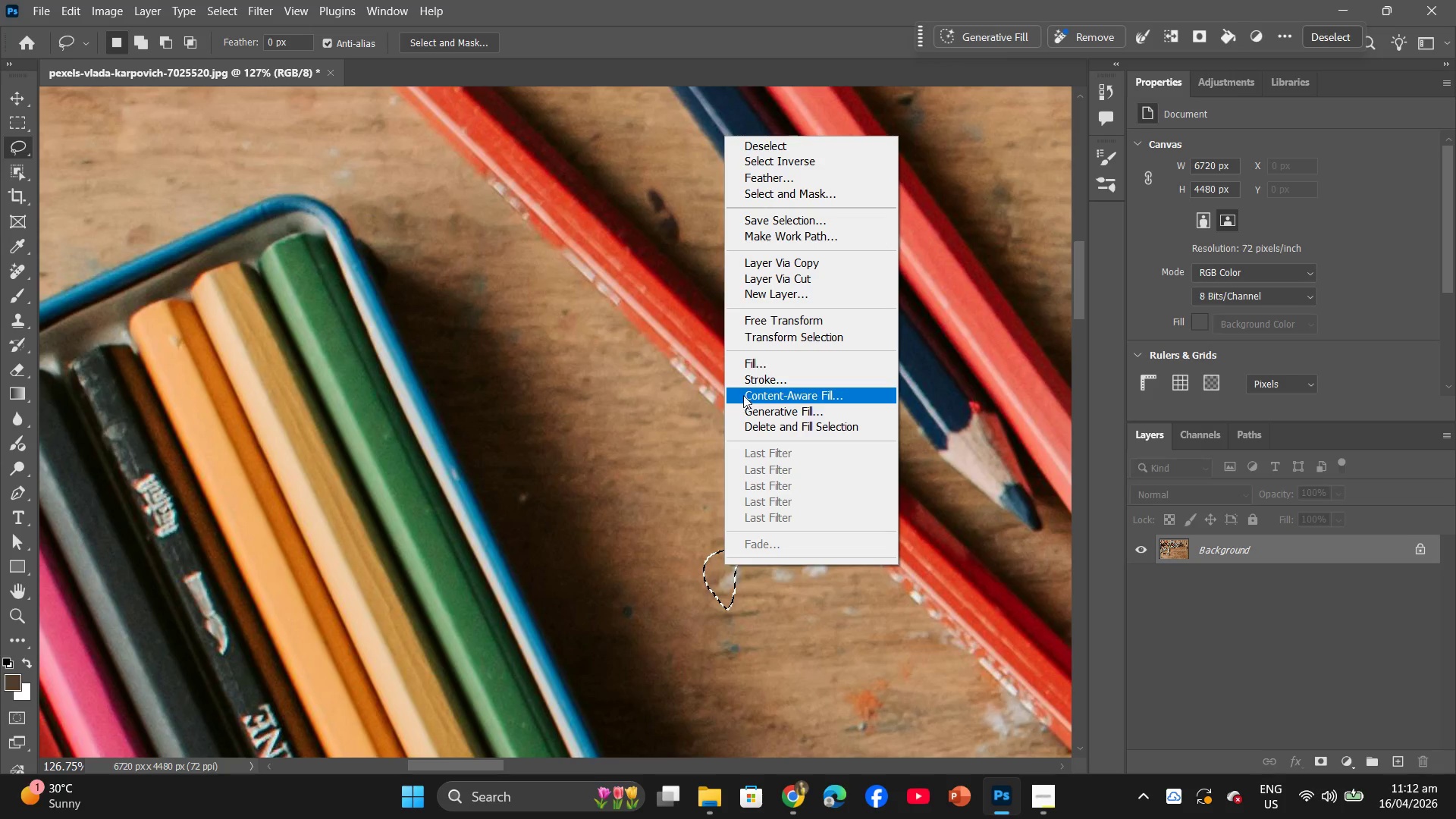 
left_click([746, 366])
 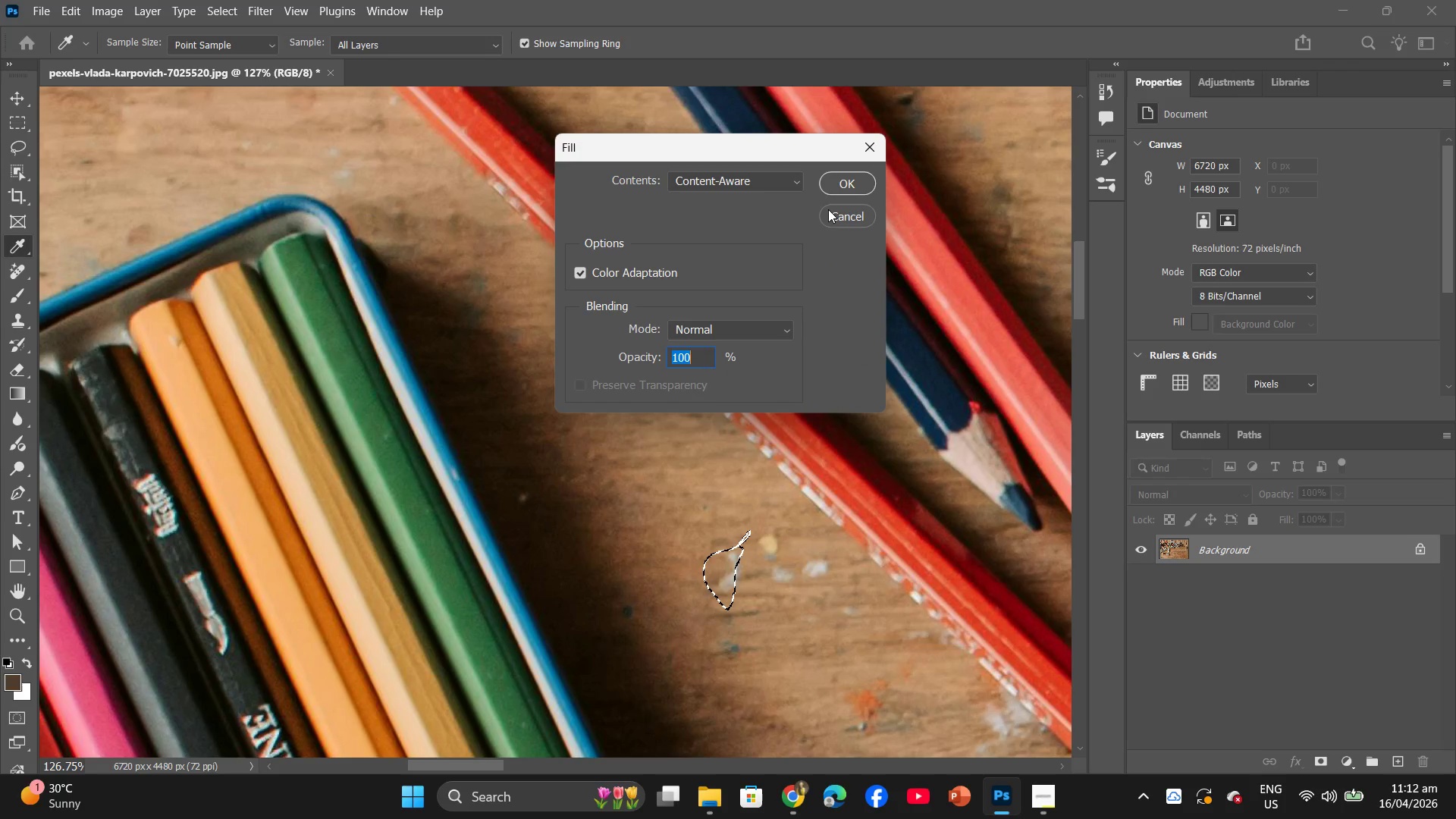 
left_click([827, 190])
 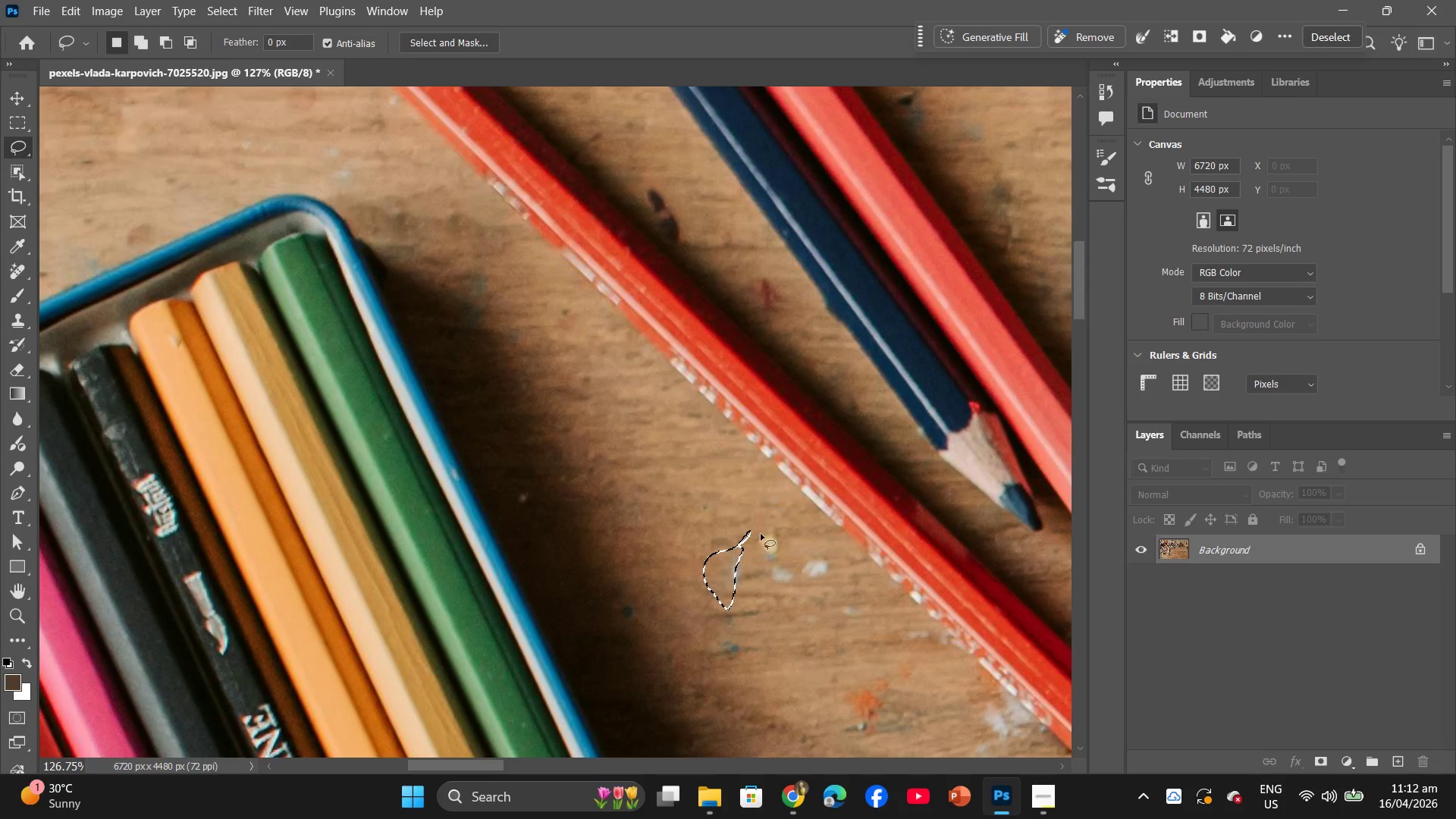 
left_click([742, 573])
 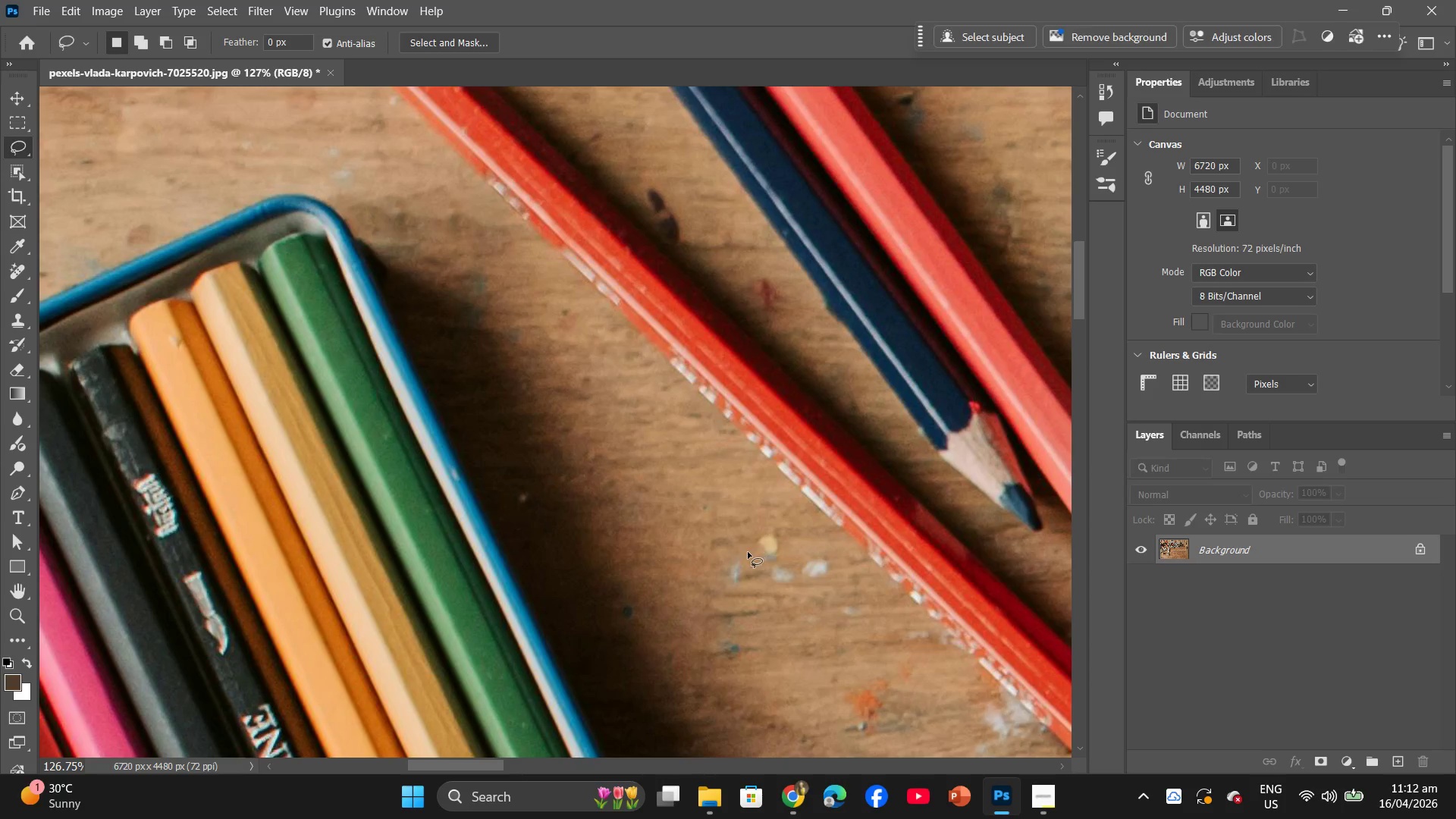 
left_click_drag(start_coordinate=[747, 554], to_coordinate=[733, 585])
 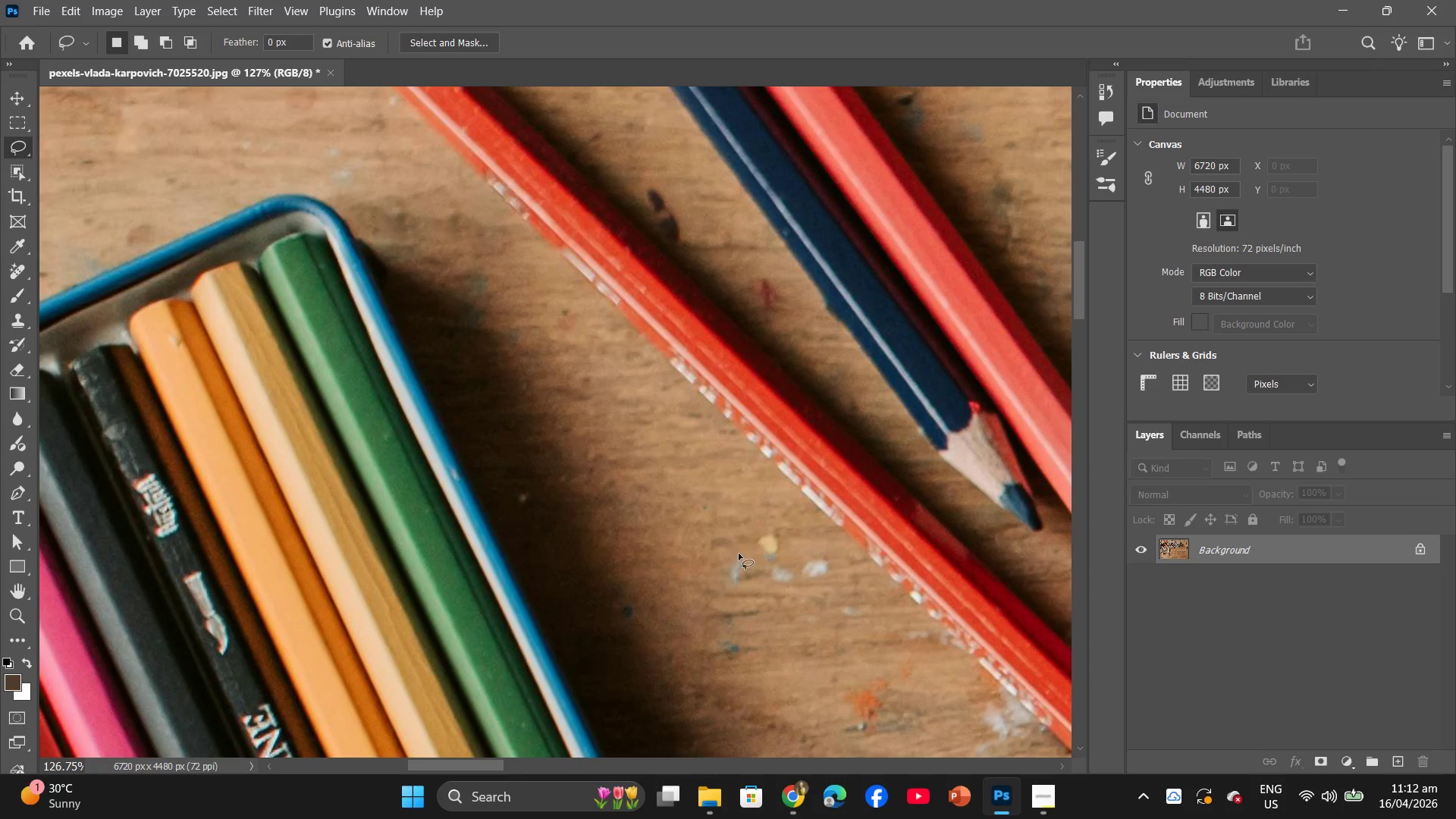 
left_click_drag(start_coordinate=[739, 556], to_coordinate=[742, 557])
 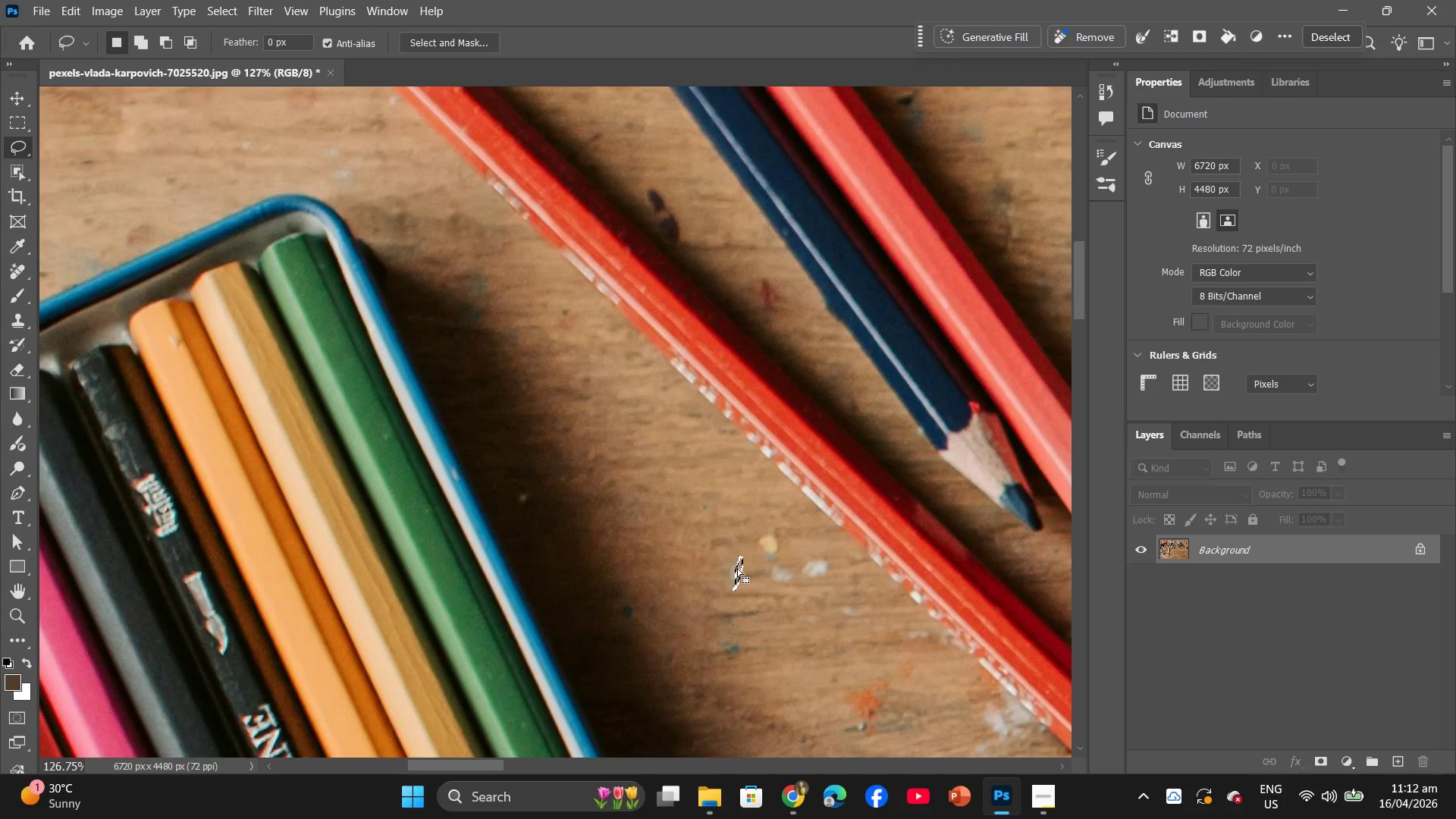 
right_click([737, 568])
 